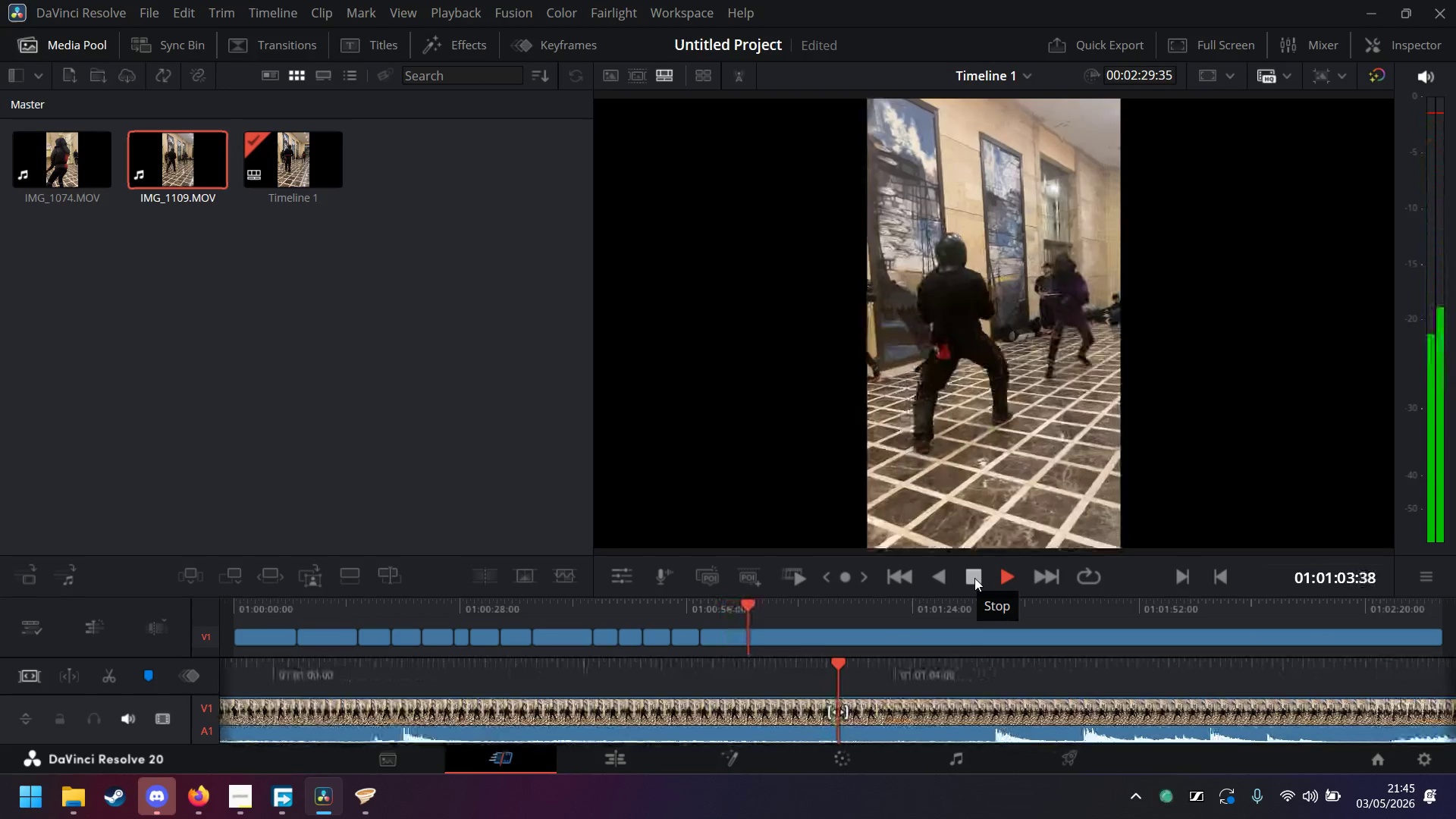 
left_click([974, 578])
 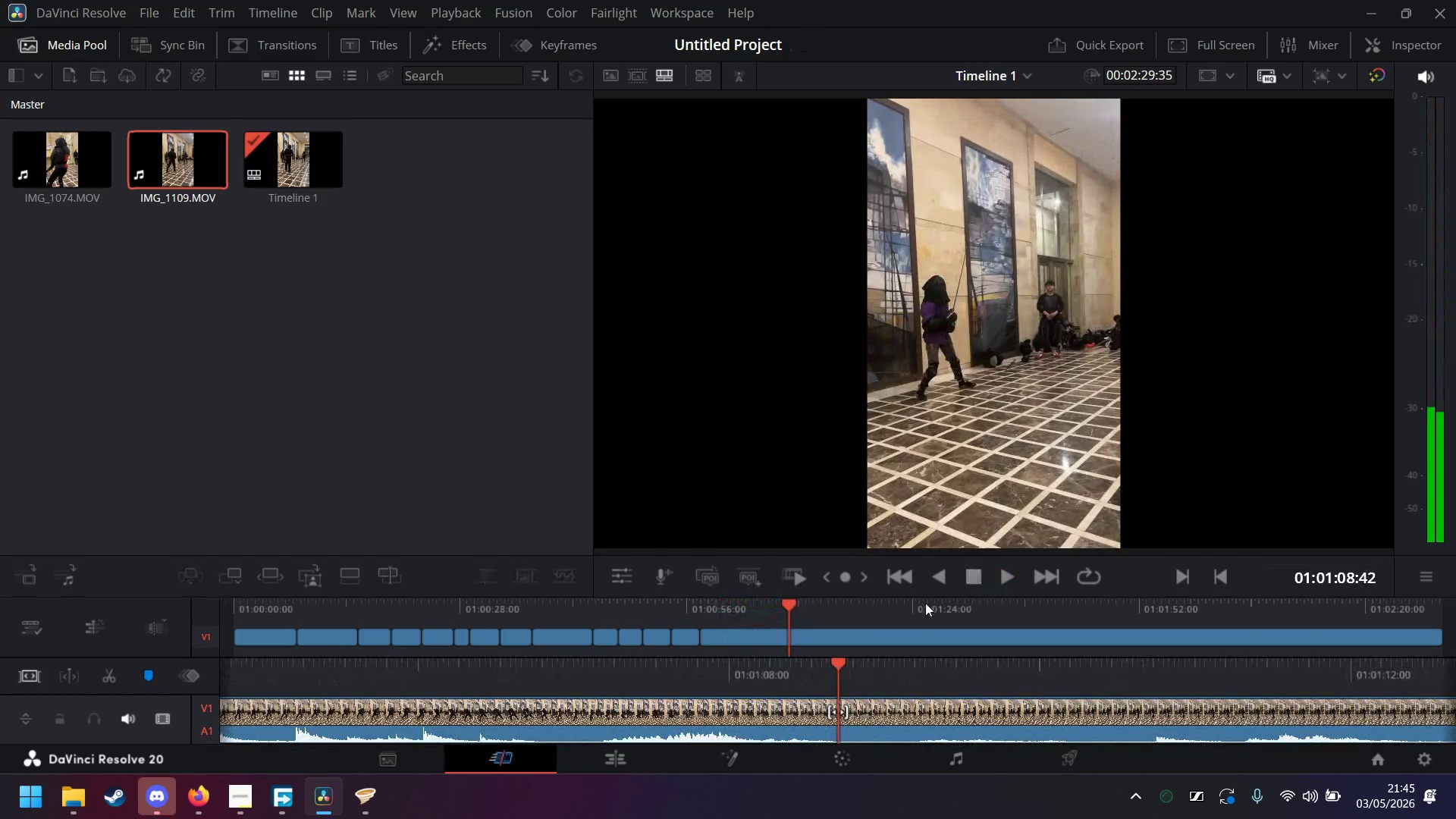 
mouse_move([981, 579])
 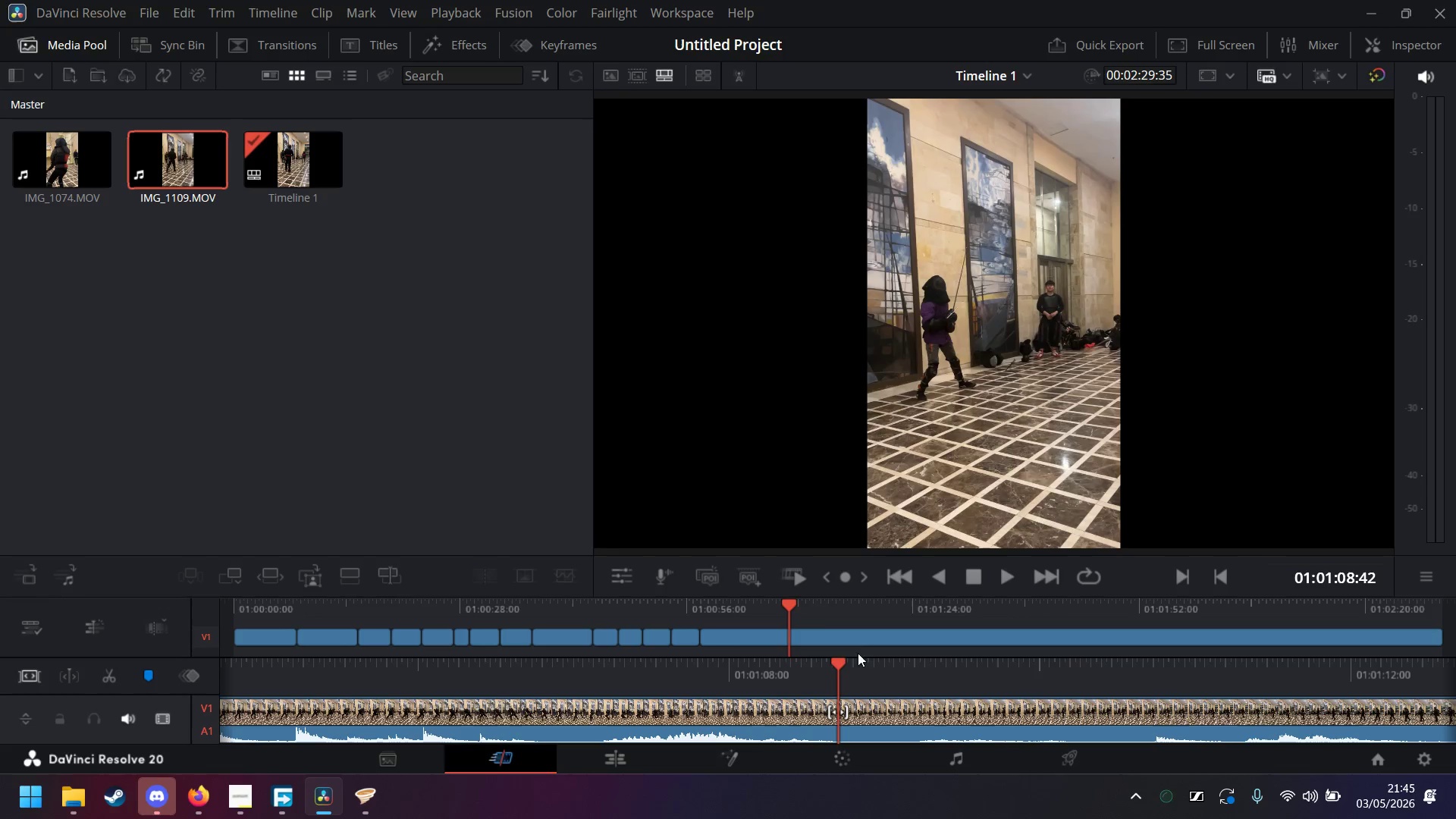 
left_click_drag(start_coordinate=[867, 670], to_coordinate=[1031, 669])
 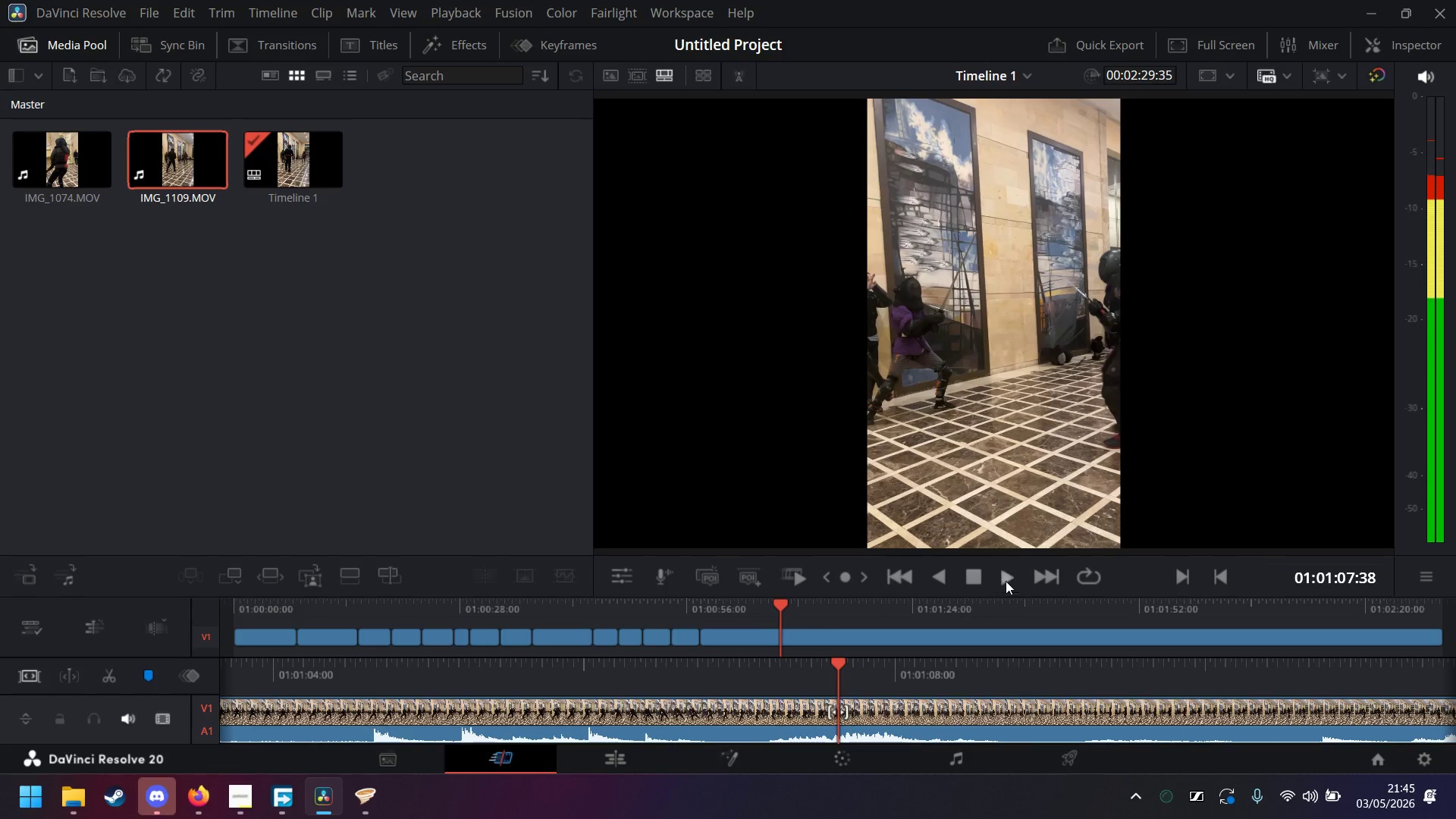 
left_click([1006, 581])
 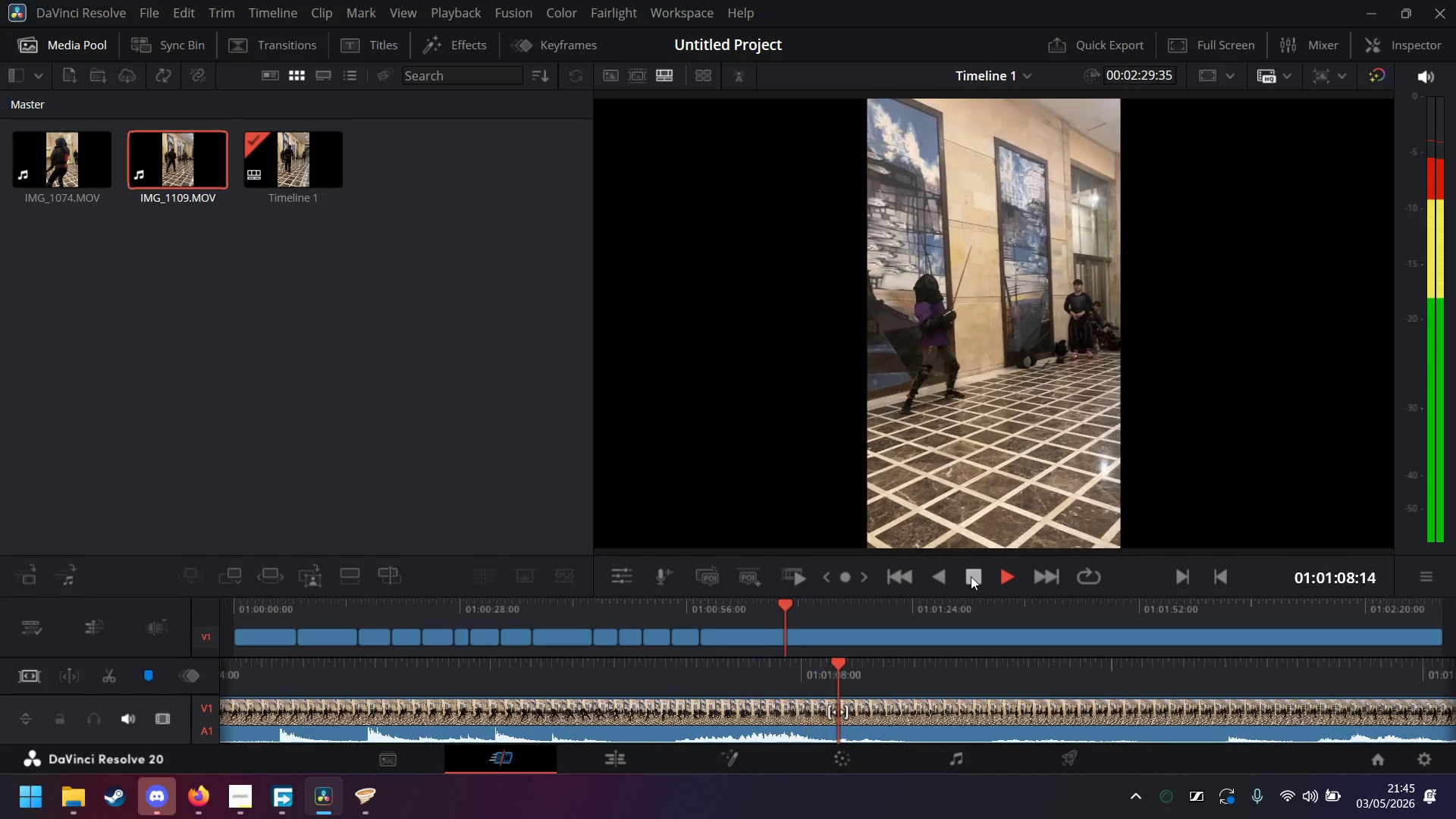 
left_click([971, 576])
 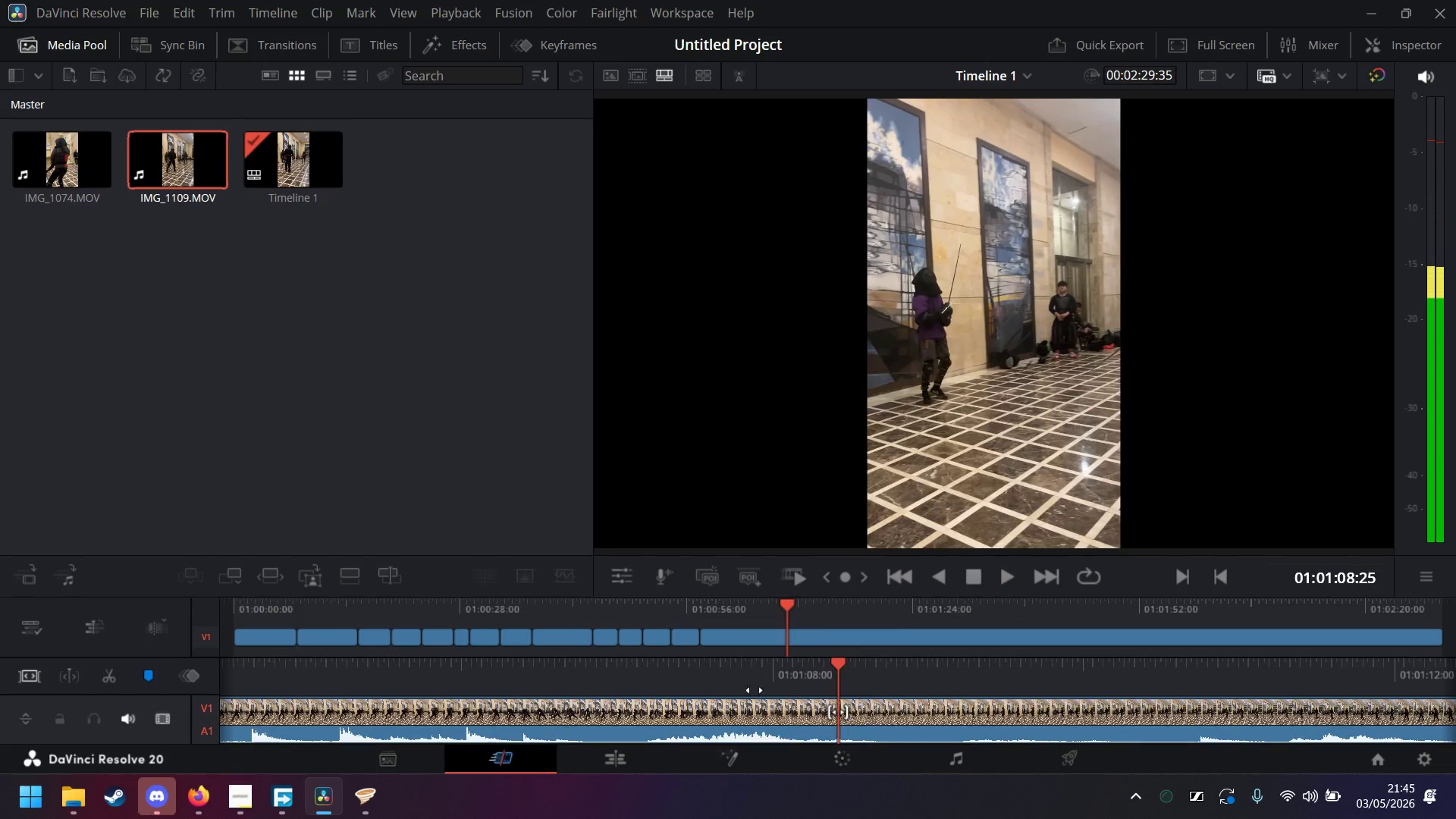 
left_click_drag(start_coordinate=[755, 689], to_coordinate=[1110, 670])
 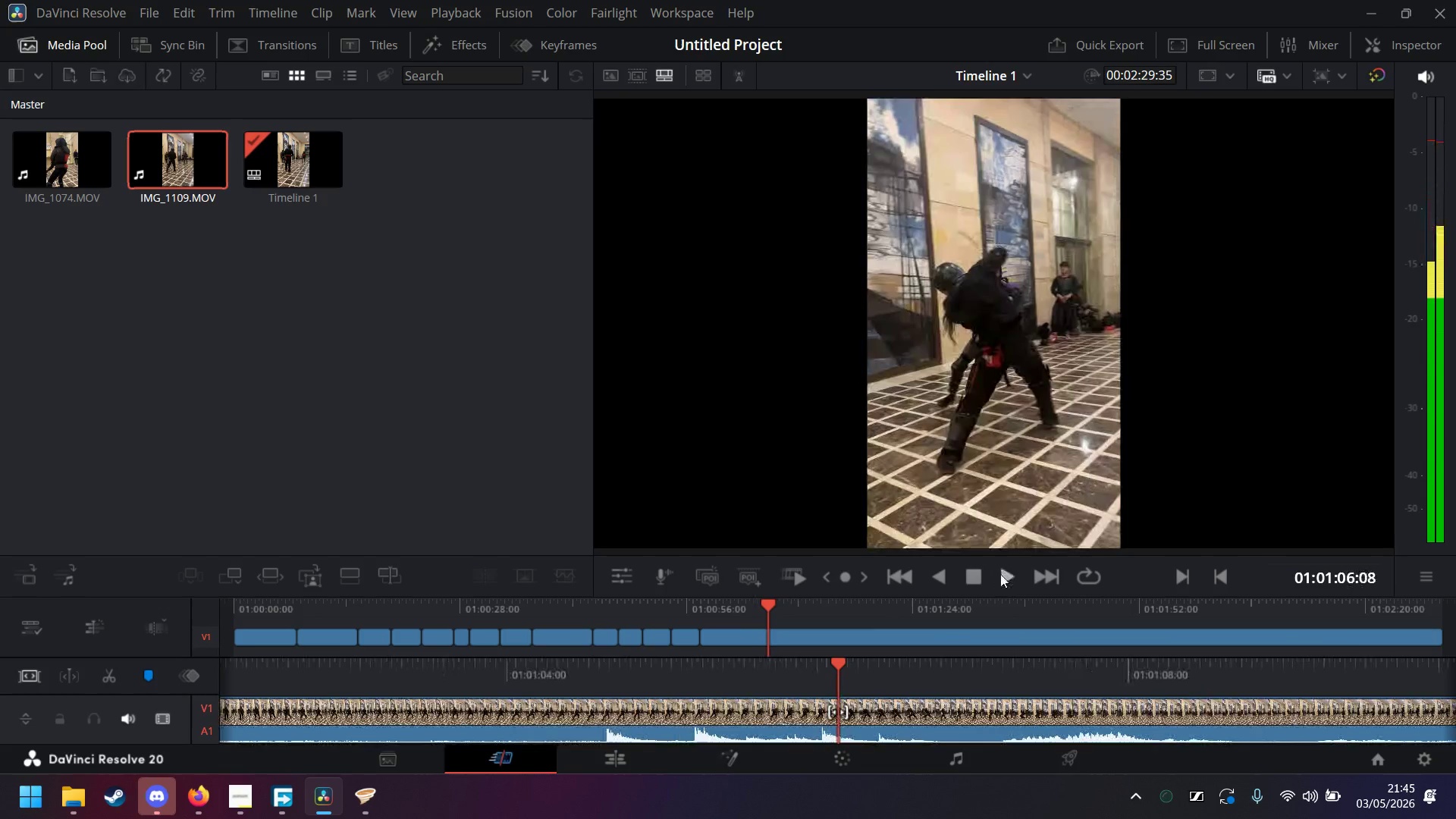 
left_click([1000, 574])
 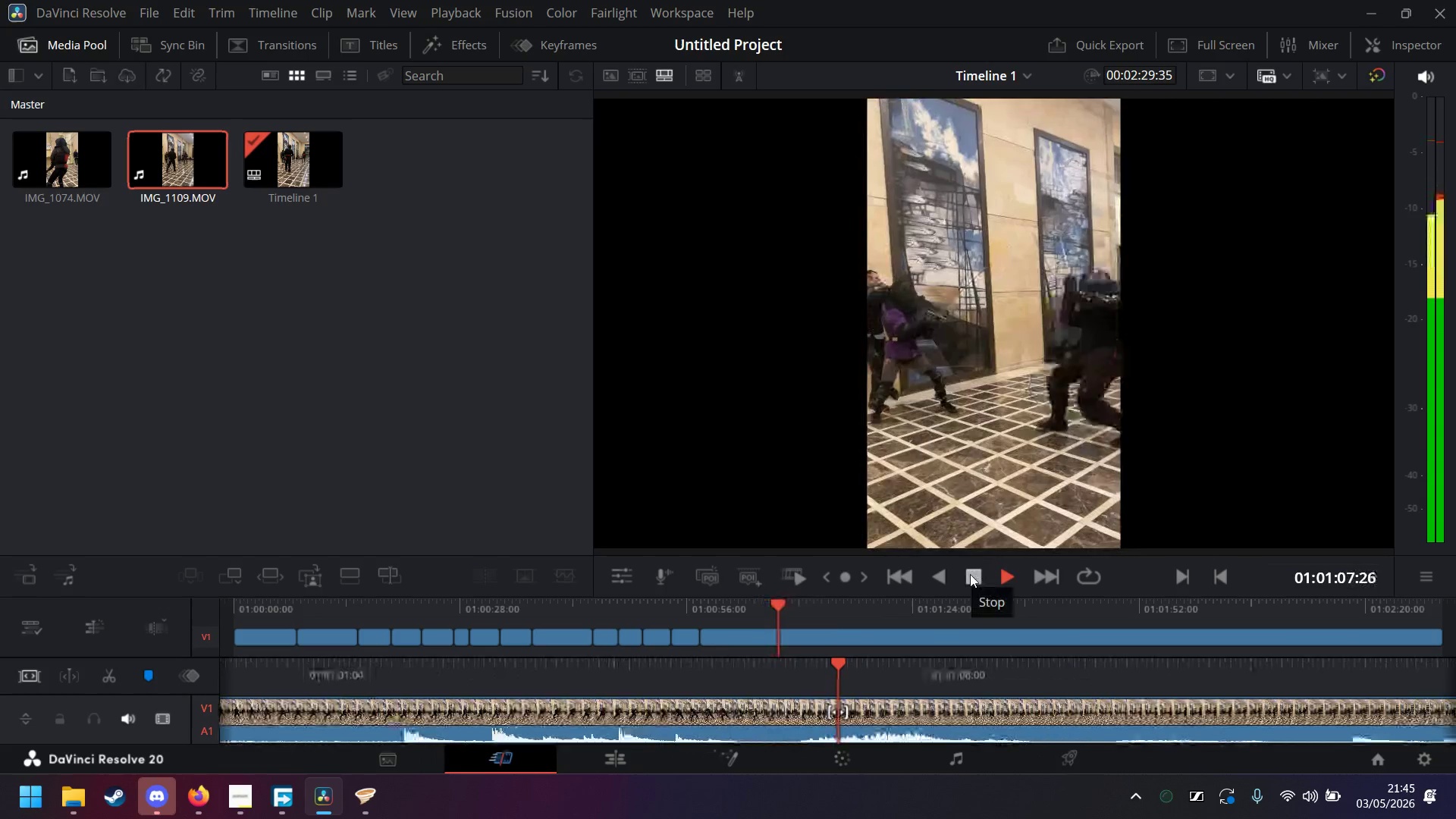 
left_click([970, 574])
 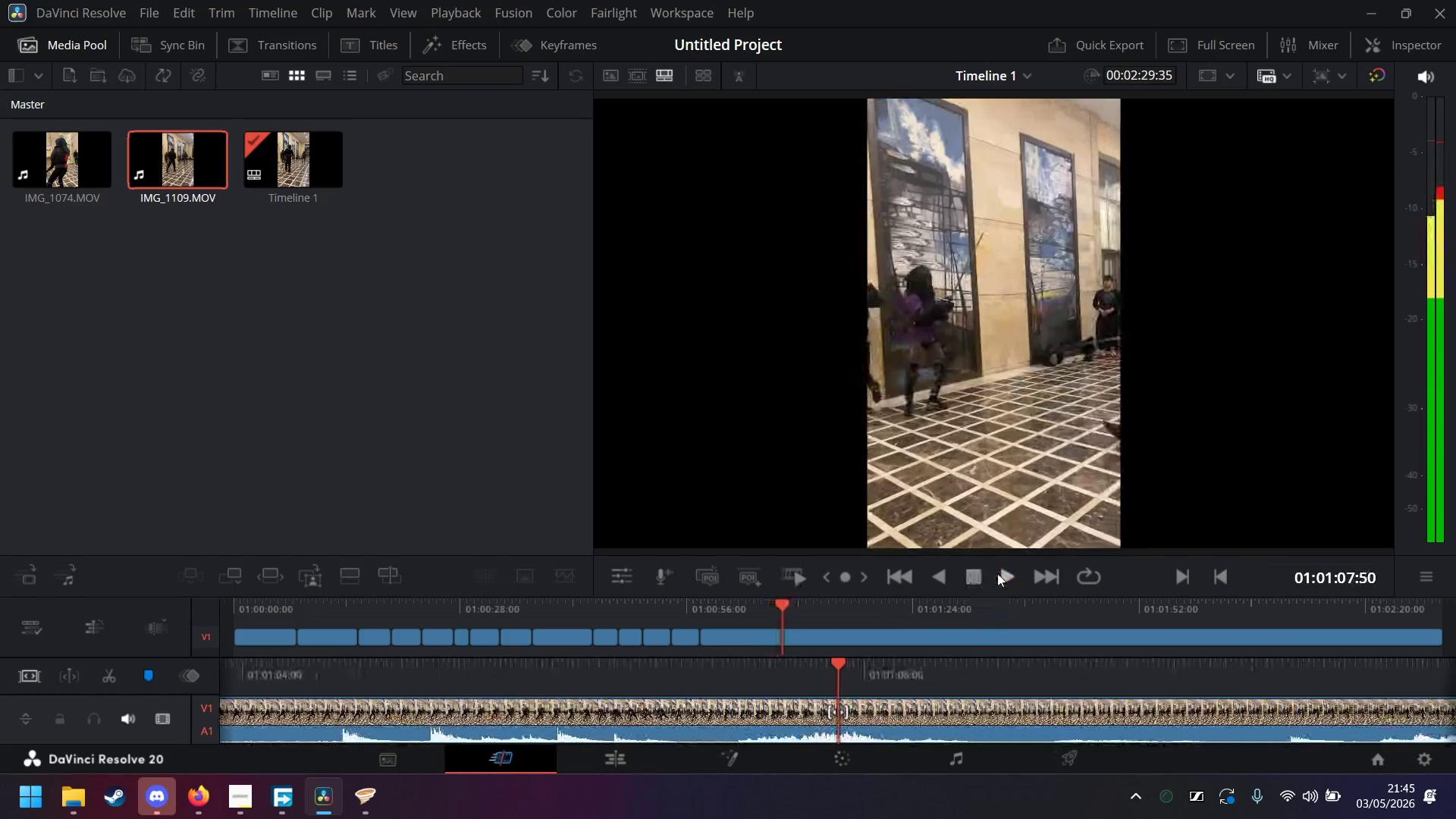 
left_click([1003, 573])
 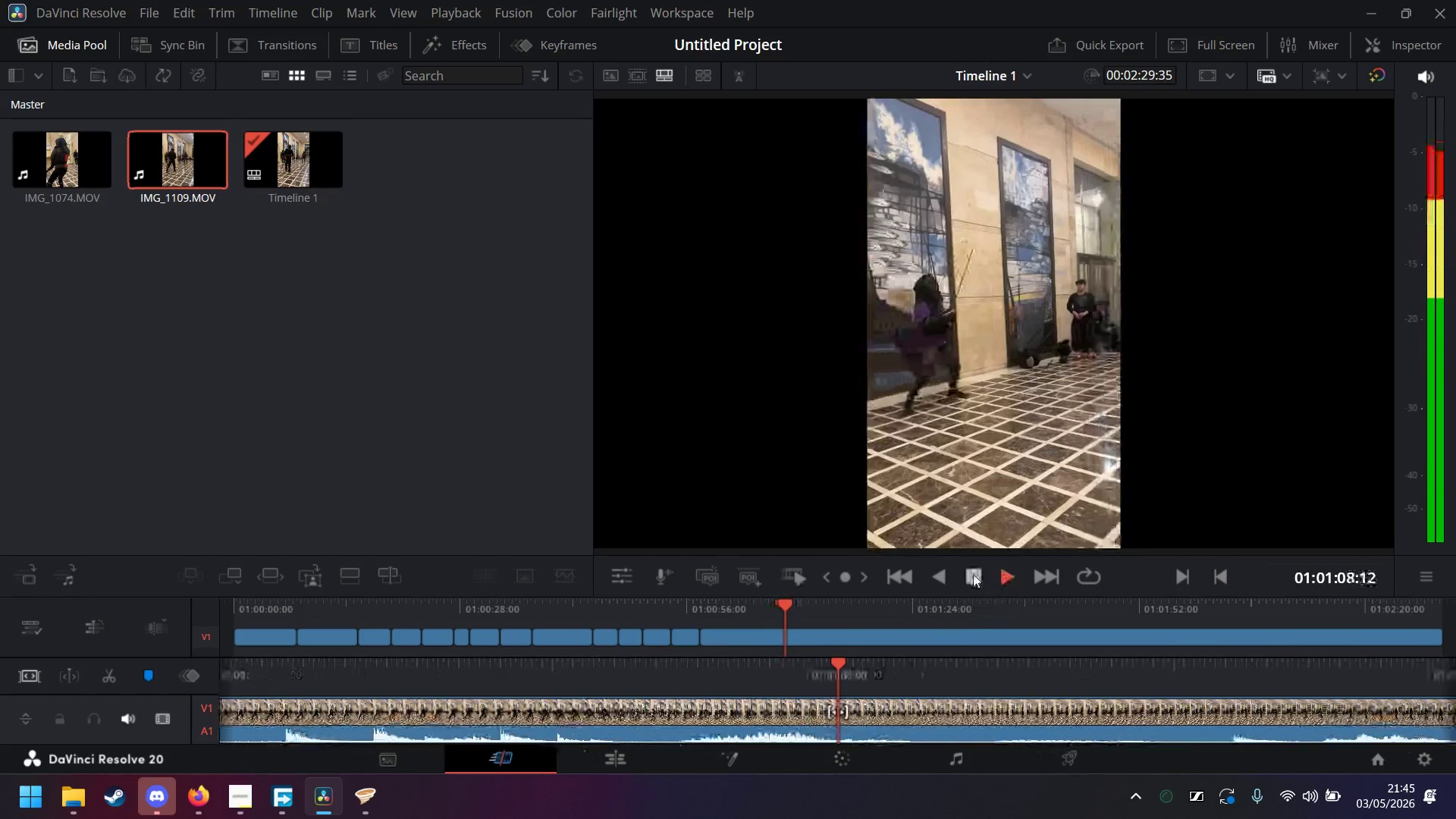 
left_click([973, 574])
 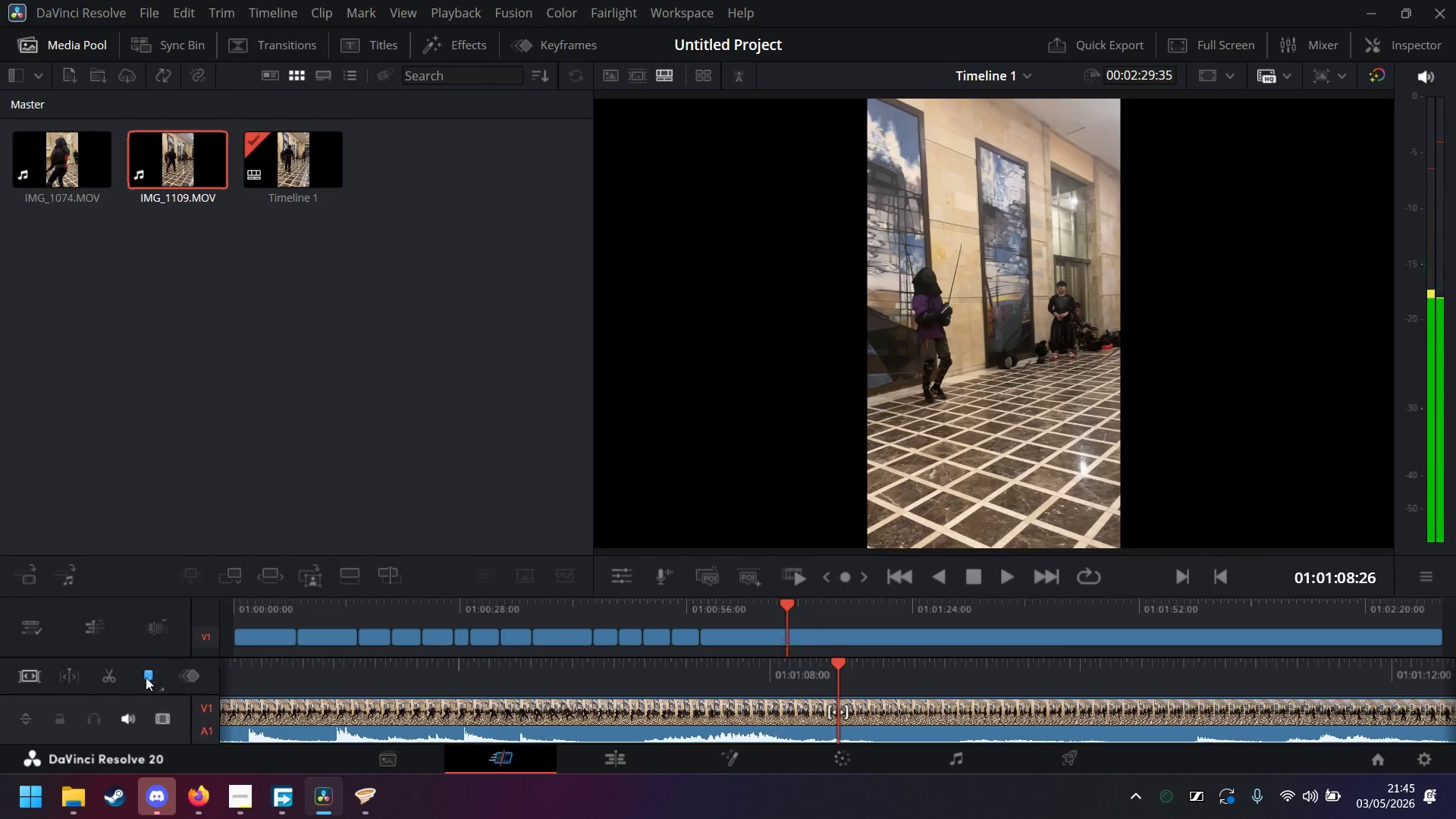 
left_click([103, 677])
 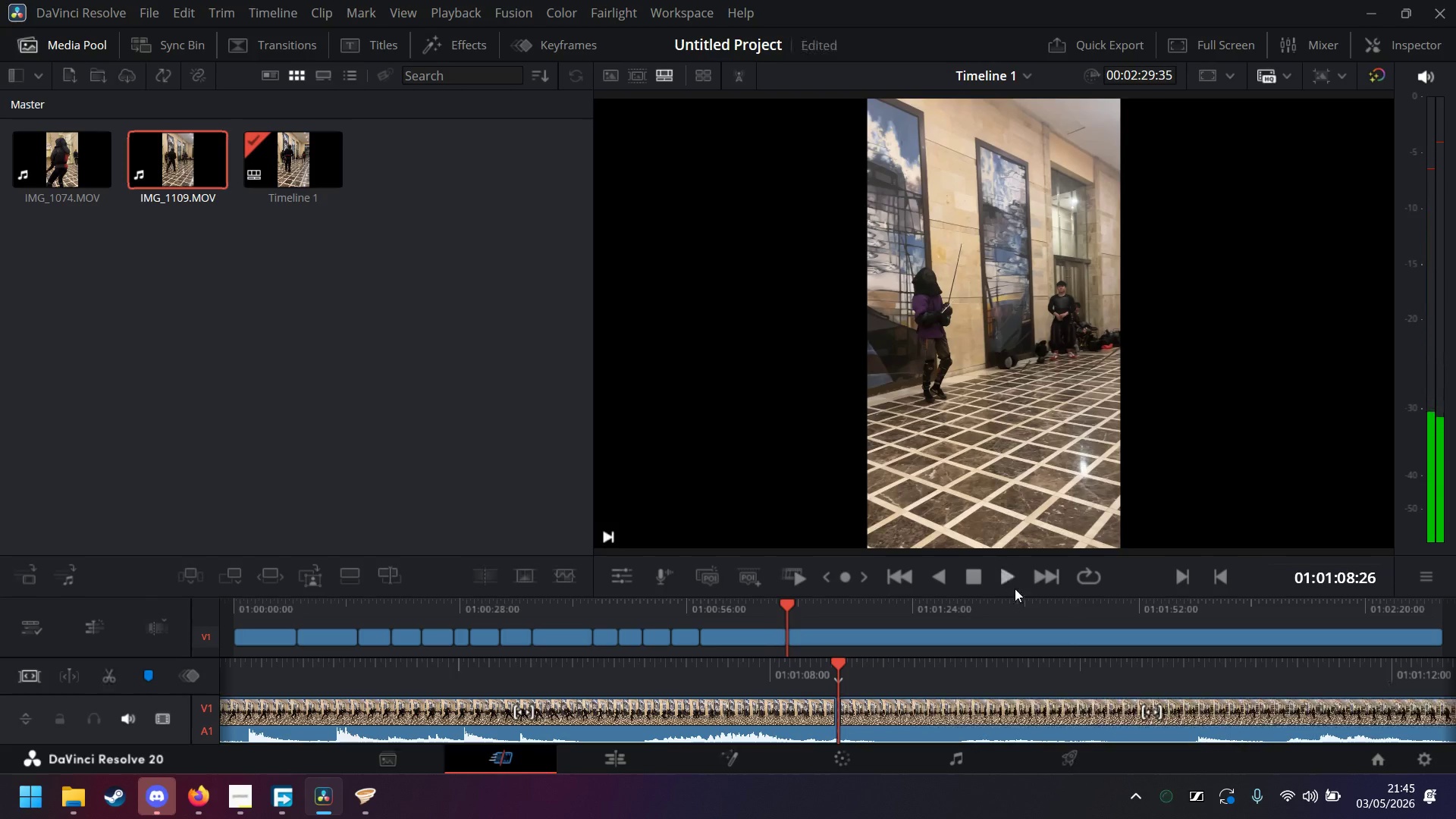 
left_click([1015, 582])
 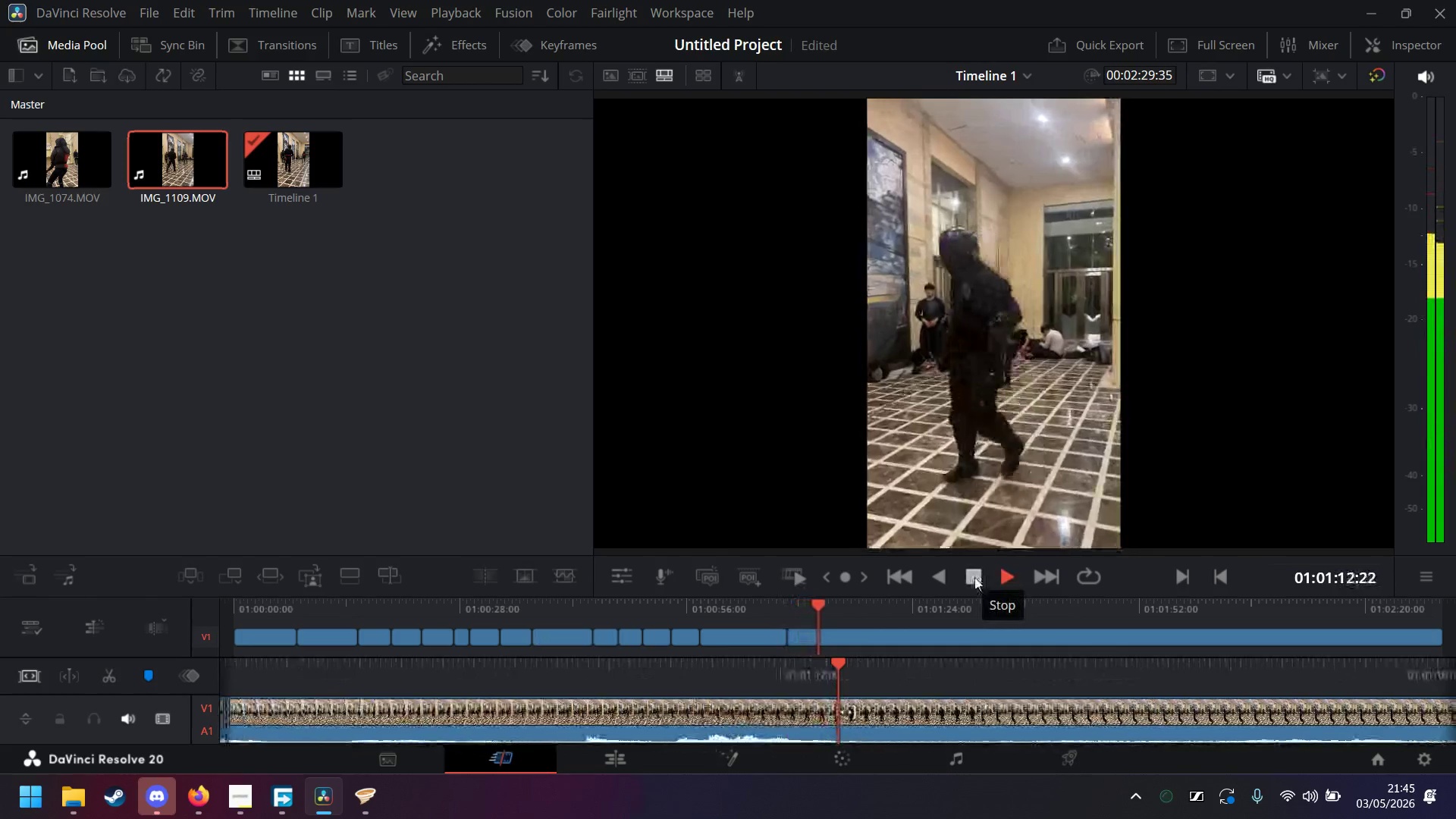 
wait(9.0)
 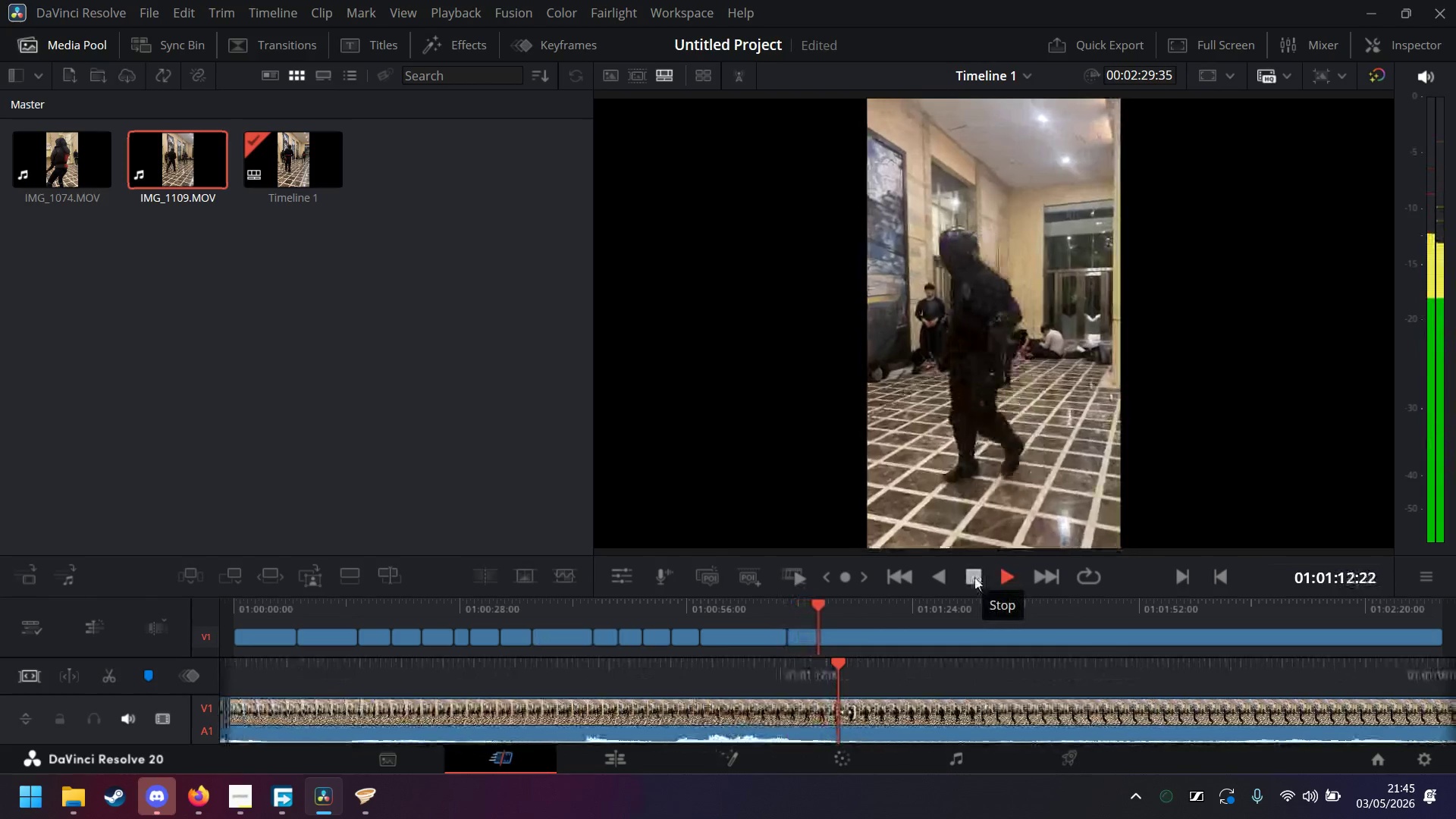 
left_click([975, 576])
 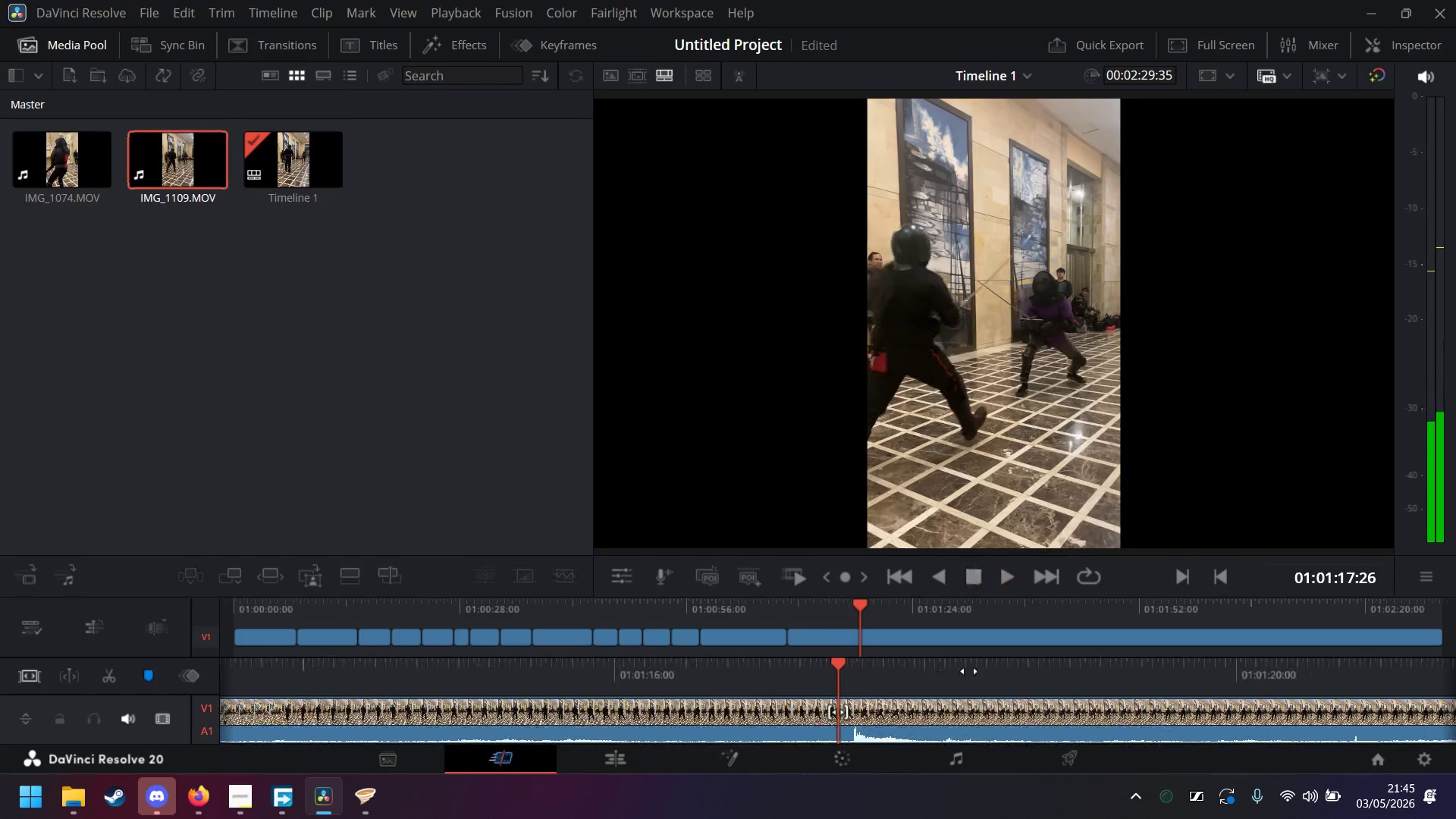 
left_click_drag(start_coordinate=[969, 671], to_coordinate=[1260, 681])
 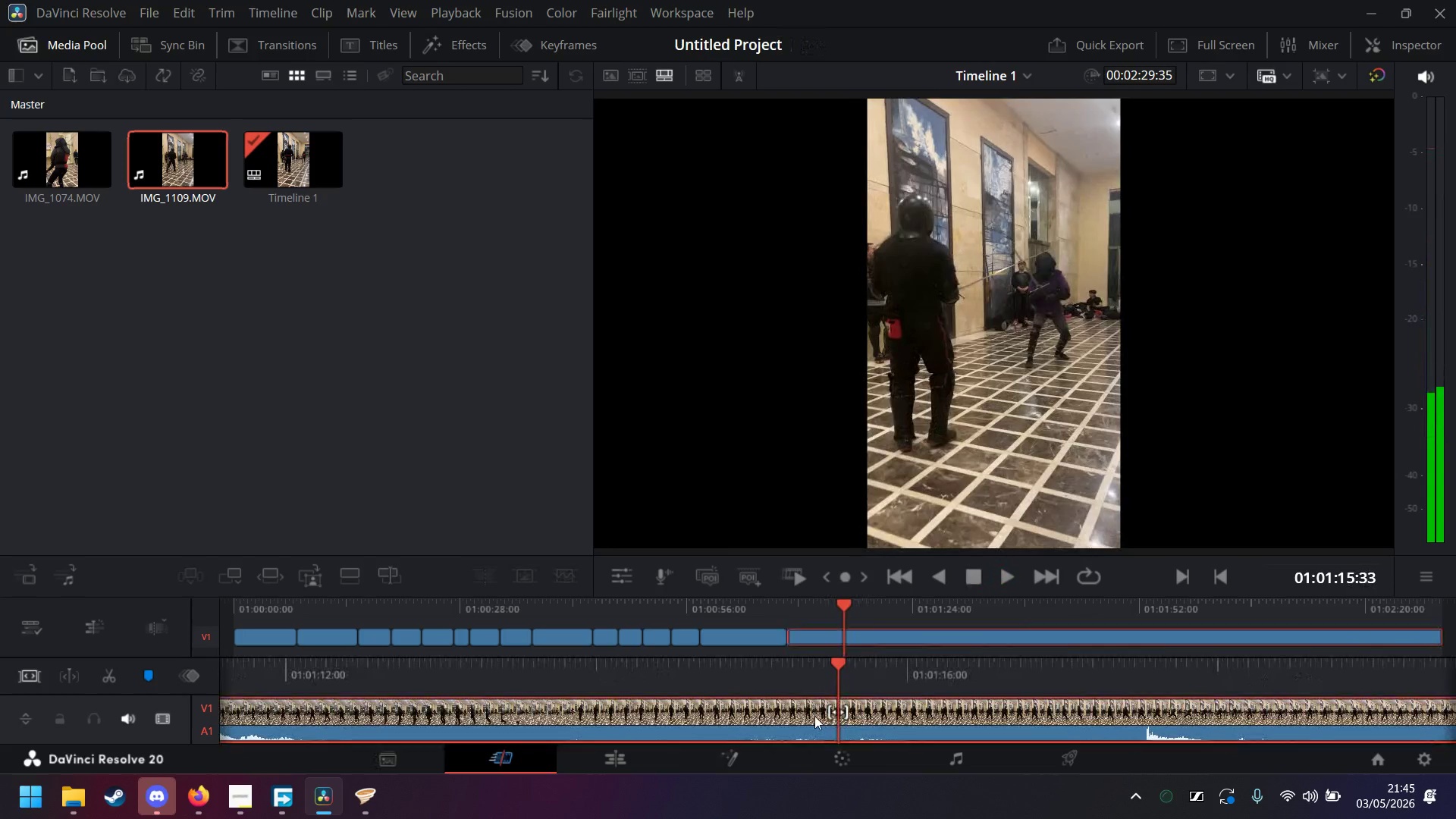 
left_click([814, 716])
 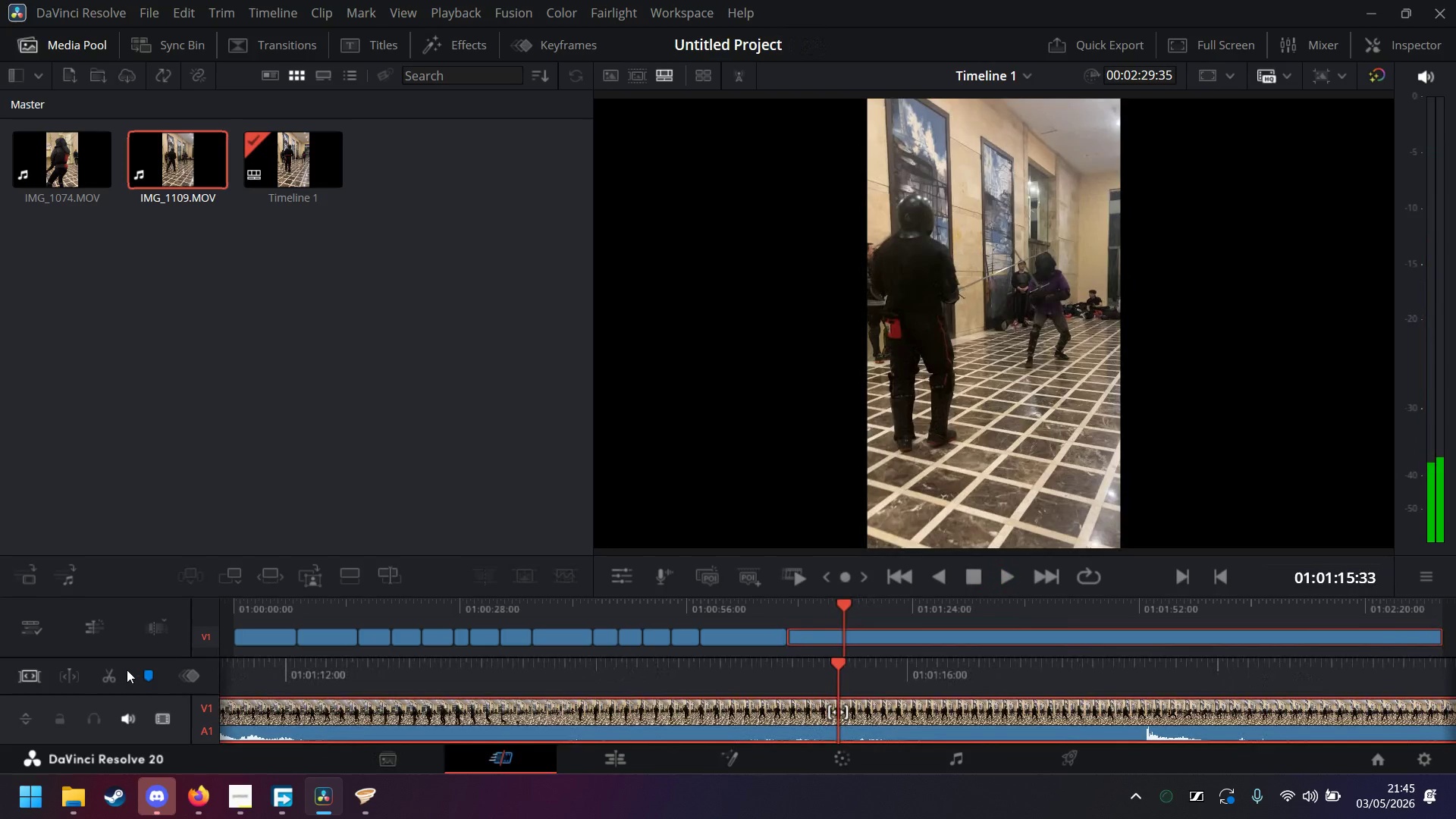 
left_click([116, 670])
 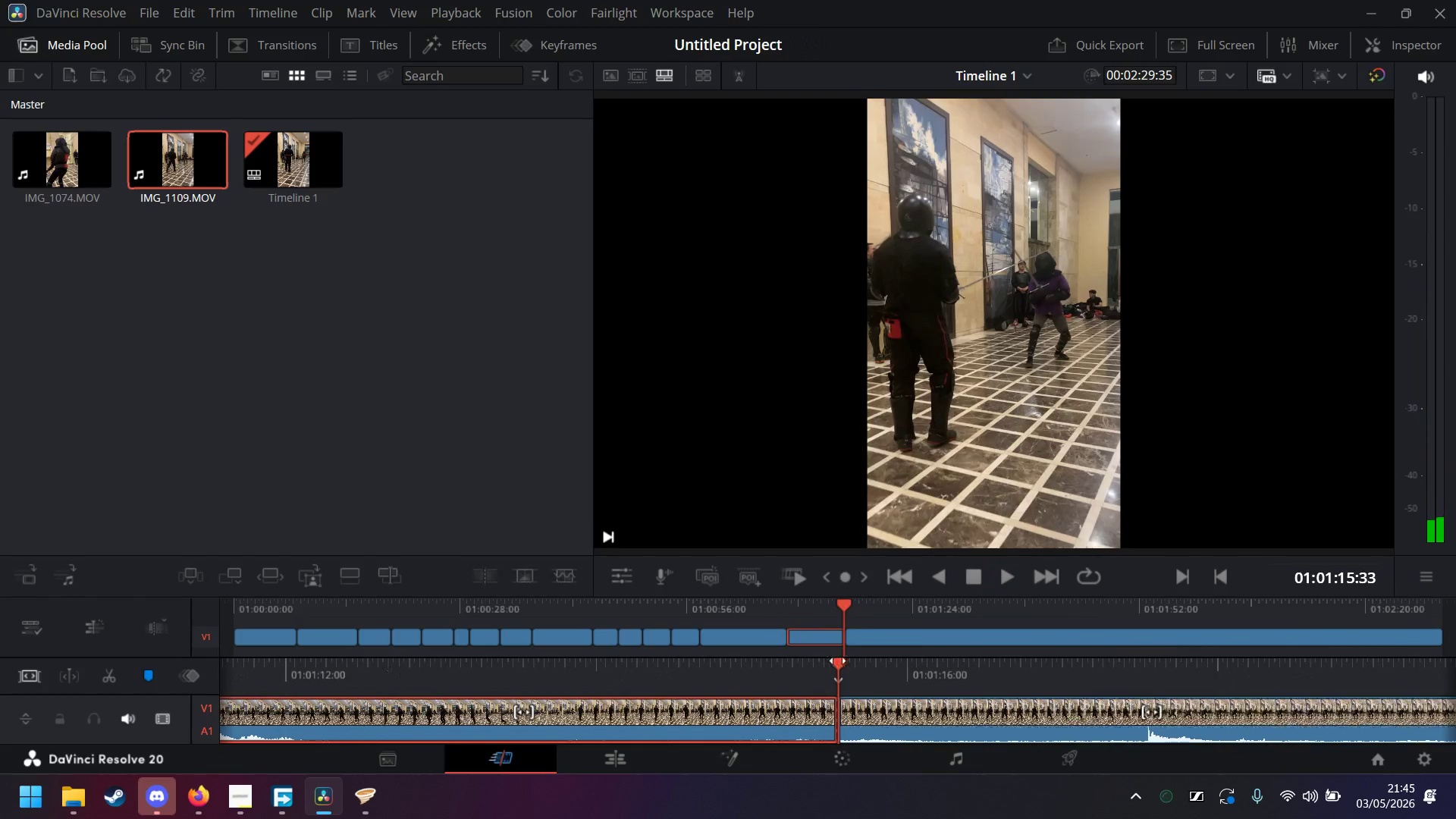 
key(Delete)
 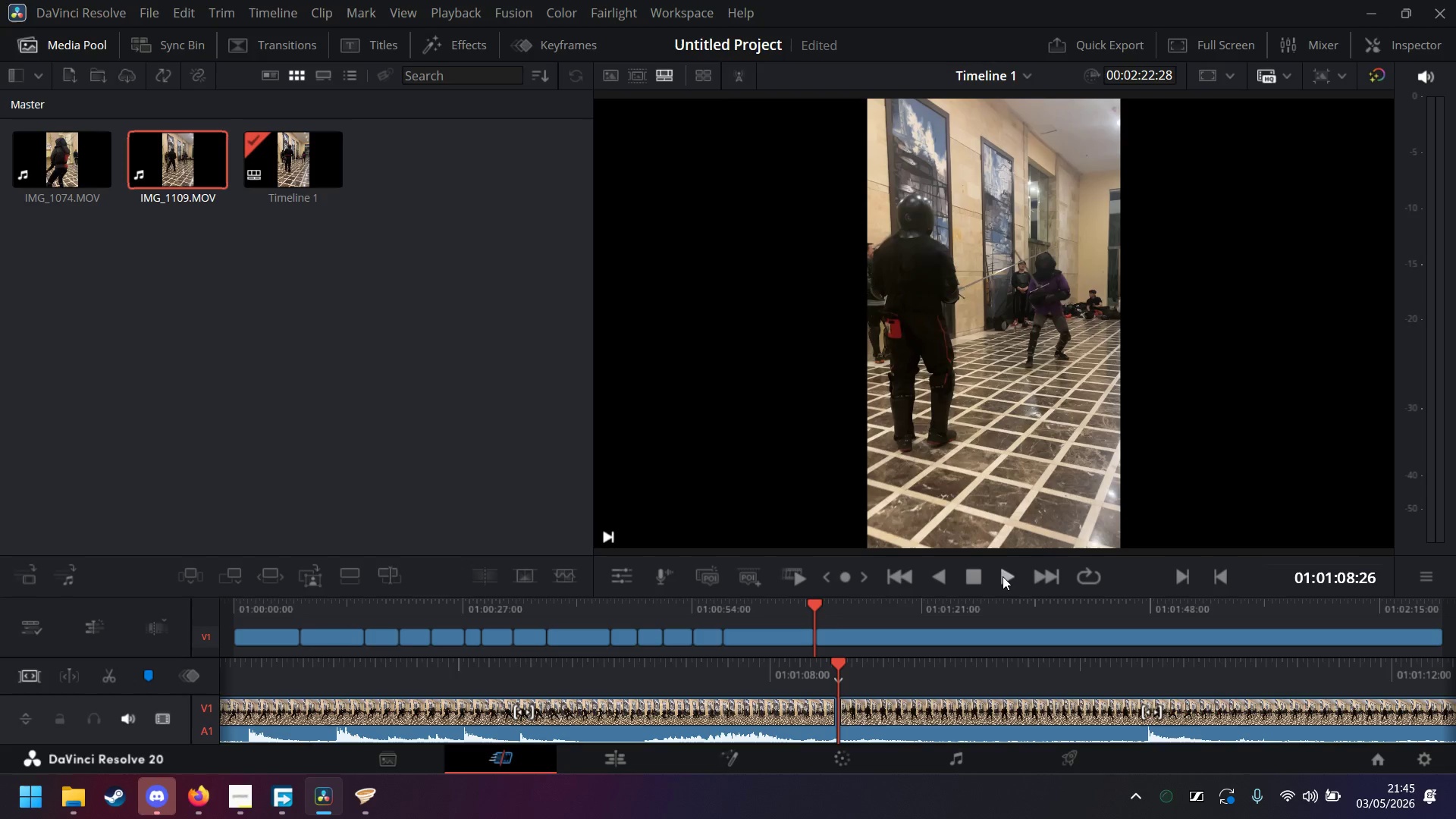 
left_click([1003, 576])
 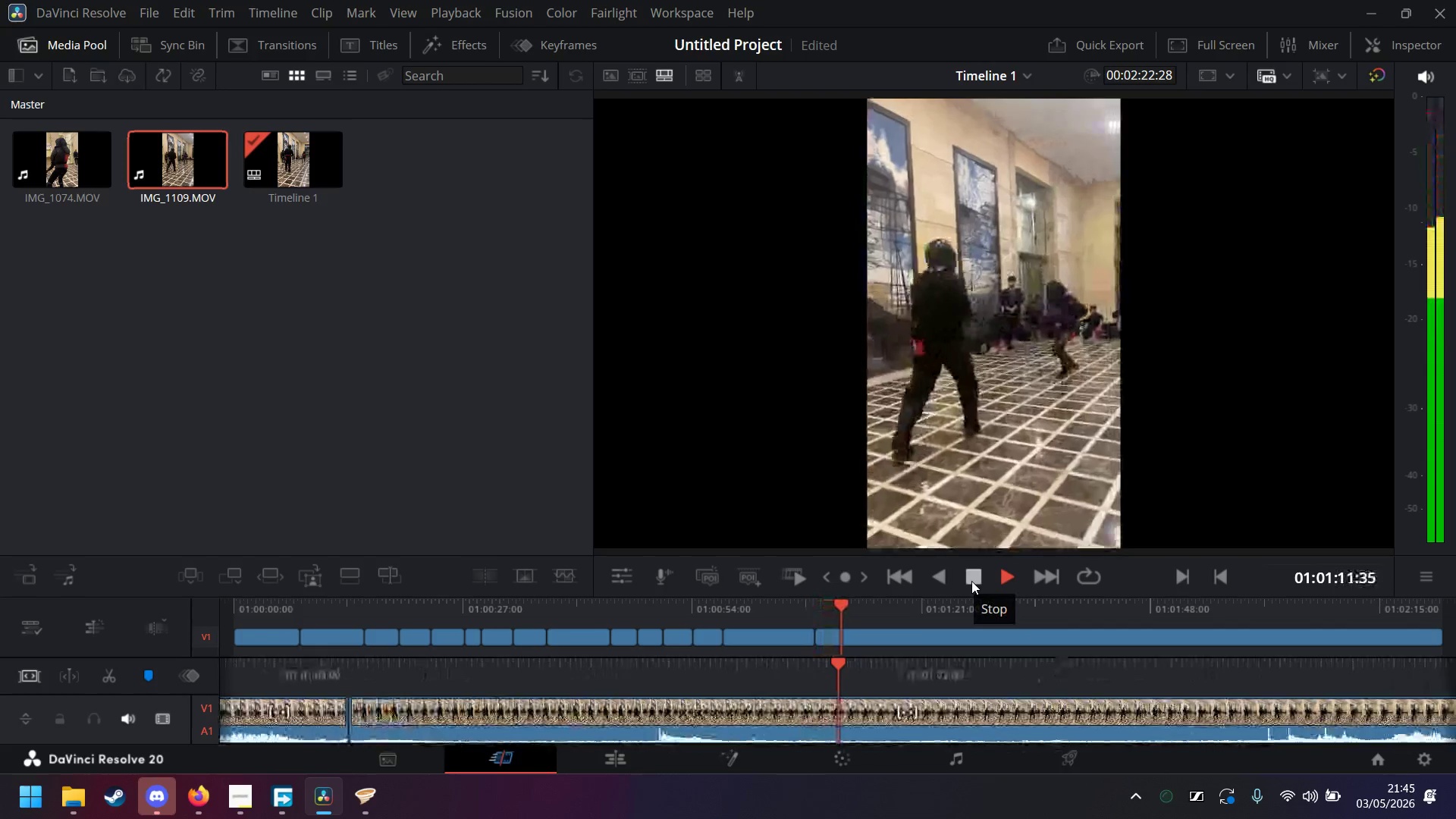 
wait(8.52)
 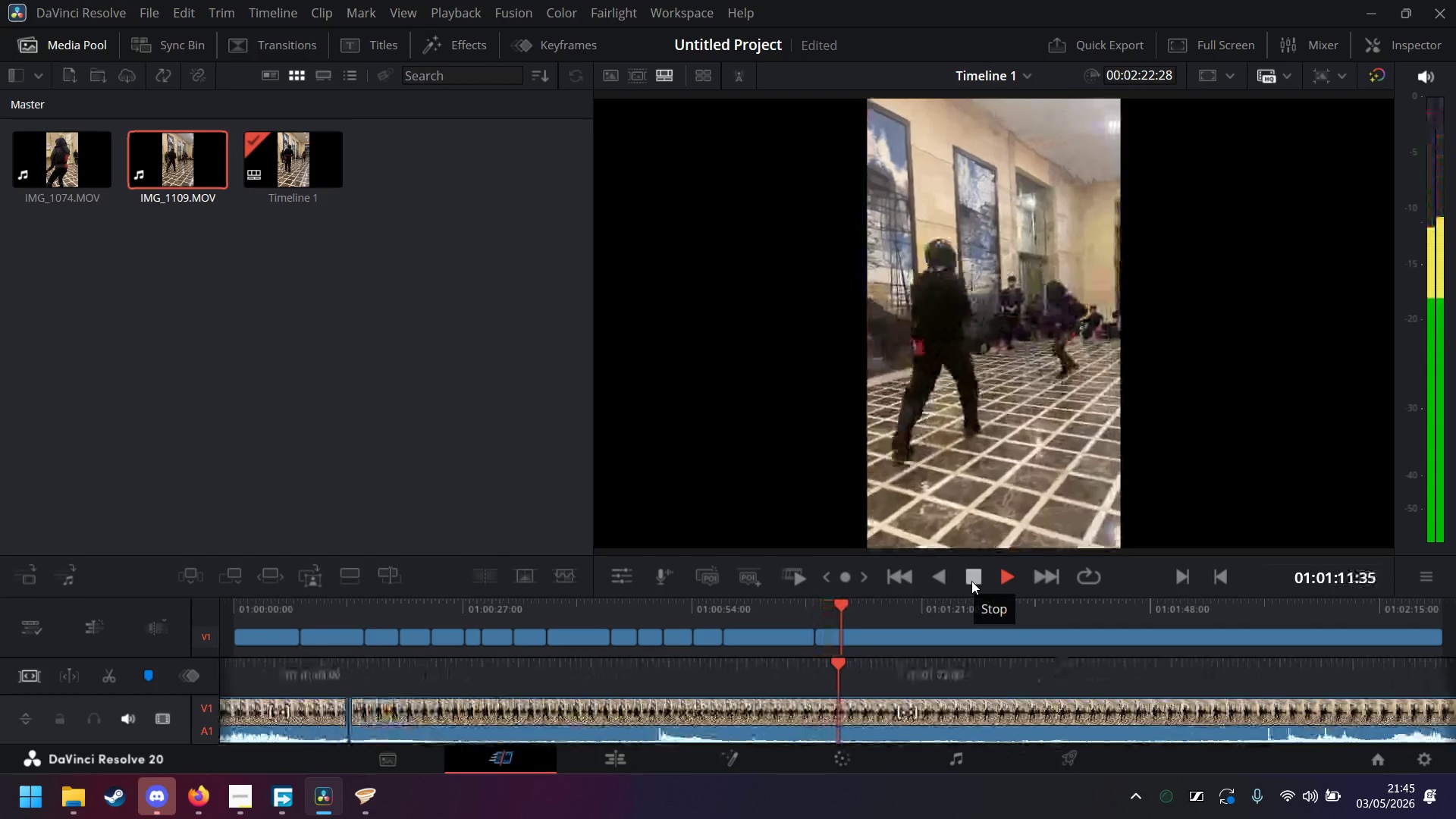 
left_click([971, 581])
 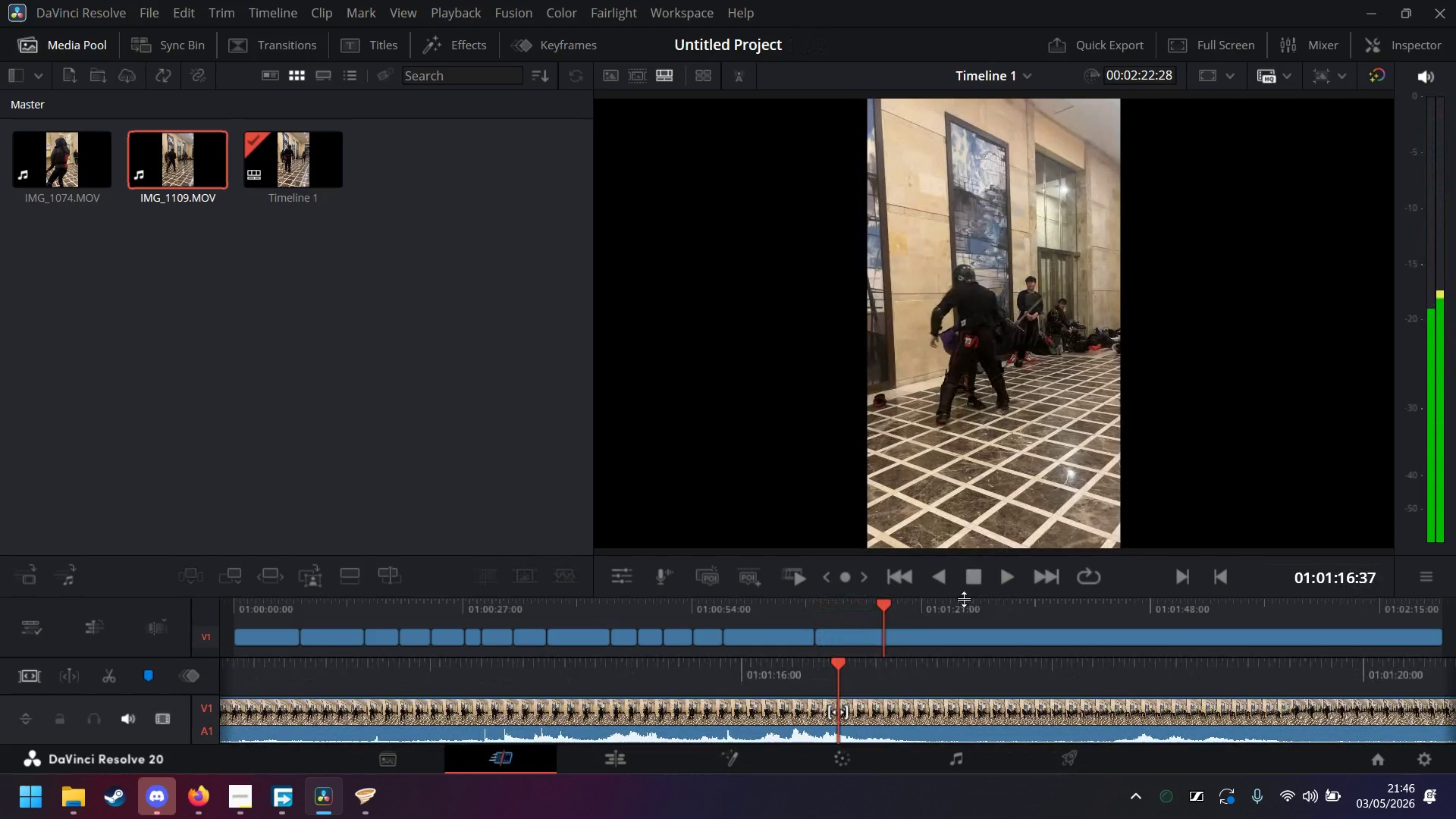 
left_click([997, 583])
 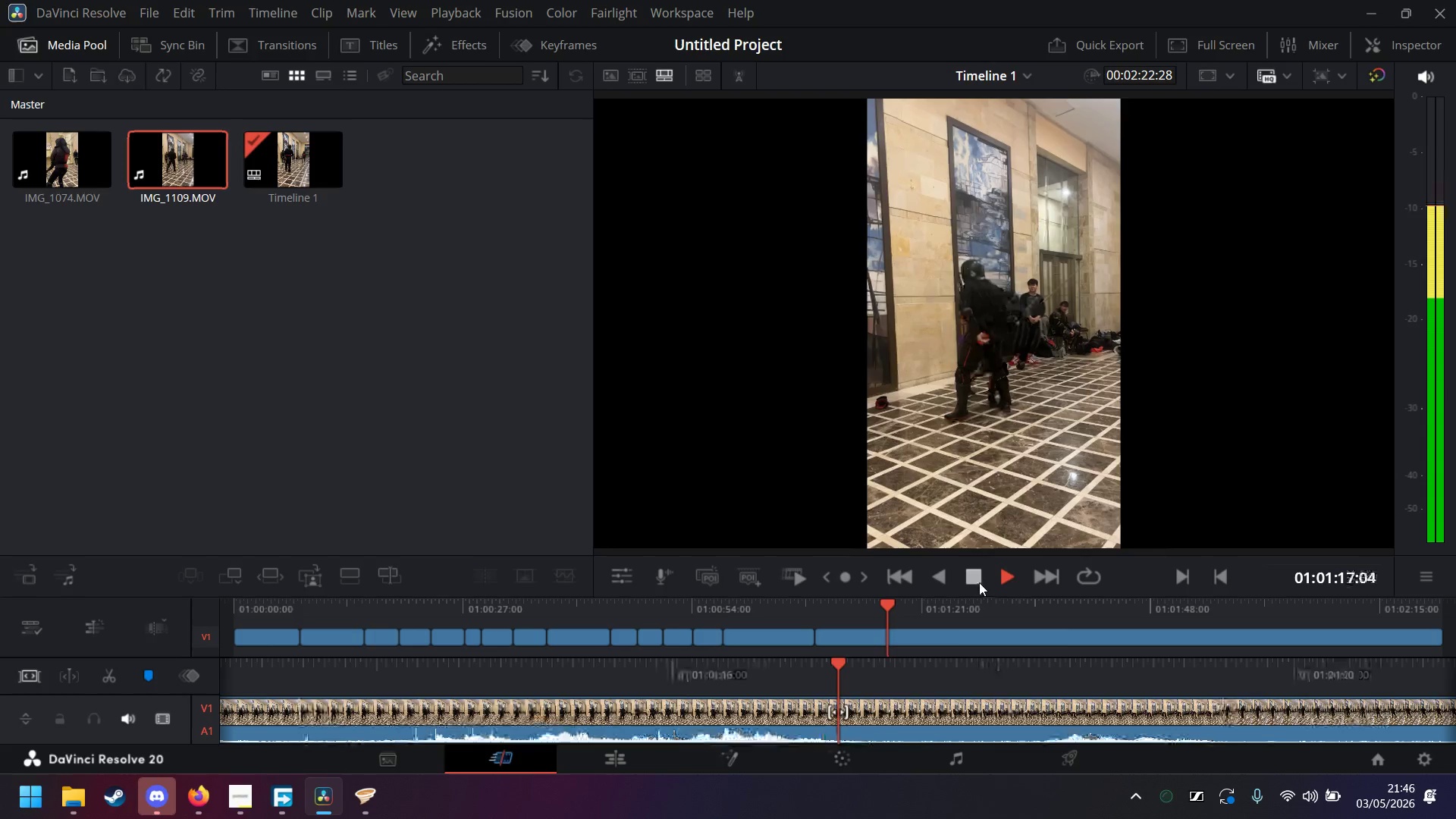 
left_click([979, 582])
 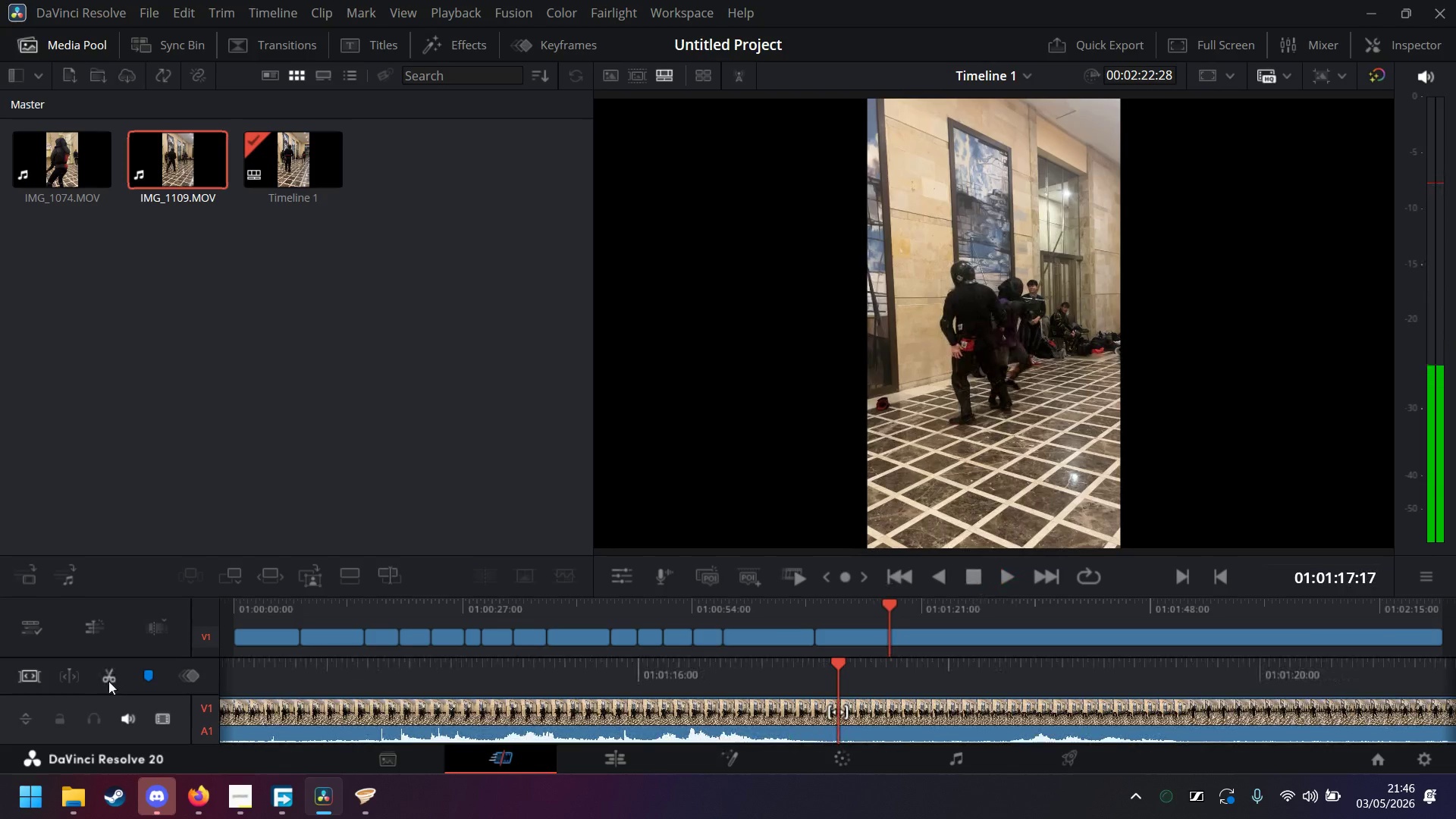 
left_click([108, 679])
 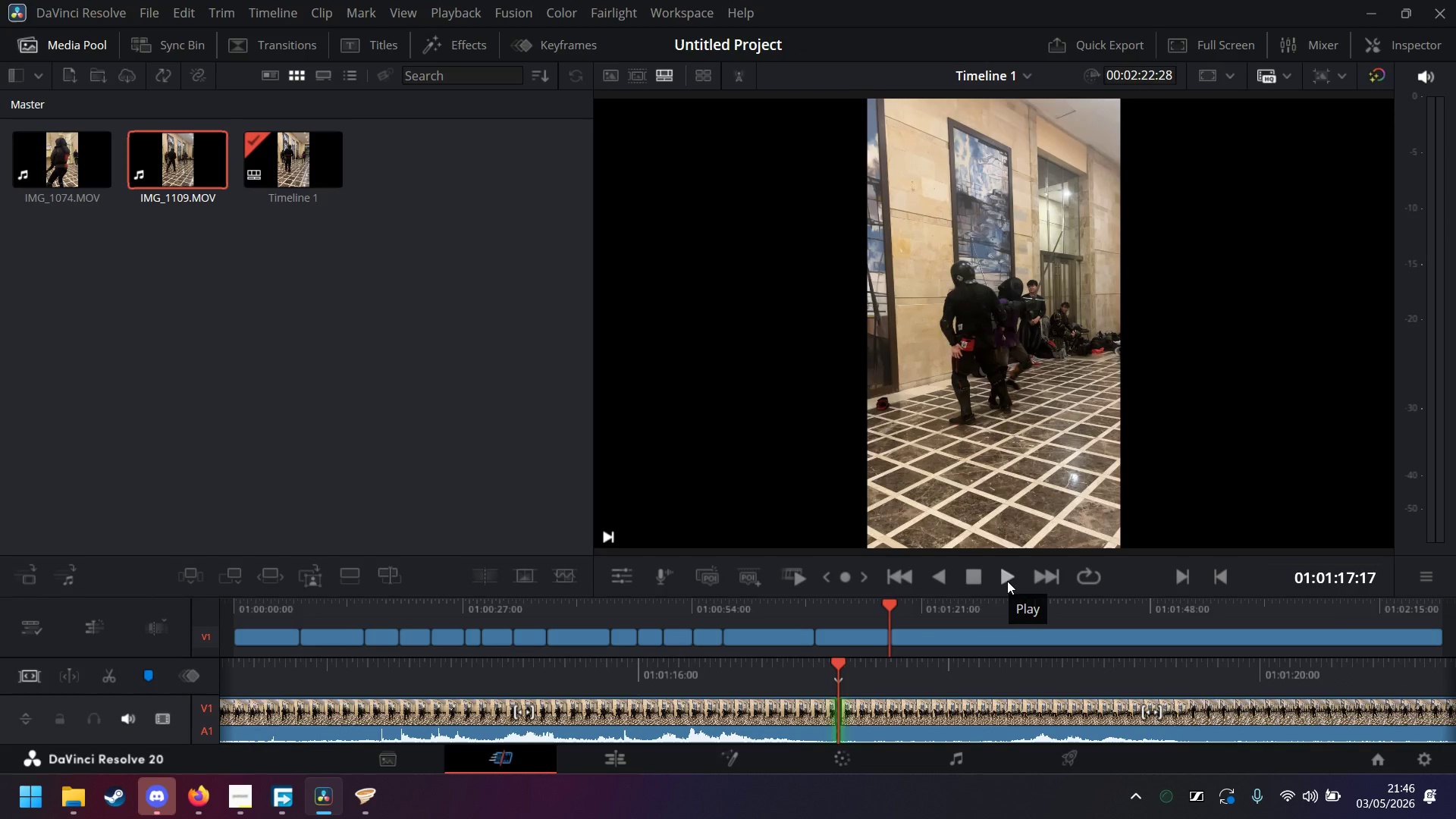 
left_click([1007, 581])
 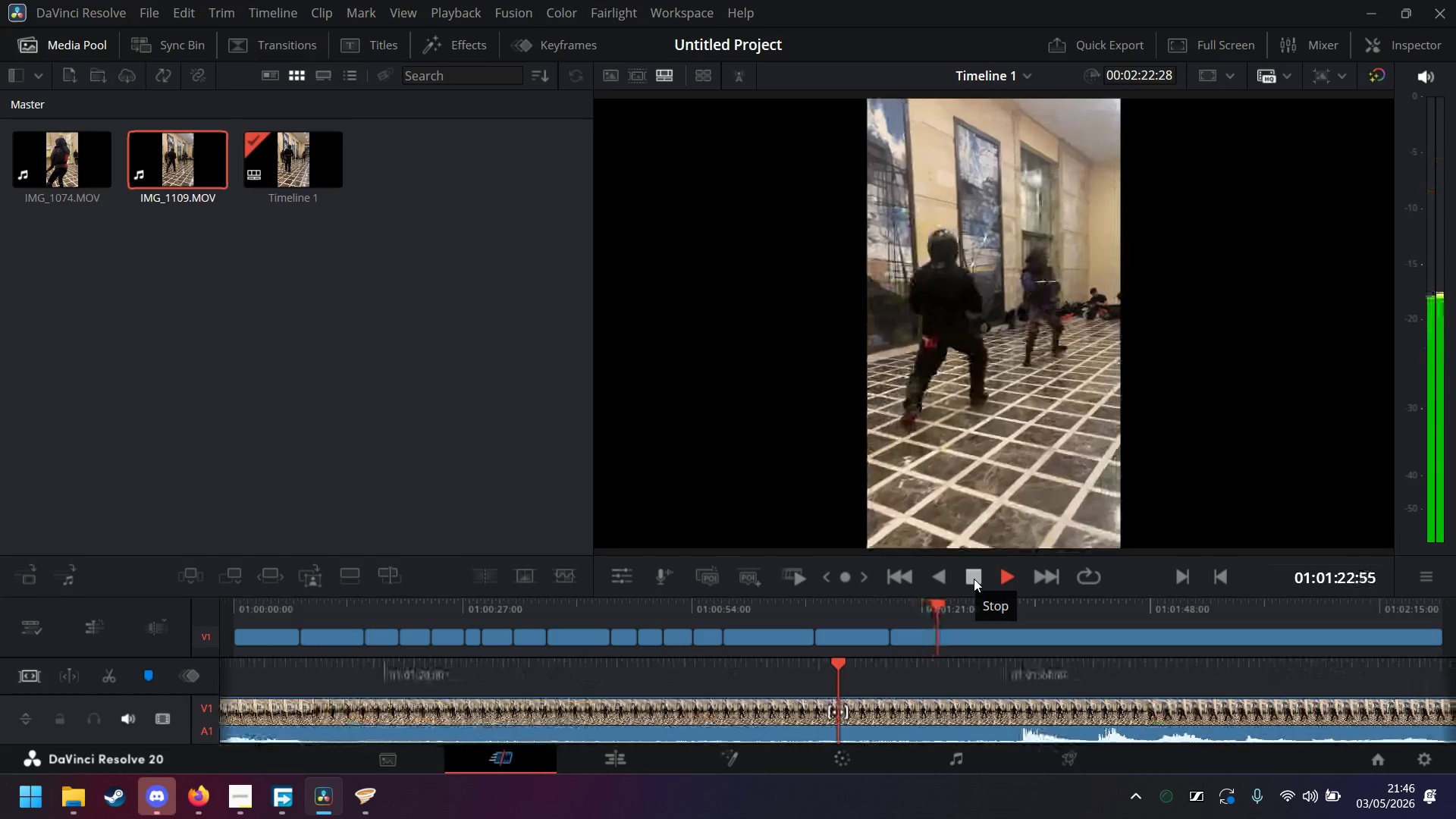 
wait(7.62)
 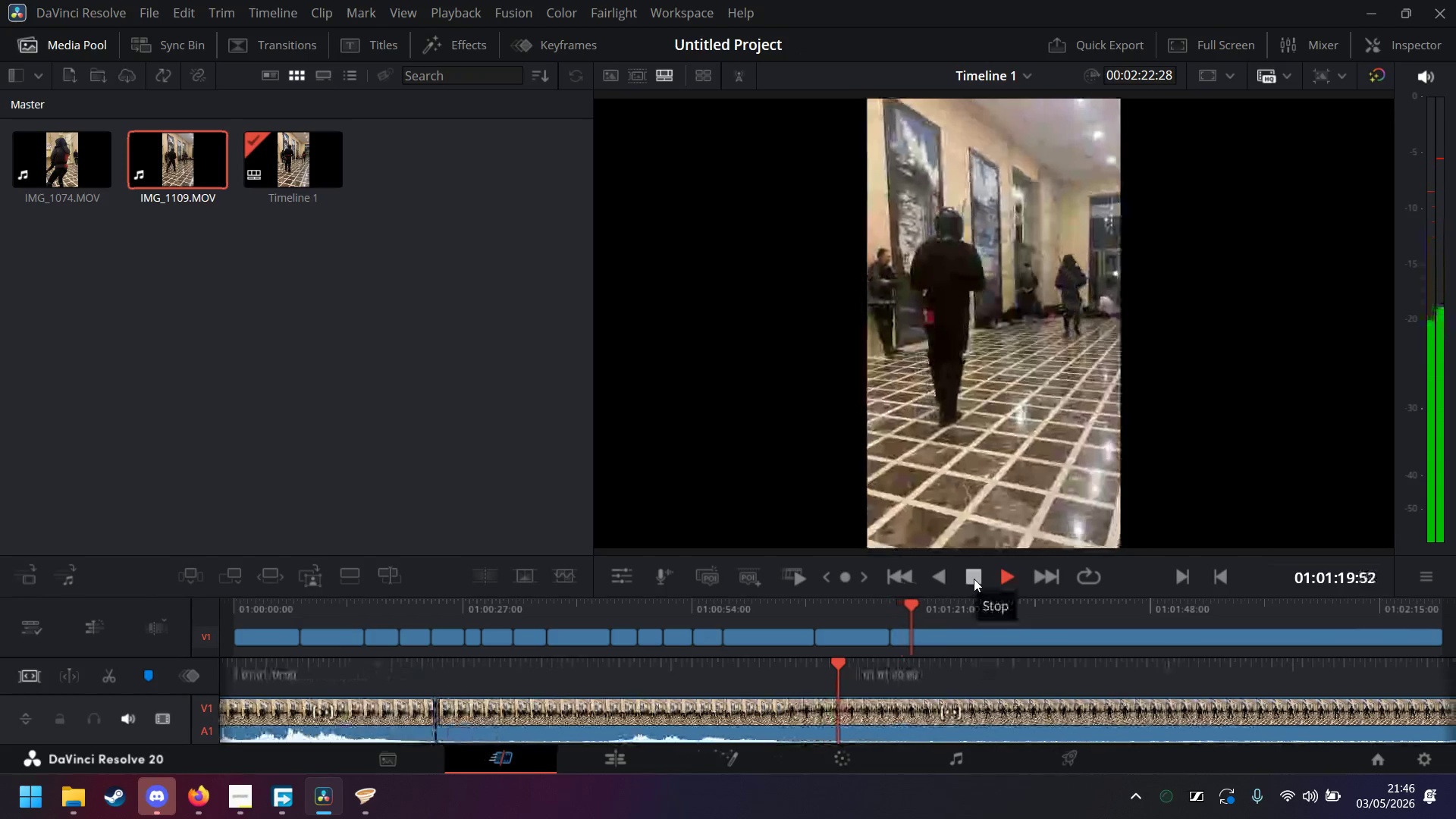 
left_click([974, 579])
 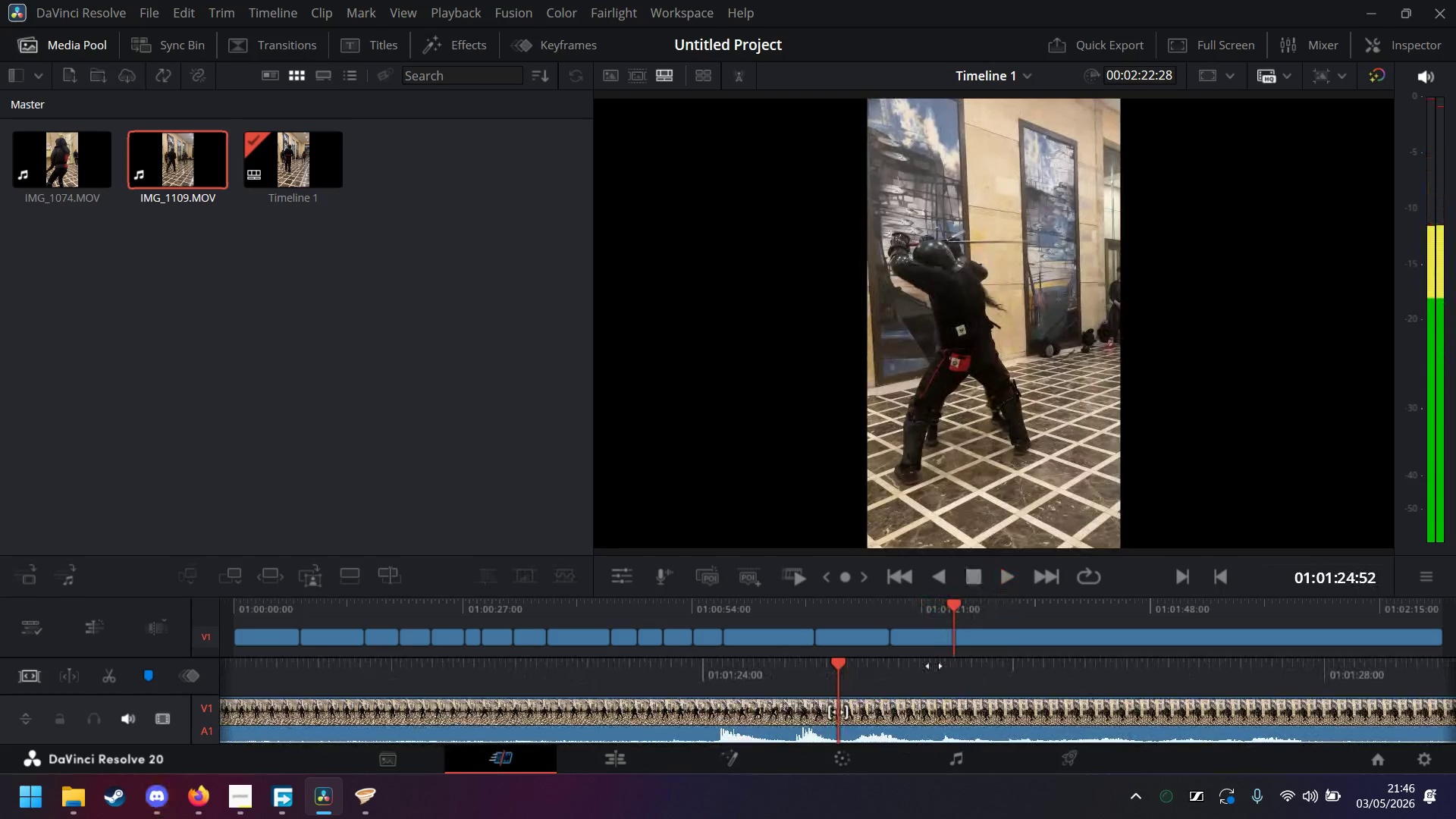 
left_click_drag(start_coordinate=[934, 667], to_coordinate=[1052, 667])
 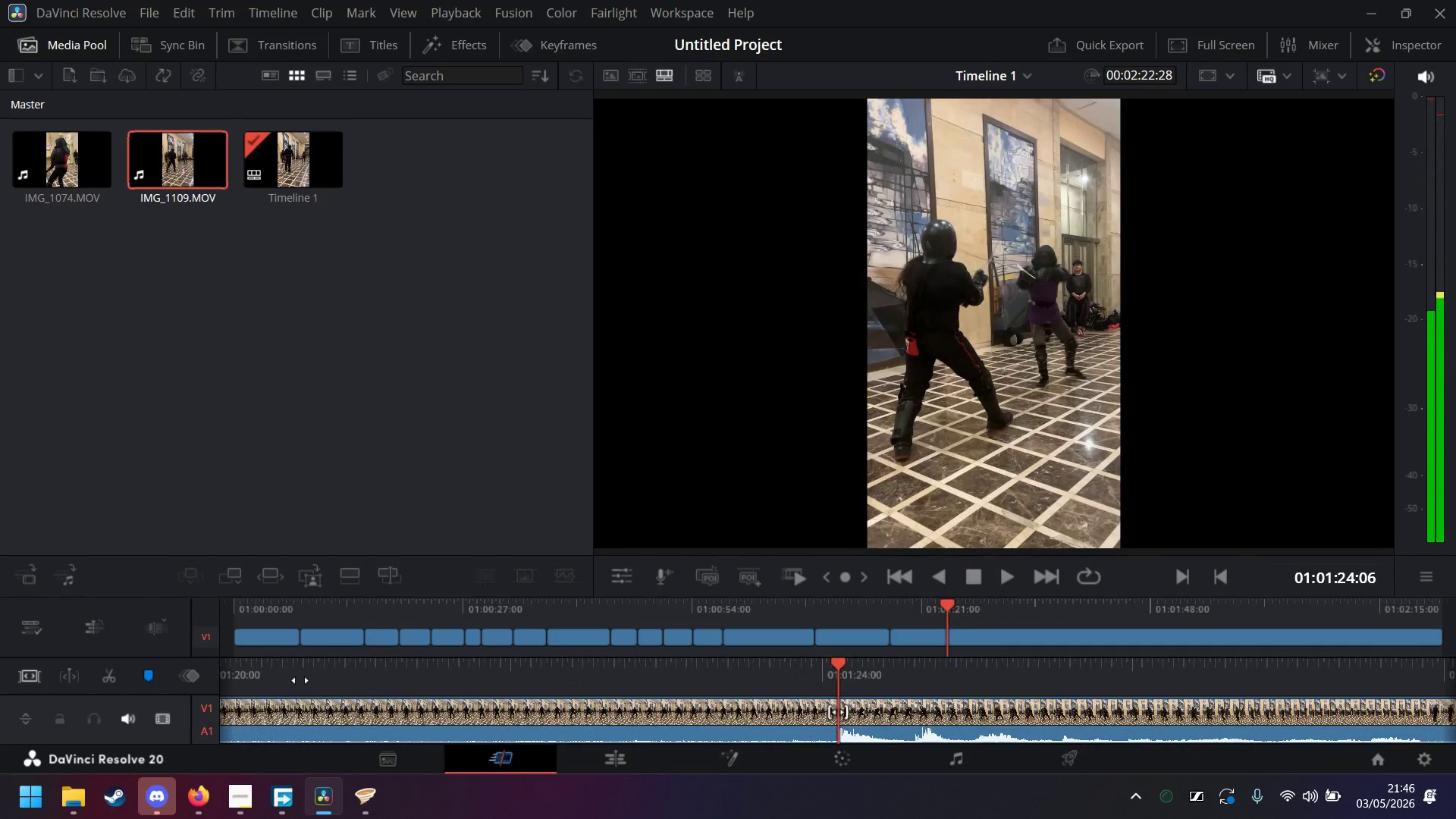 
left_click_drag(start_coordinate=[300, 680], to_coordinate=[613, 687])
 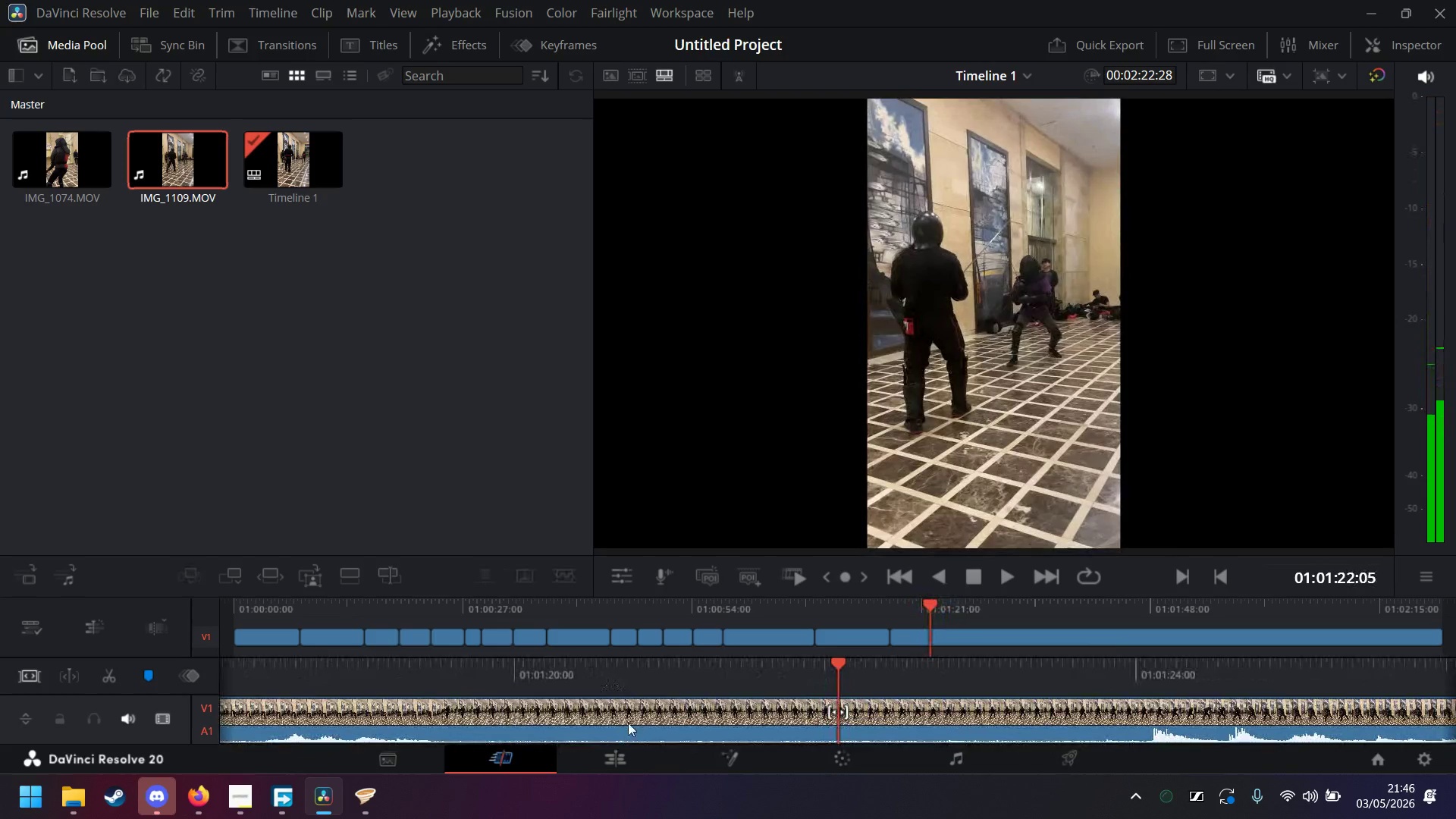 
left_click([628, 723])
 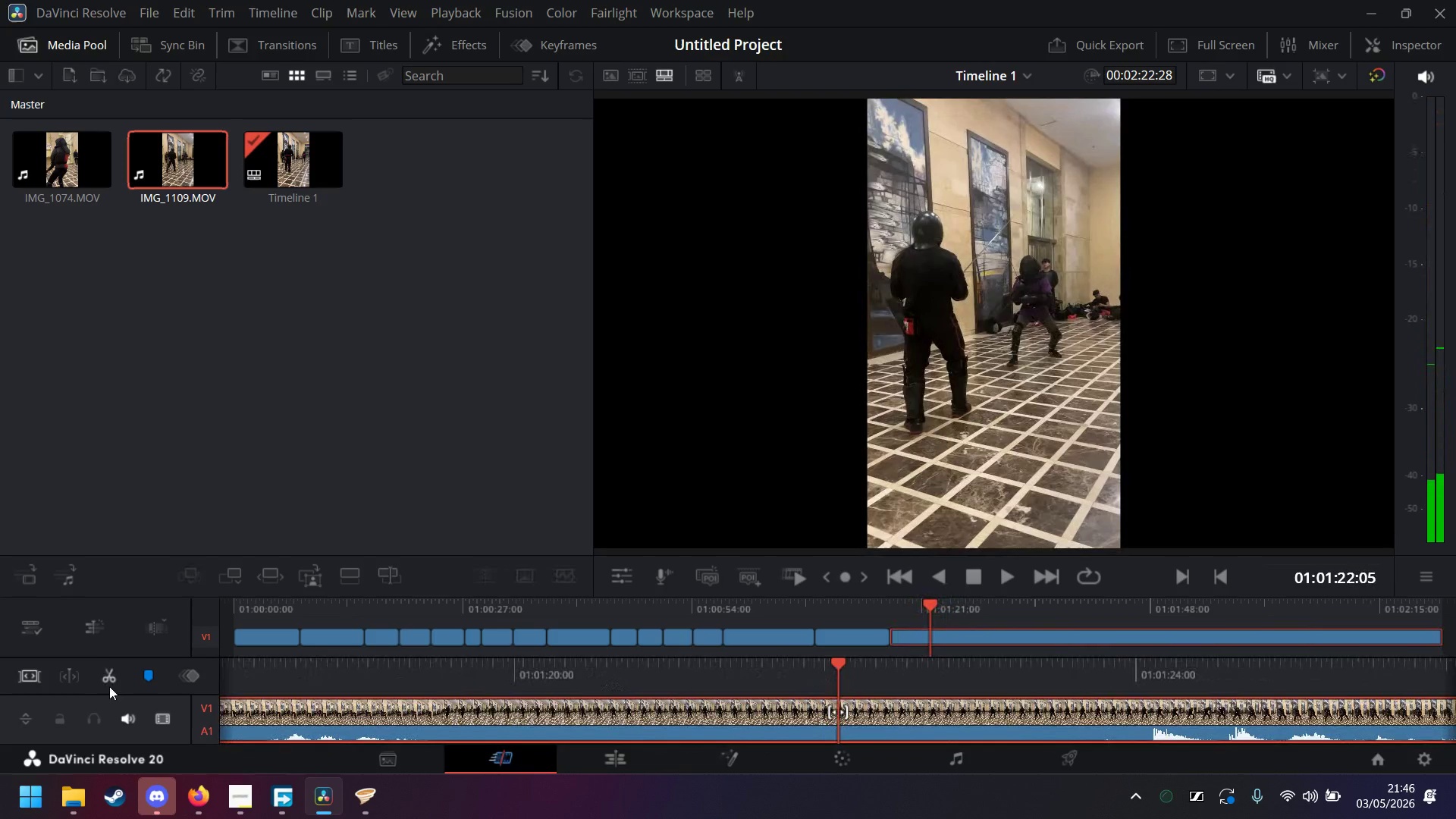 
left_click([109, 684])
 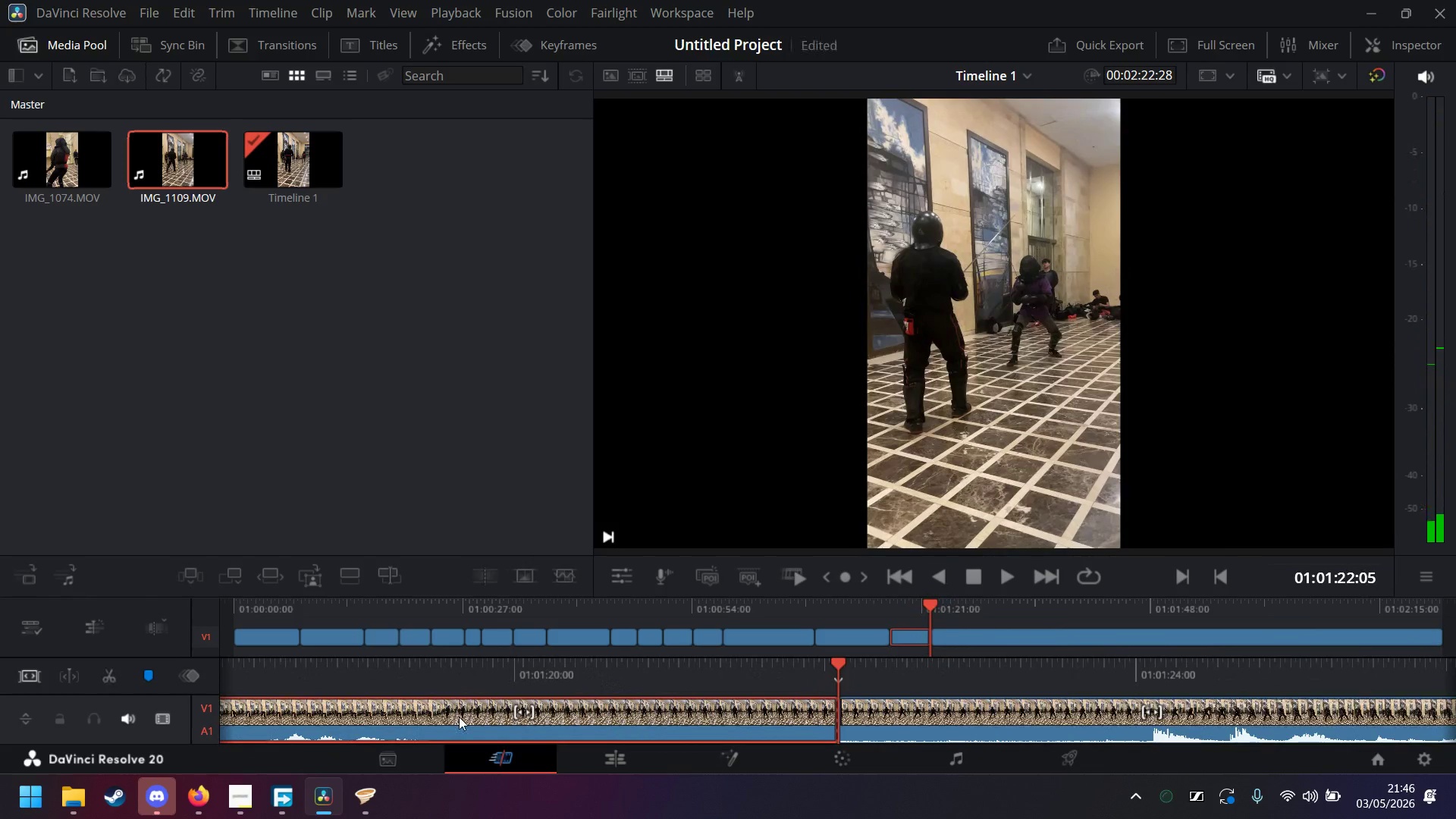 
key(Delete)
 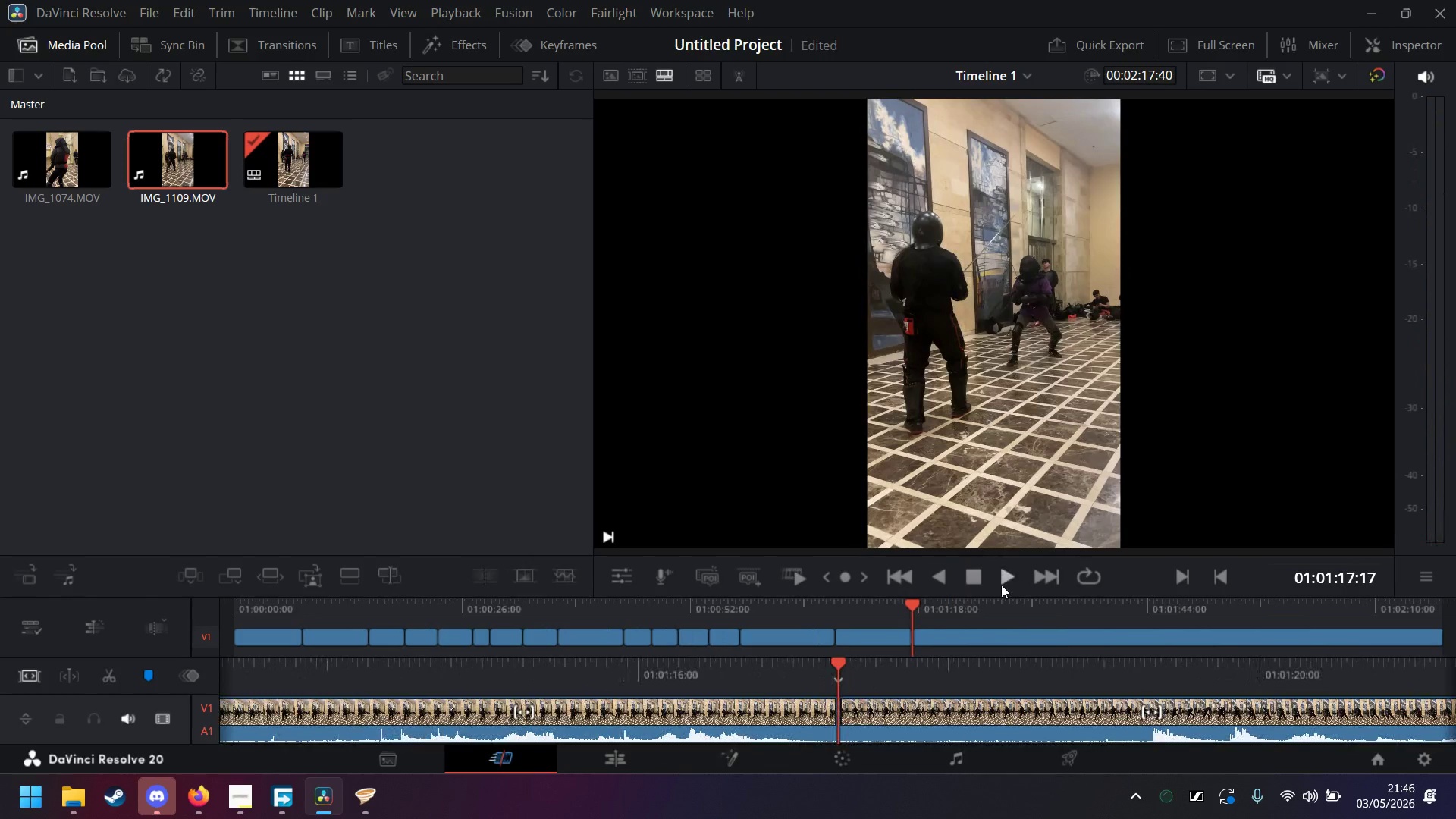 
left_click([1003, 577])
 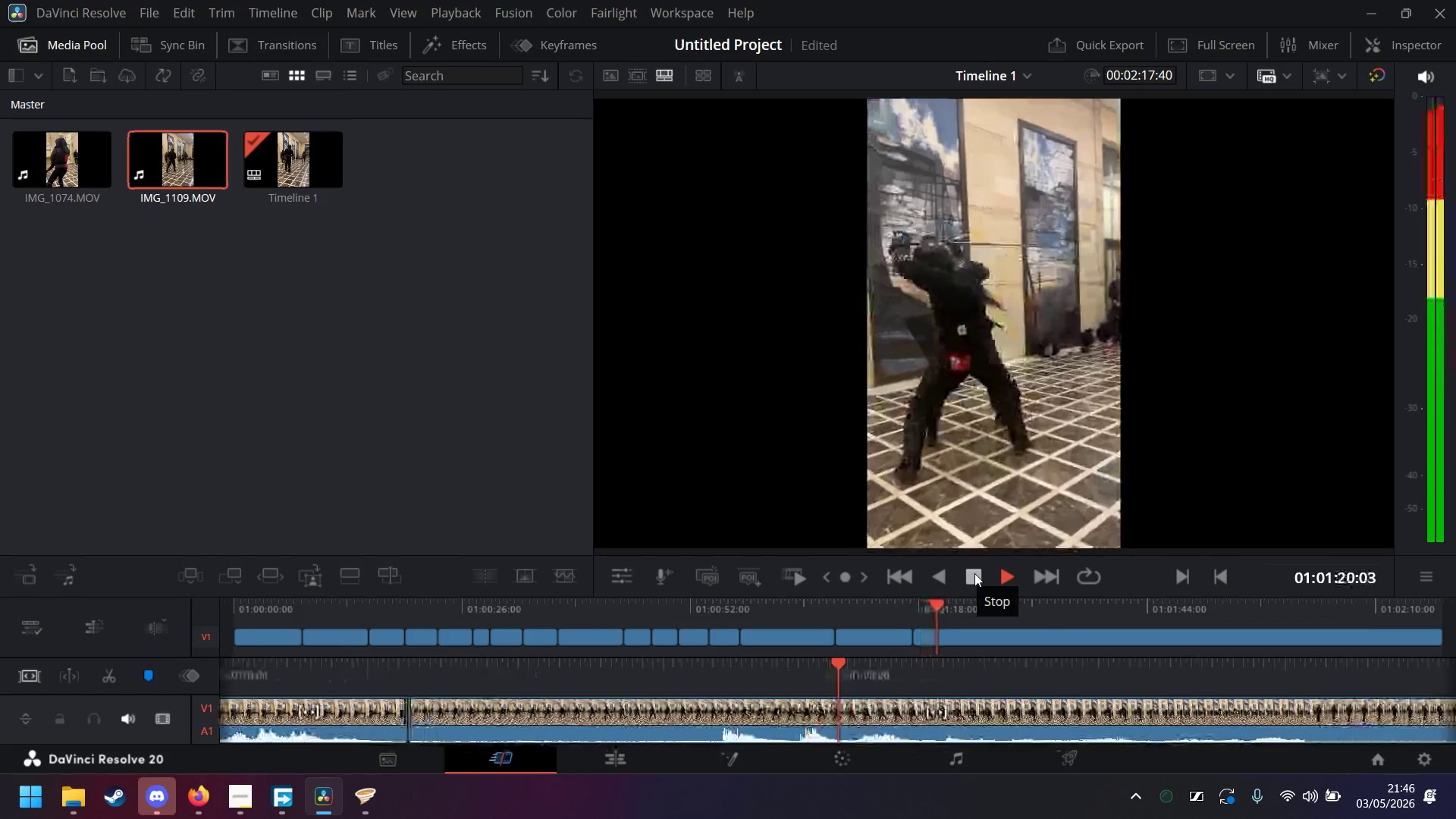 
left_click([974, 573])
 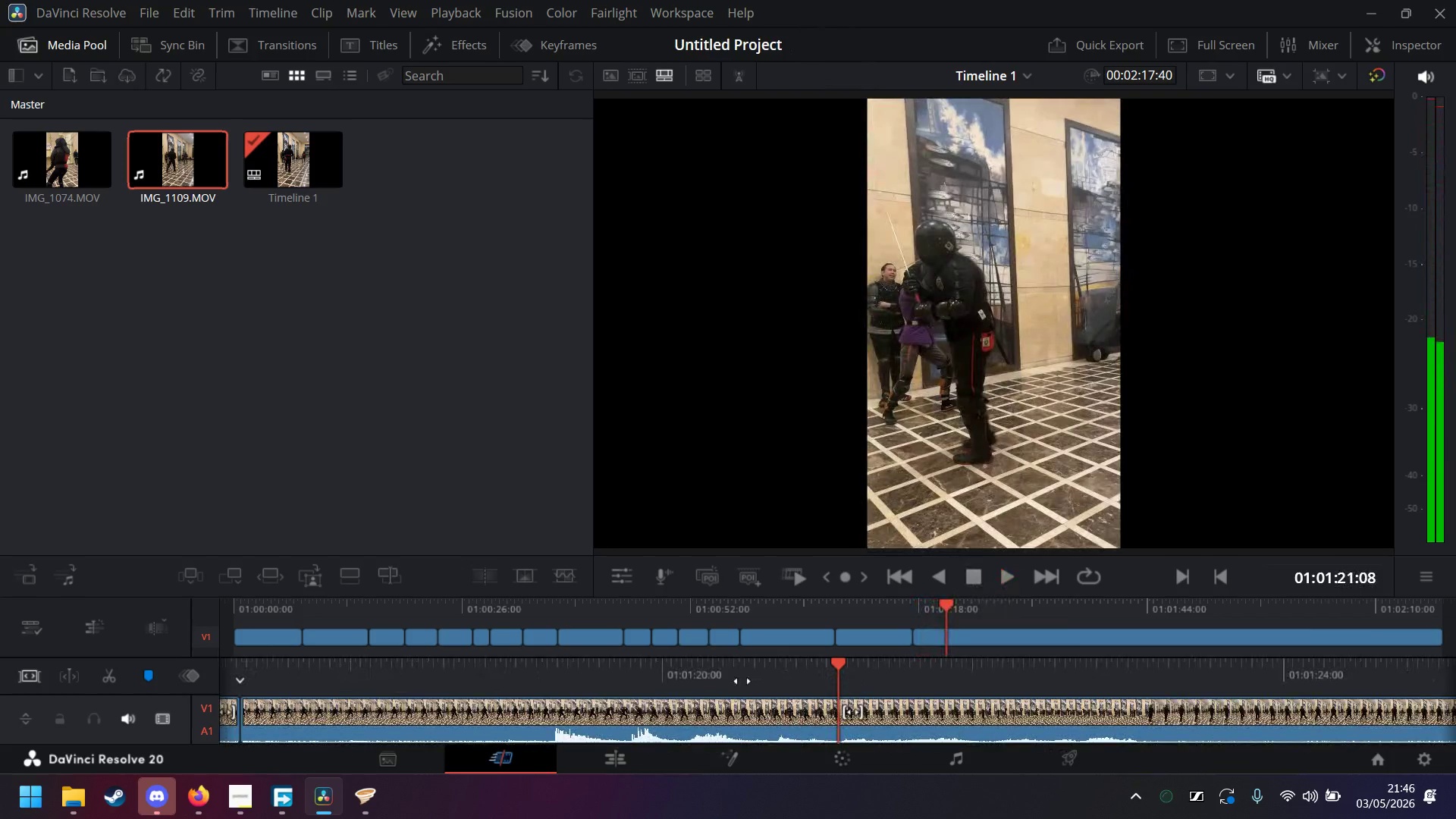 
left_click_drag(start_coordinate=[669, 681], to_coordinate=[1012, 664])
 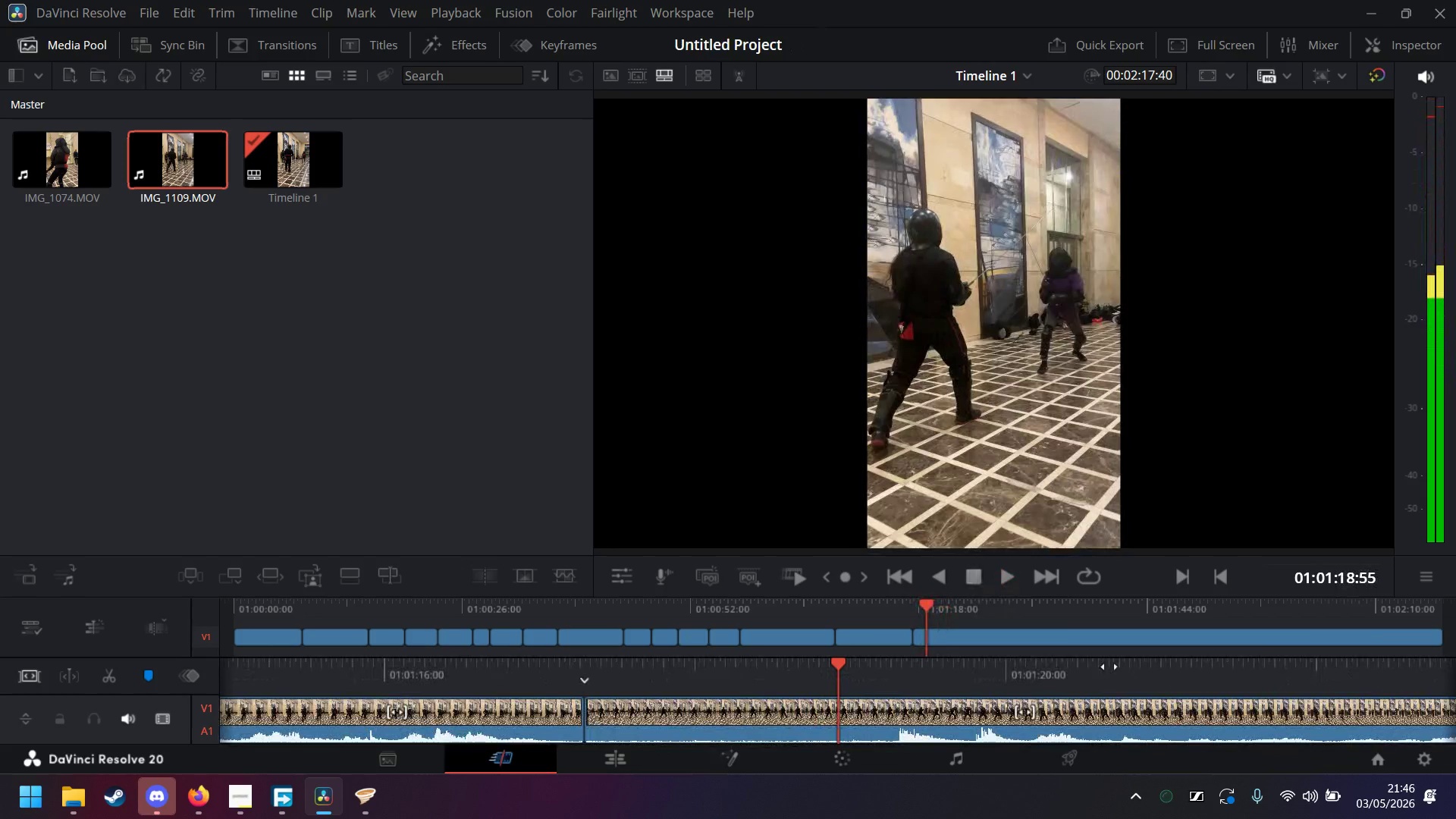 
left_click_drag(start_coordinate=[1111, 667], to_coordinate=[834, 657])
 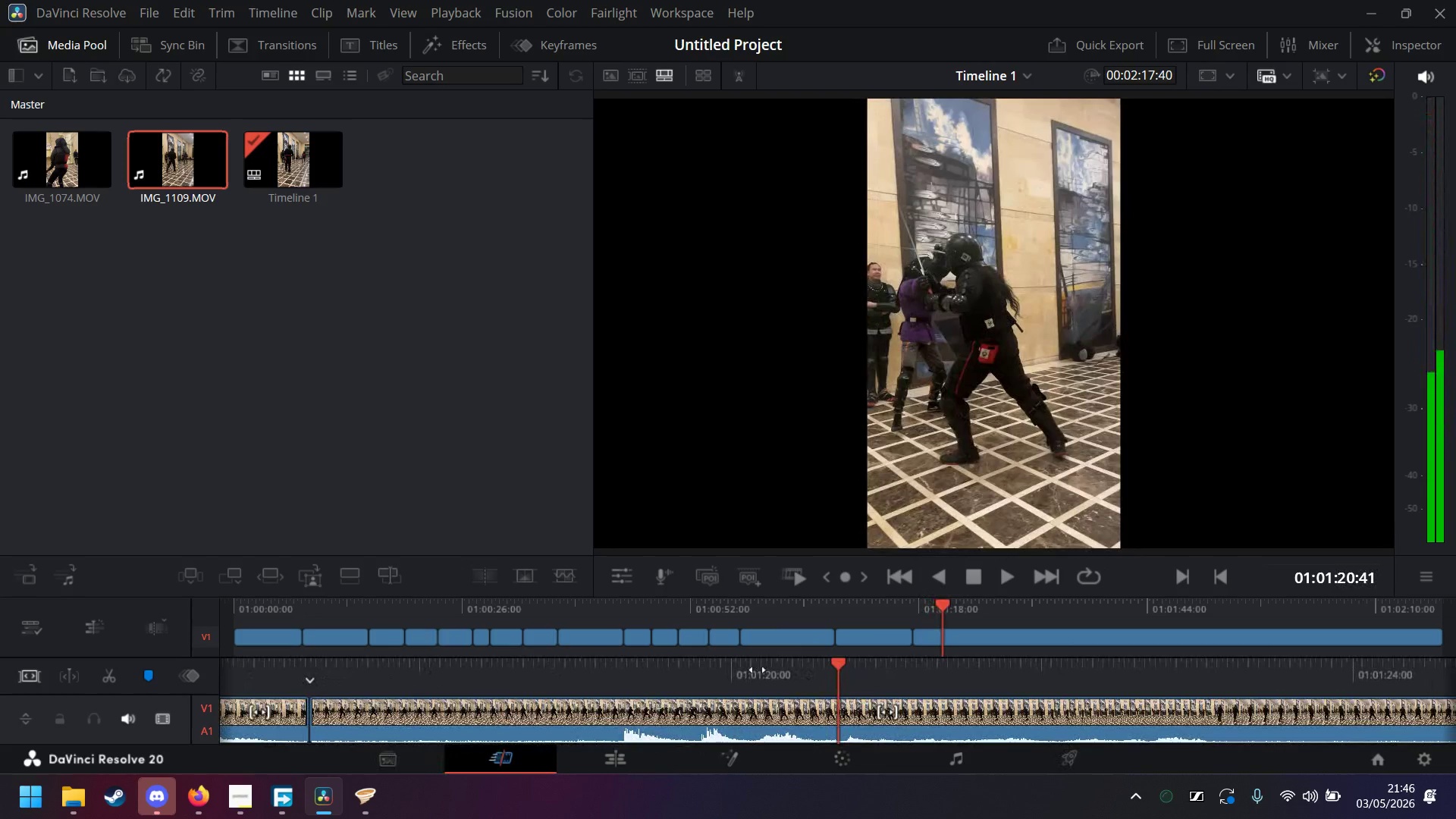 
left_click_drag(start_coordinate=[758, 670], to_coordinate=[1035, 670])
 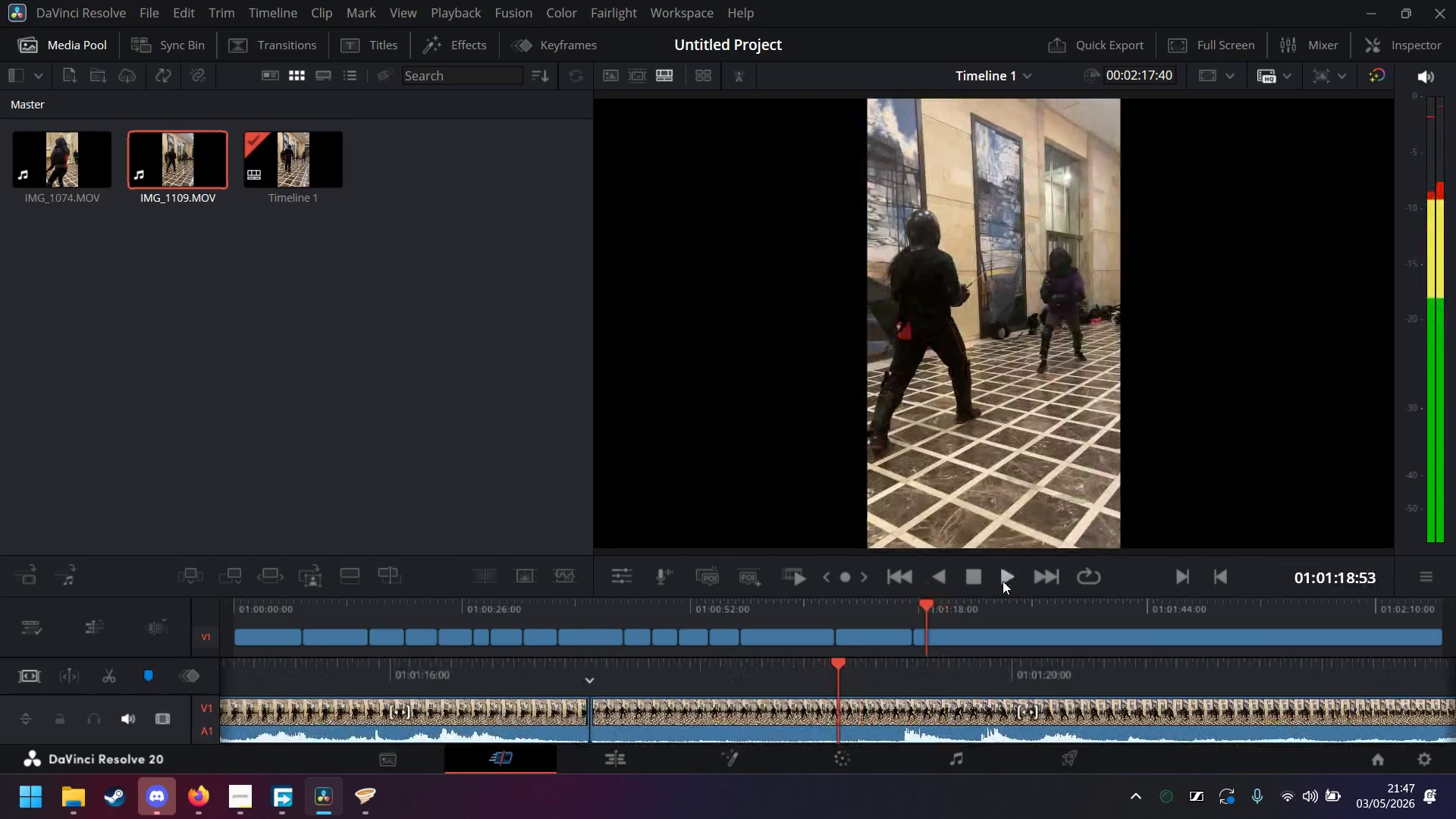 
left_click([1003, 581])
 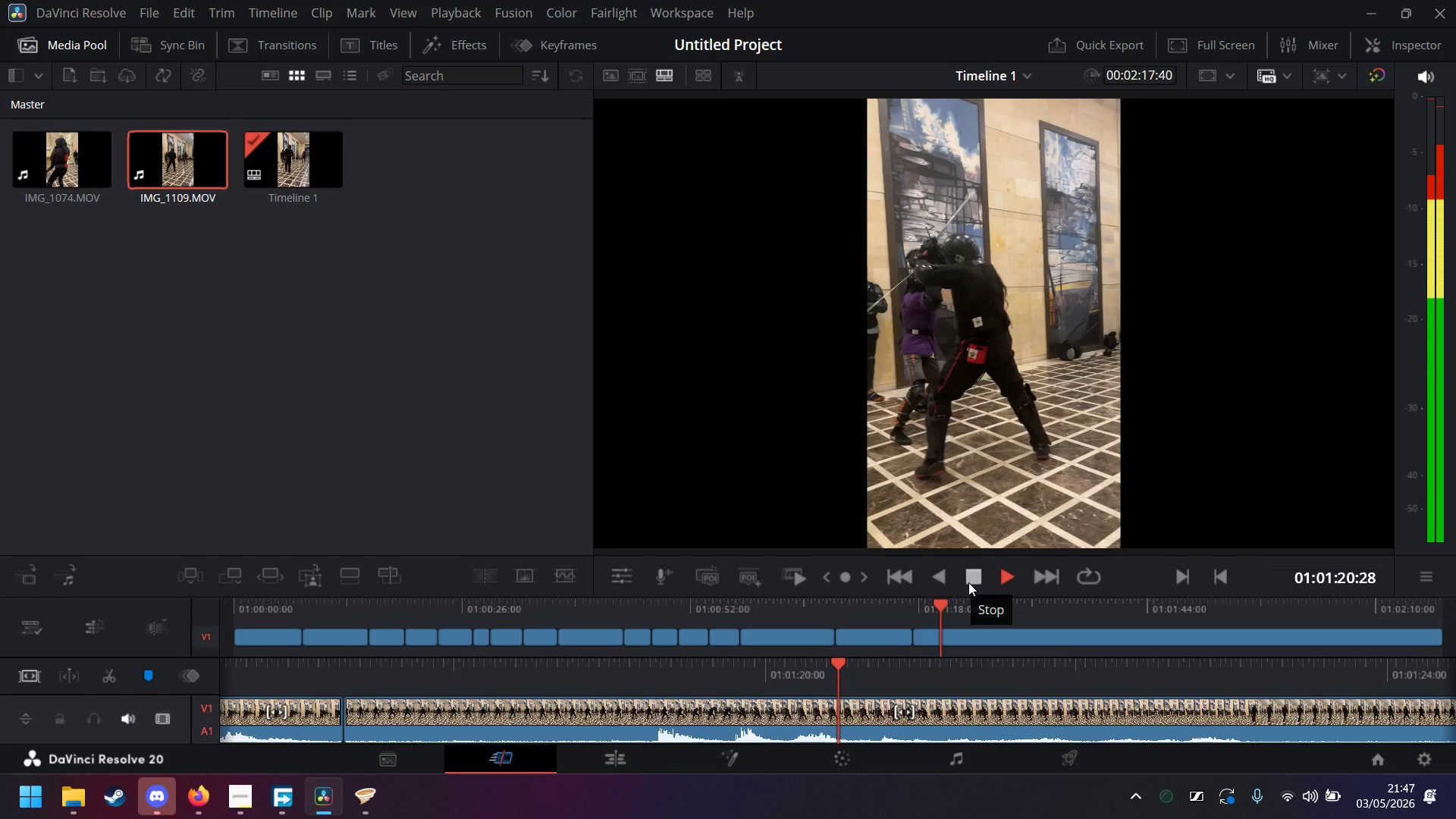 
left_click([968, 582])
 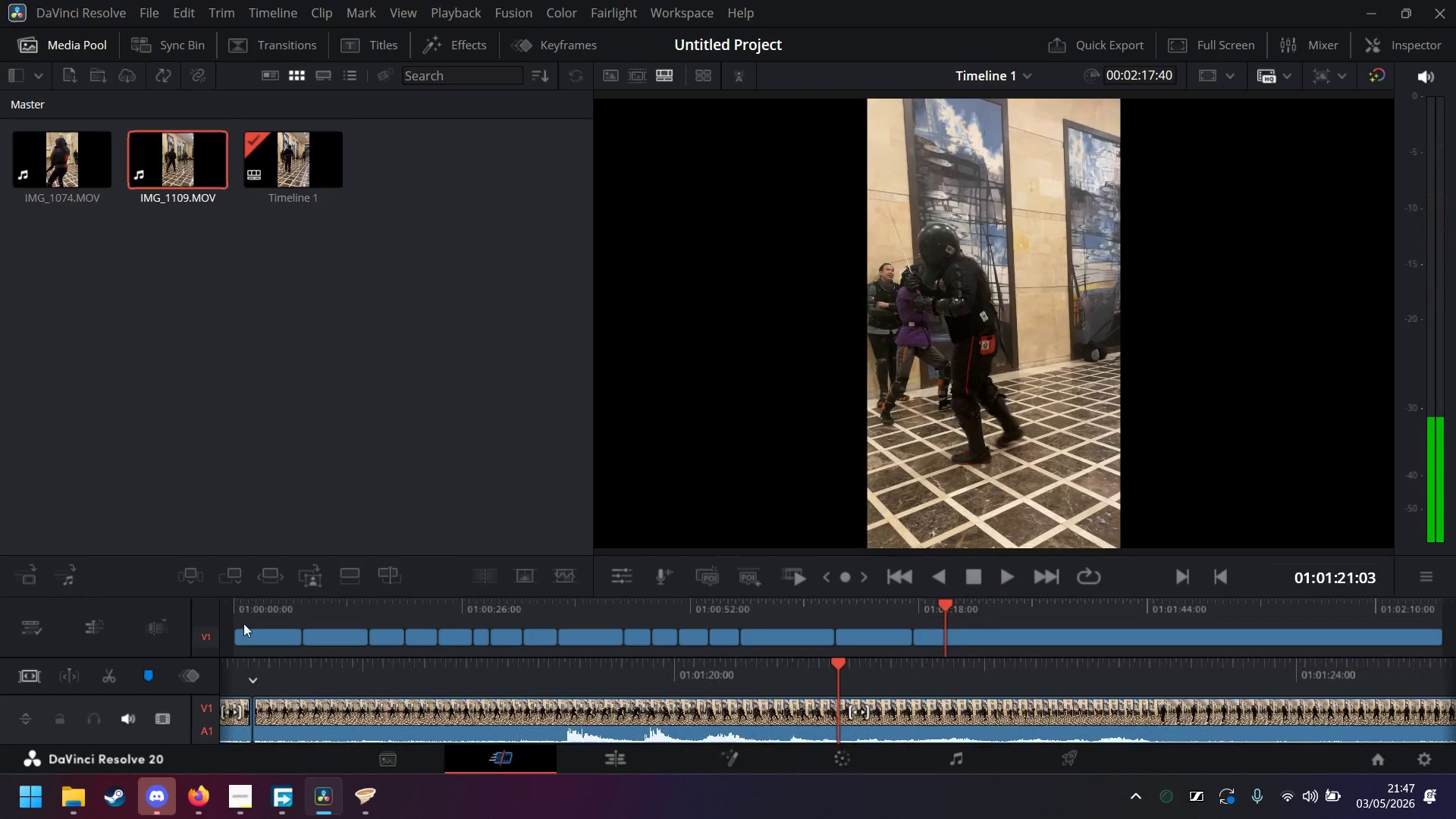 
left_click([118, 667])
 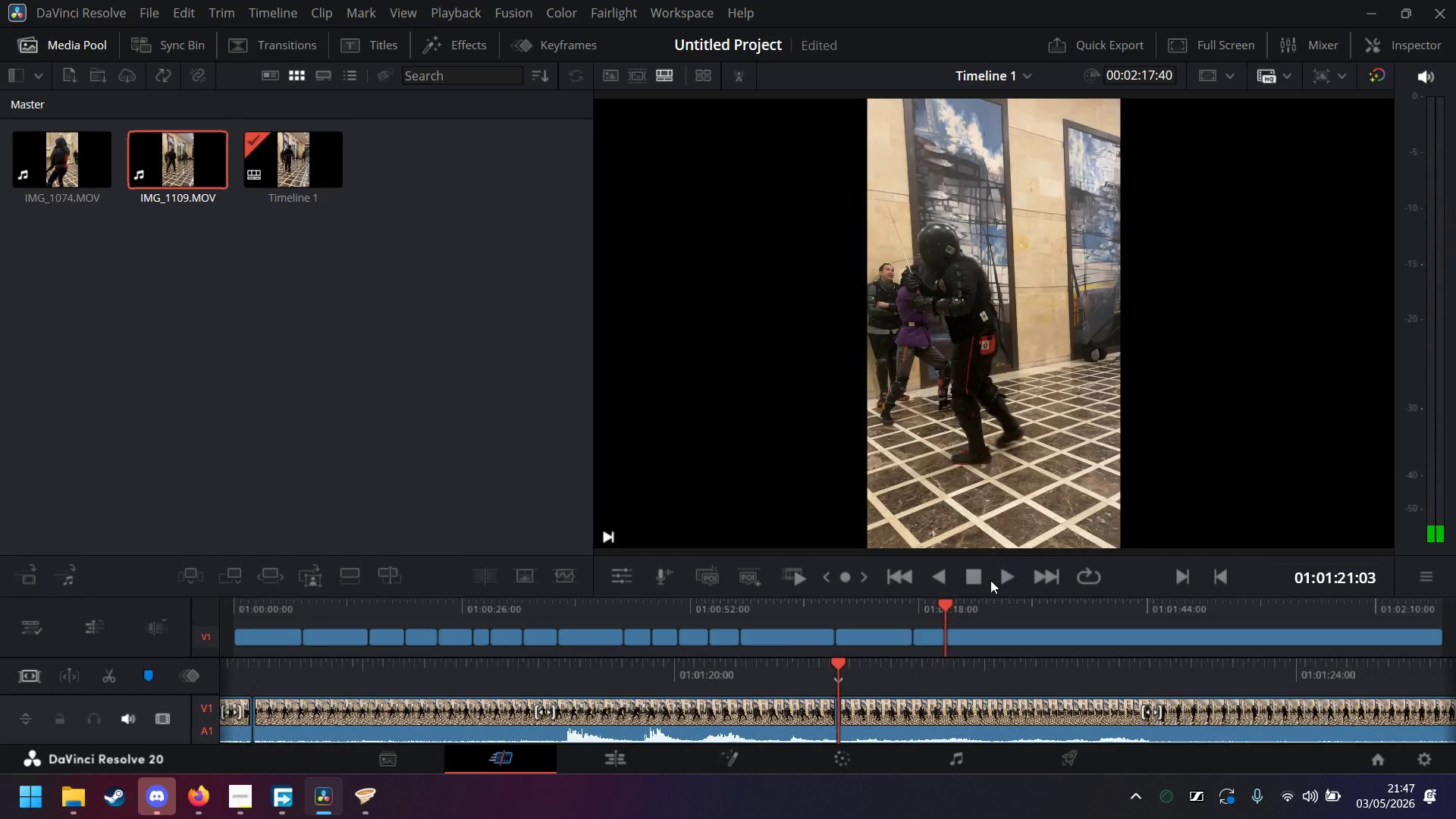 
left_click([996, 580])
 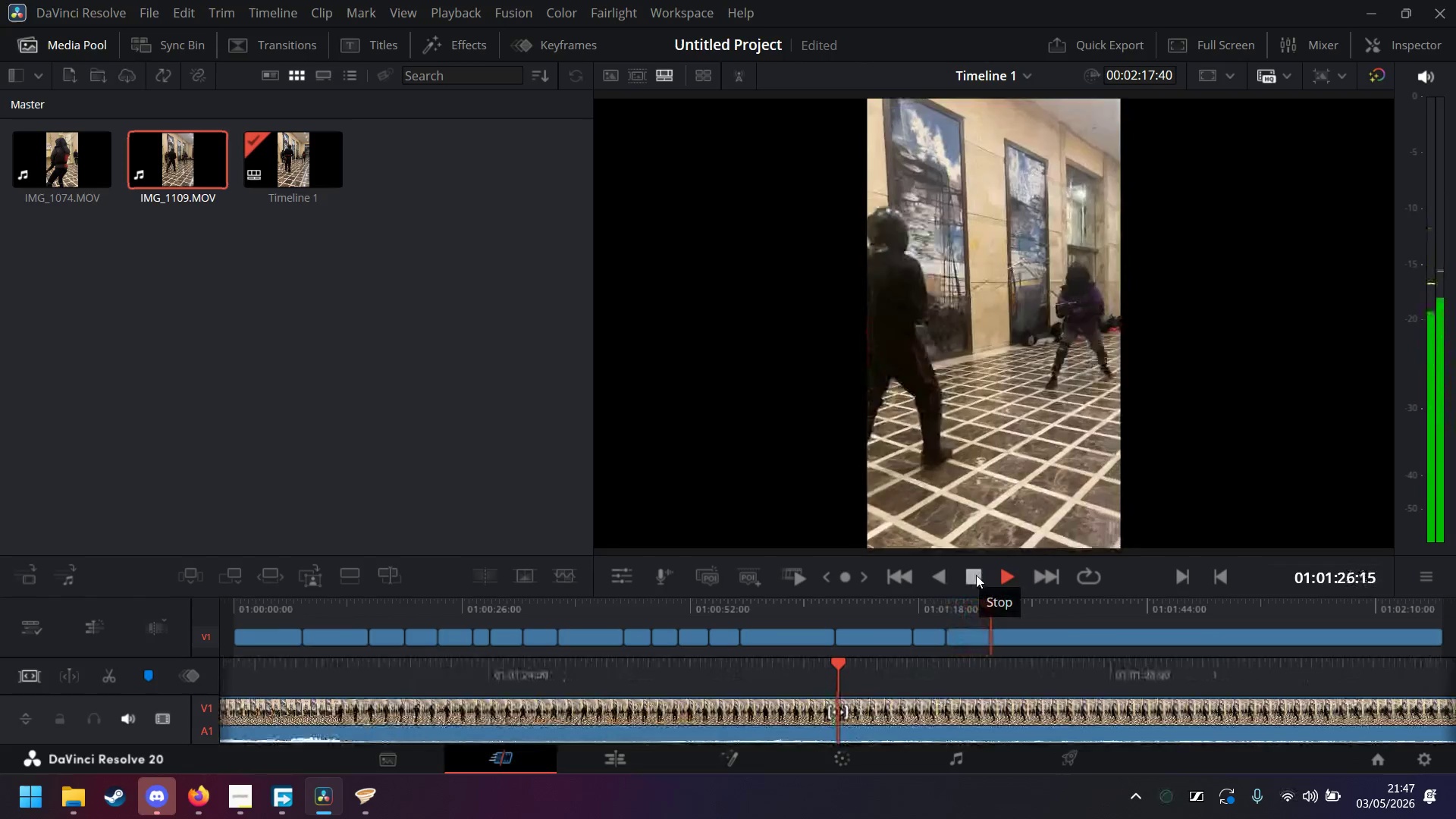 
wait(7.08)
 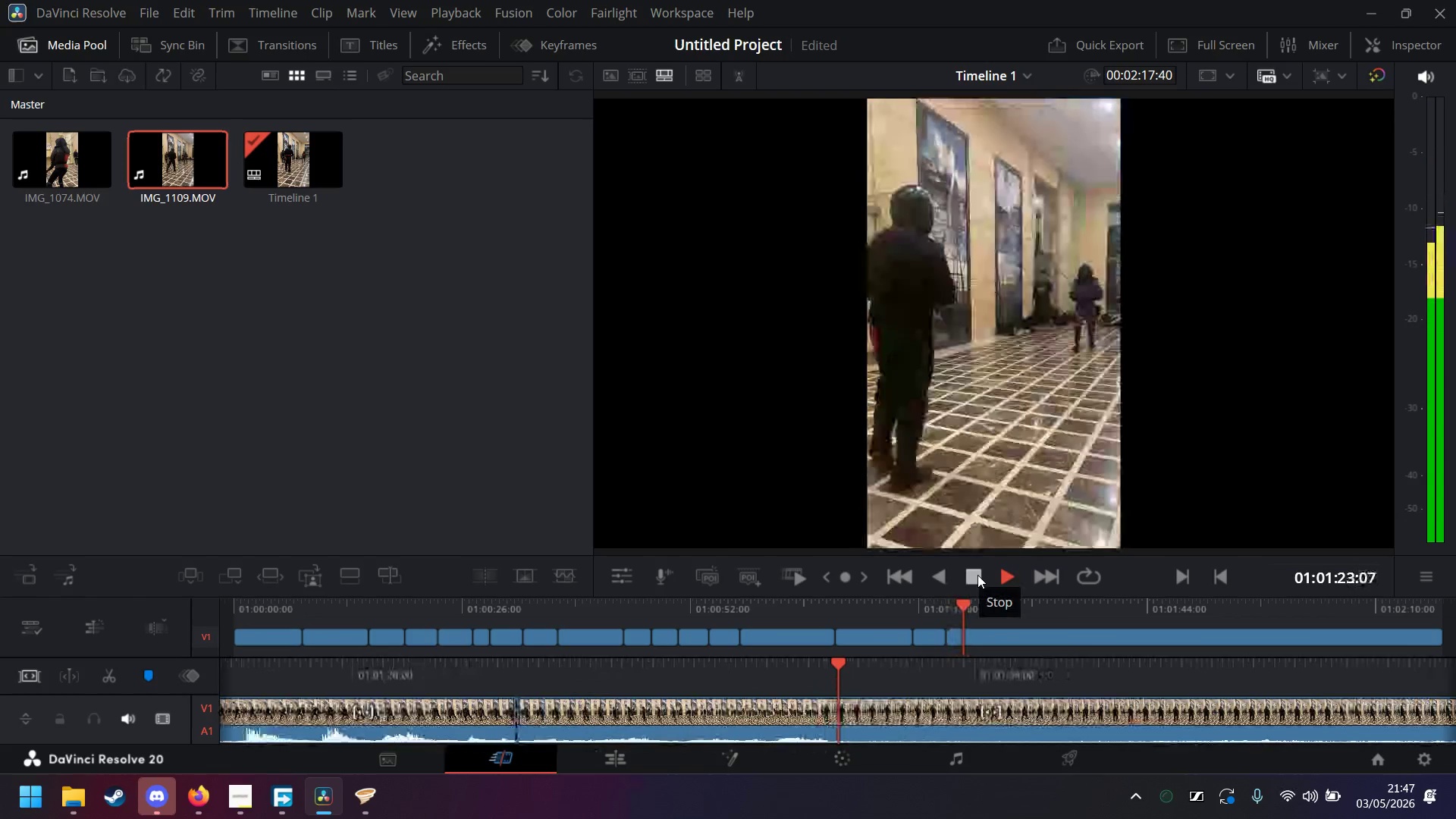 
left_click([976, 575])
 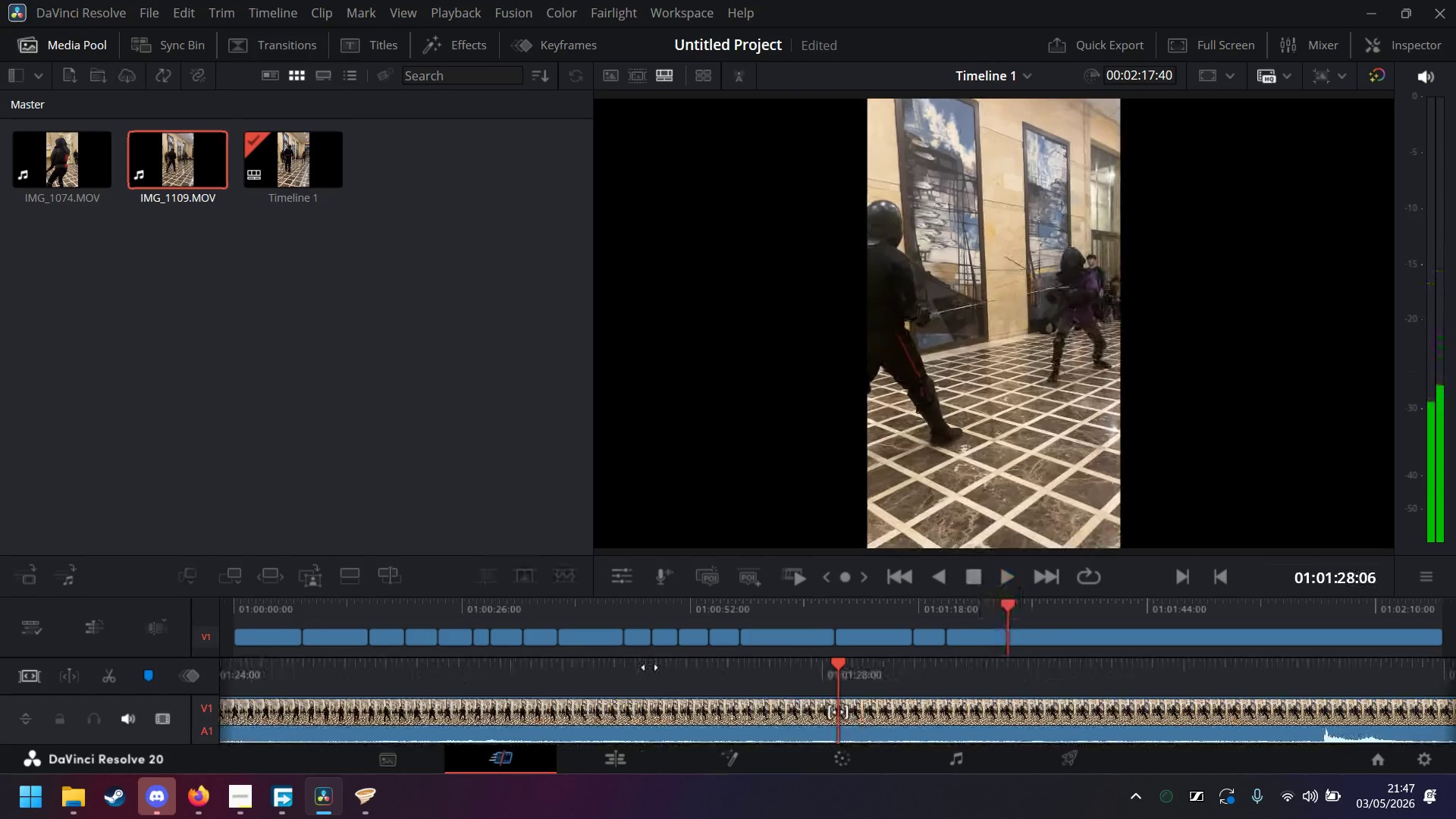 
left_click_drag(start_coordinate=[650, 667], to_coordinate=[1197, 667])
 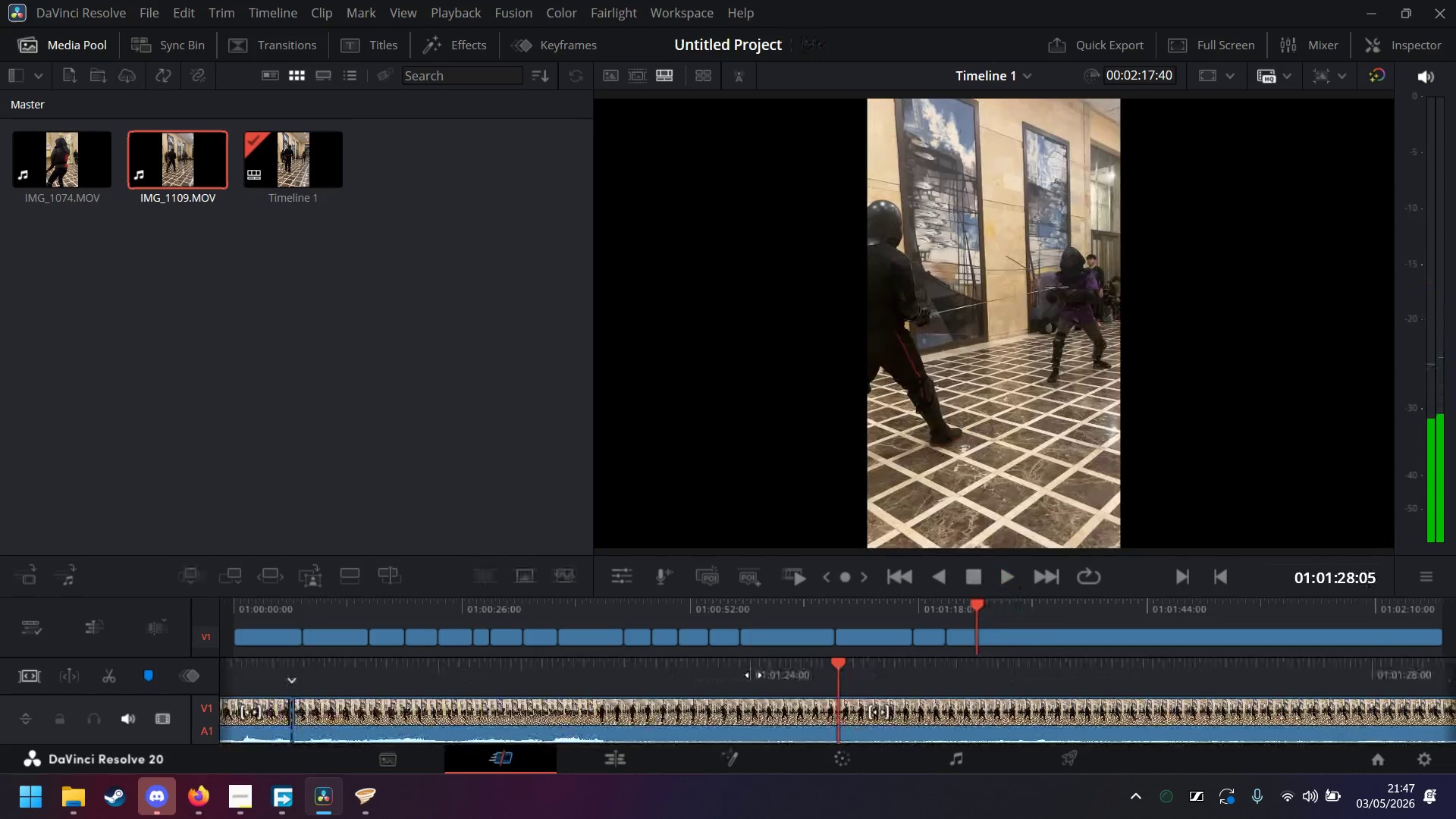 
left_click_drag(start_coordinate=[757, 674], to_coordinate=[1021, 668])
 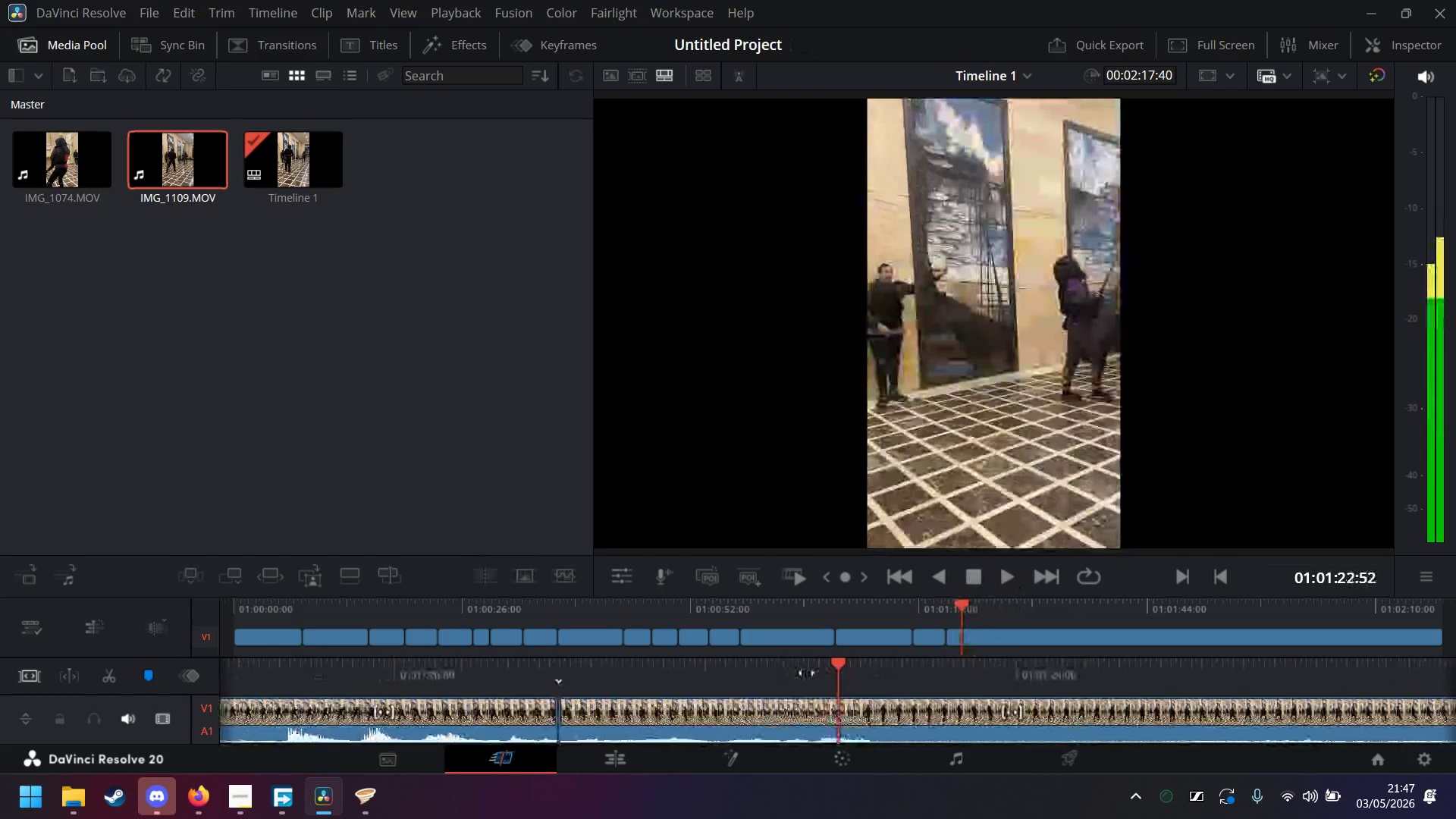 
left_click_drag(start_coordinate=[798, 673], to_coordinate=[1037, 673])
 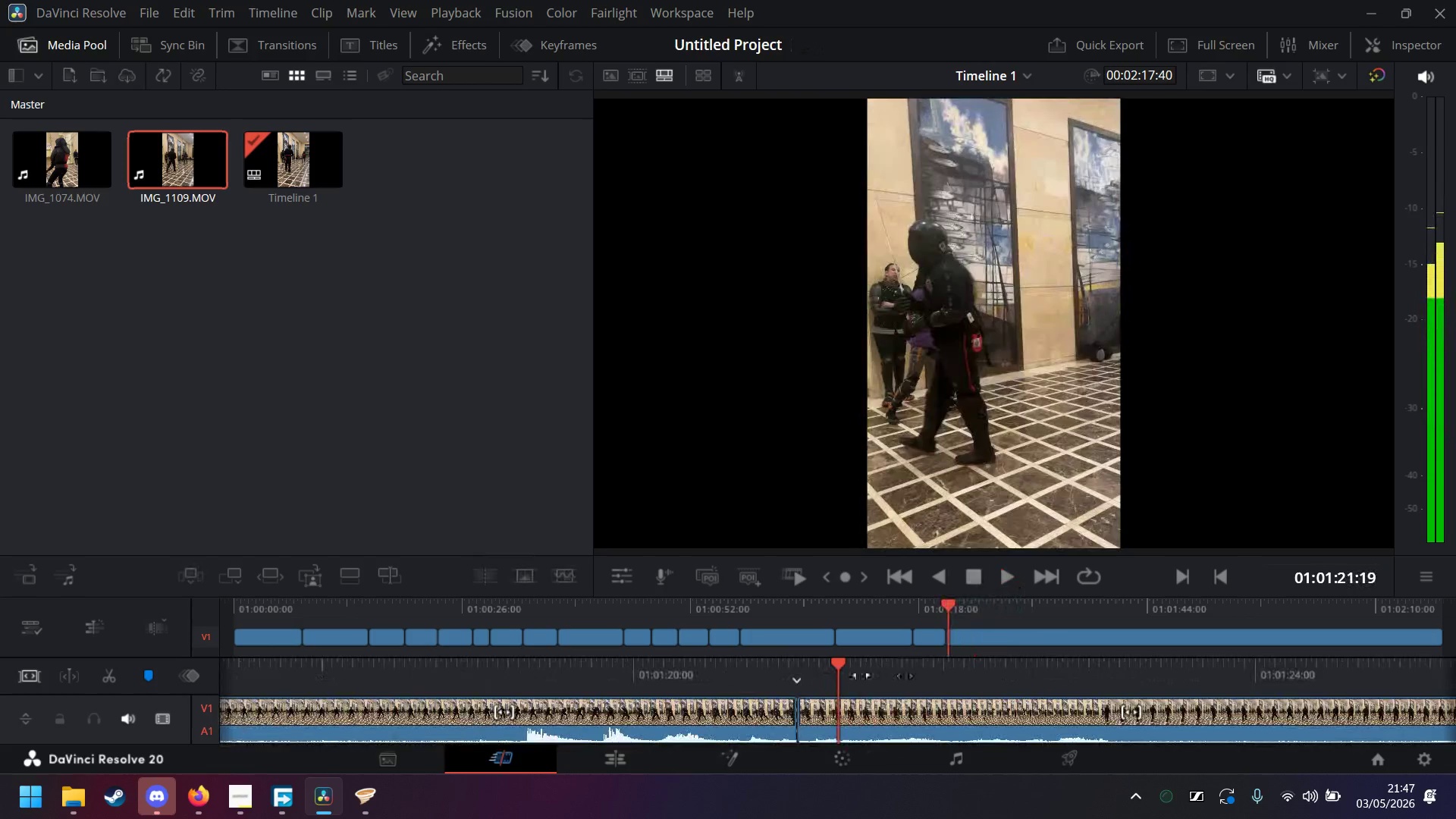 
left_click_drag(start_coordinate=[864, 675], to_coordinate=[1006, 673])
 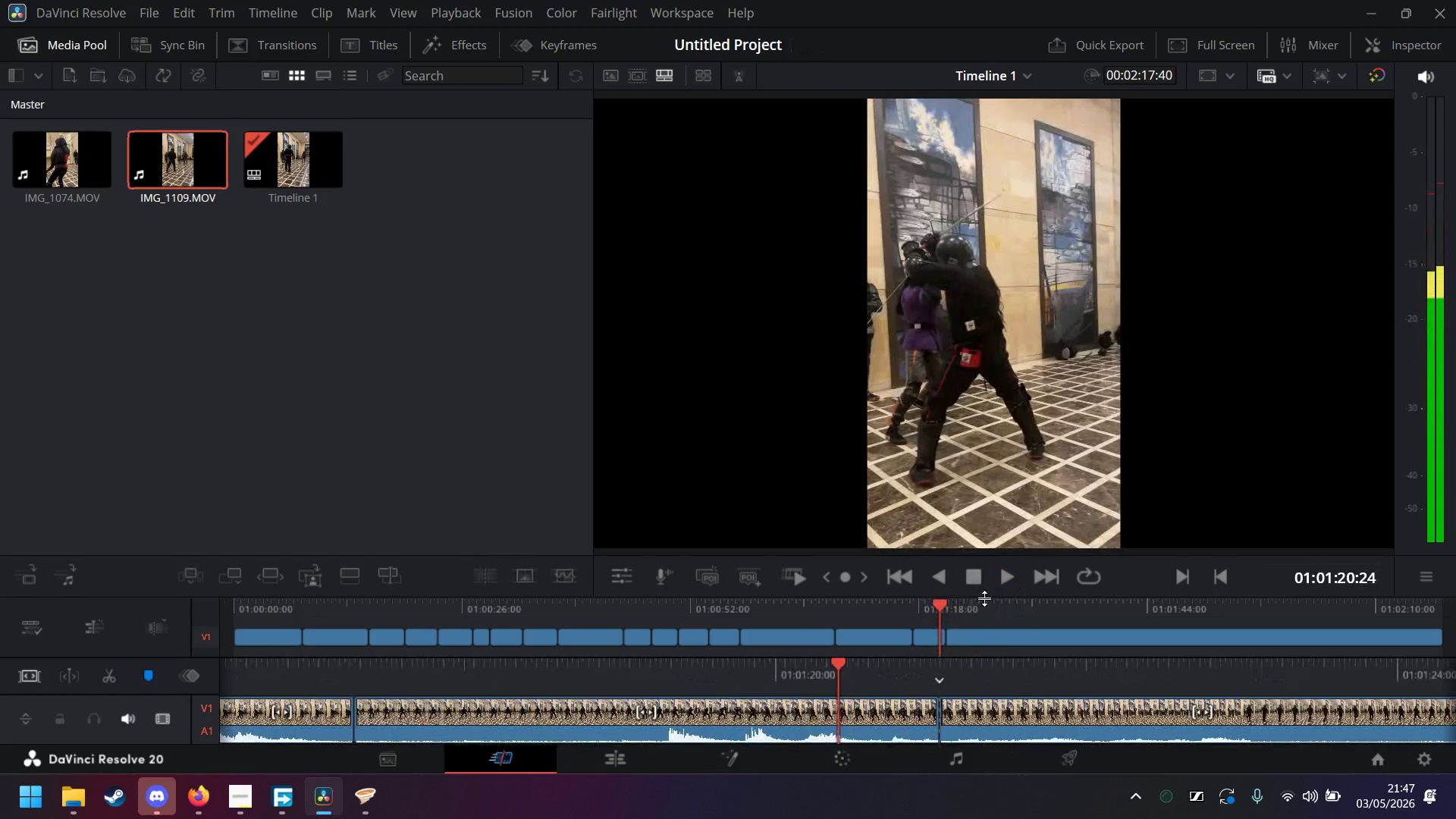 
key(Control+Z)
 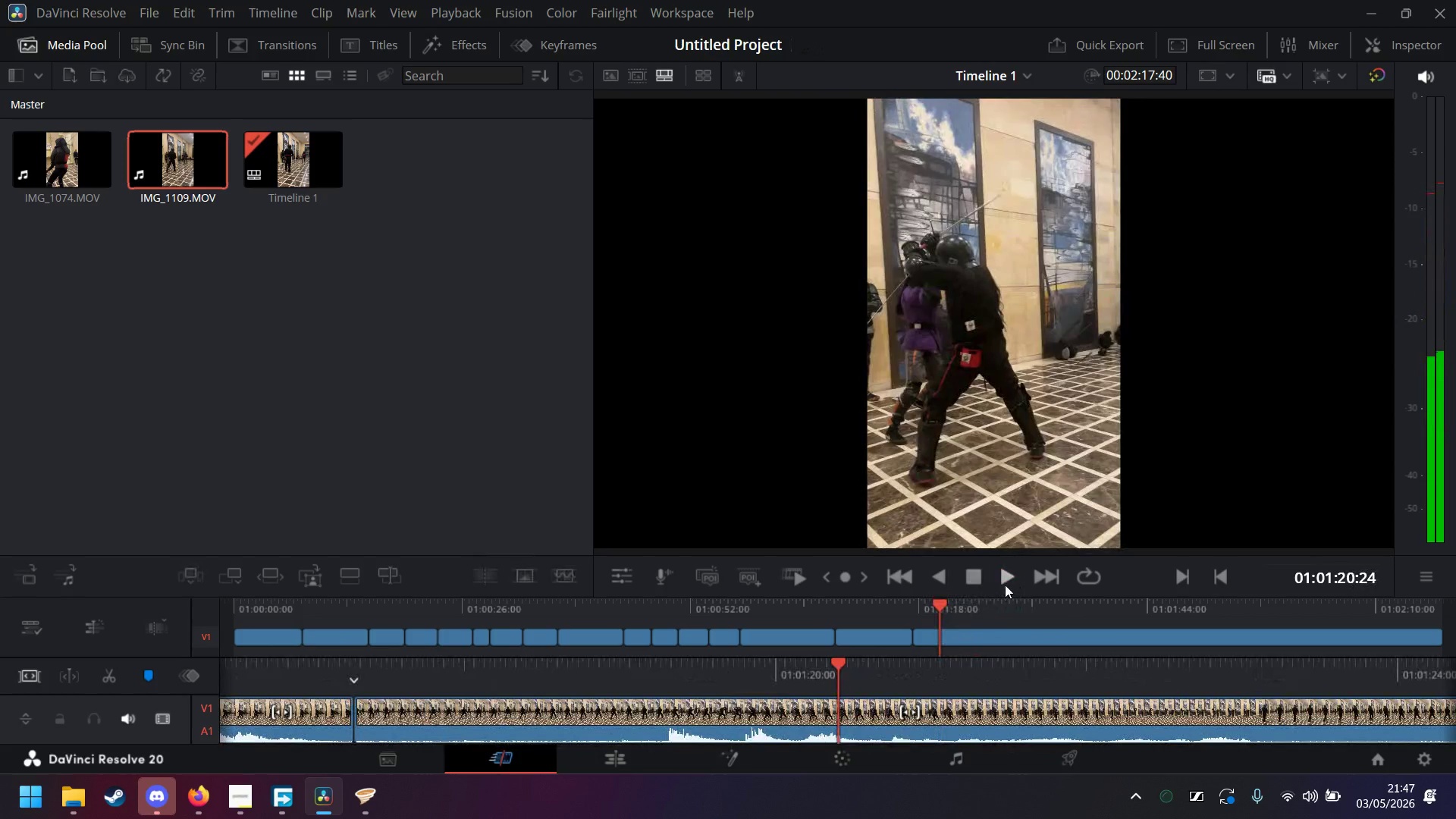 
left_click([1005, 584])
 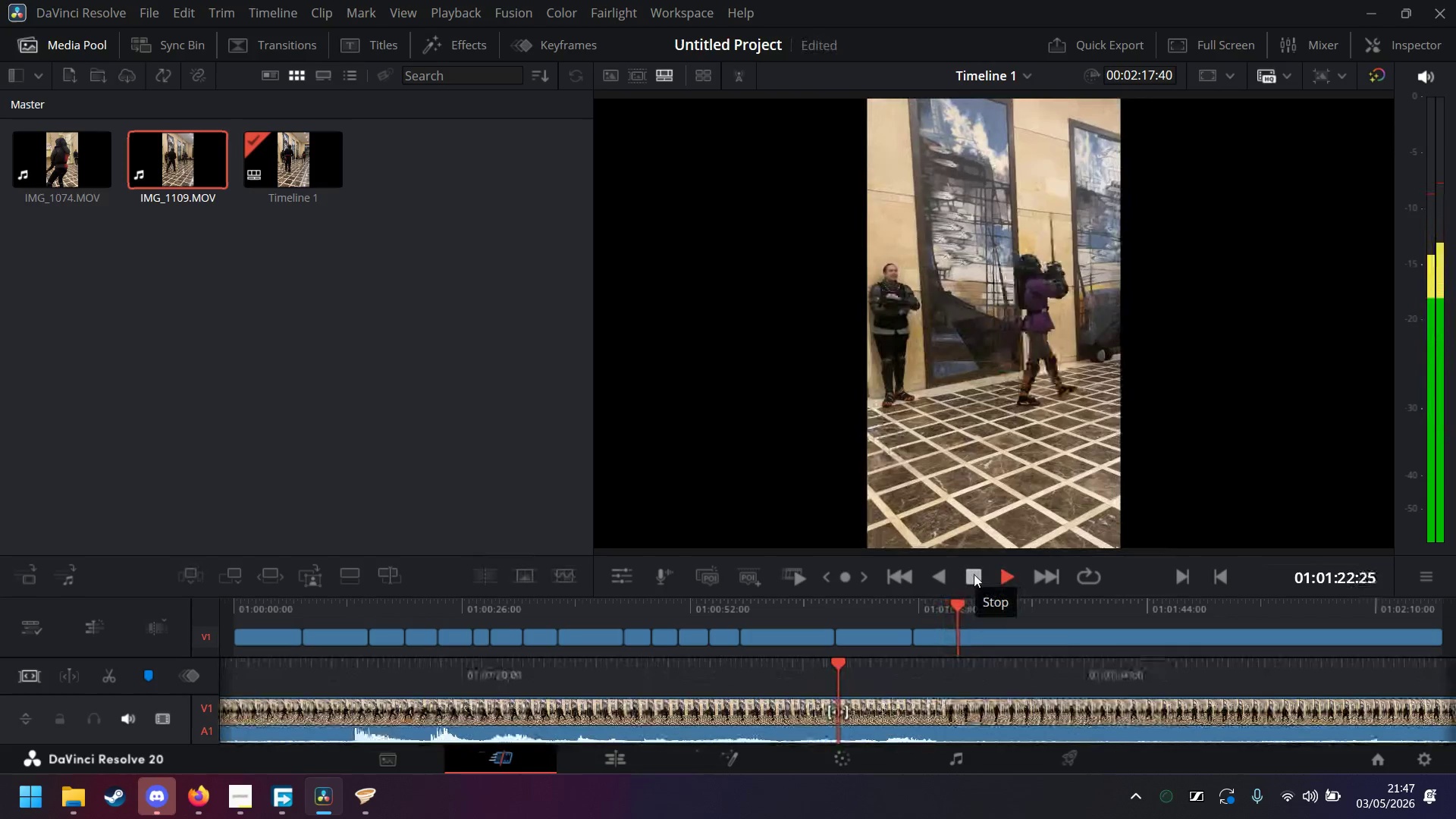 
left_click([974, 574])
 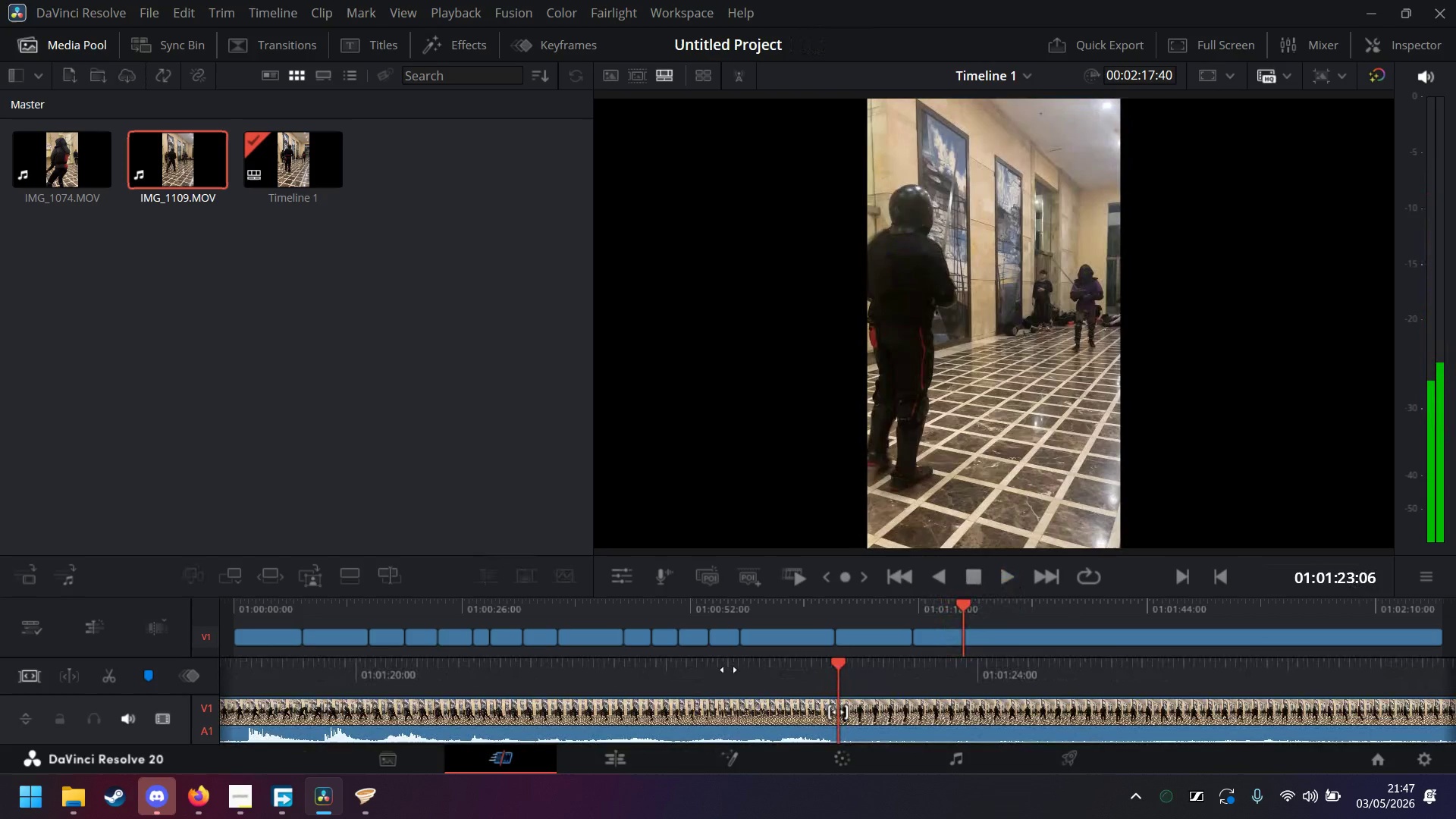 
left_click_drag(start_coordinate=[733, 667], to_coordinate=[746, 668])
 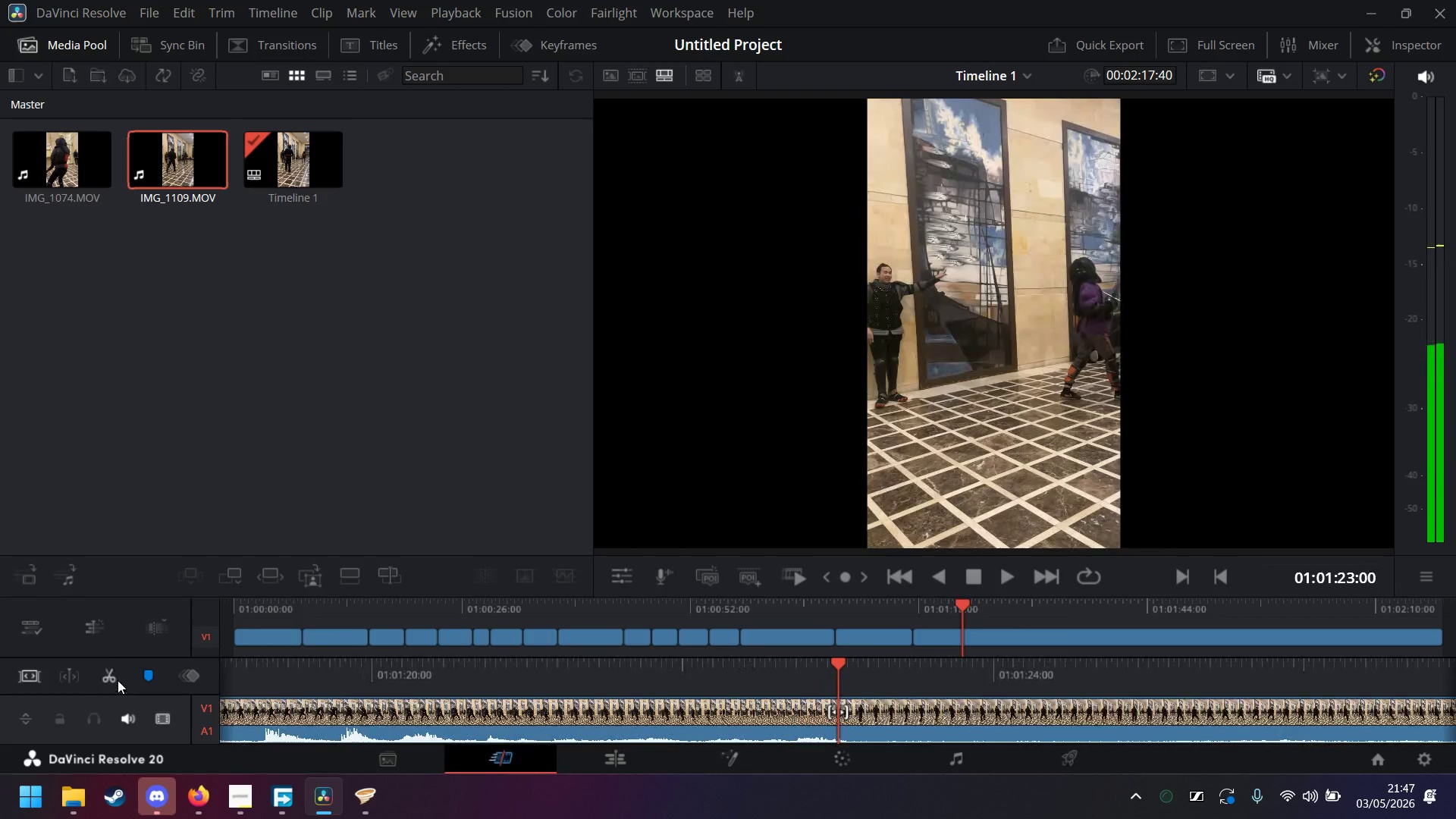 
left_click([117, 679])
 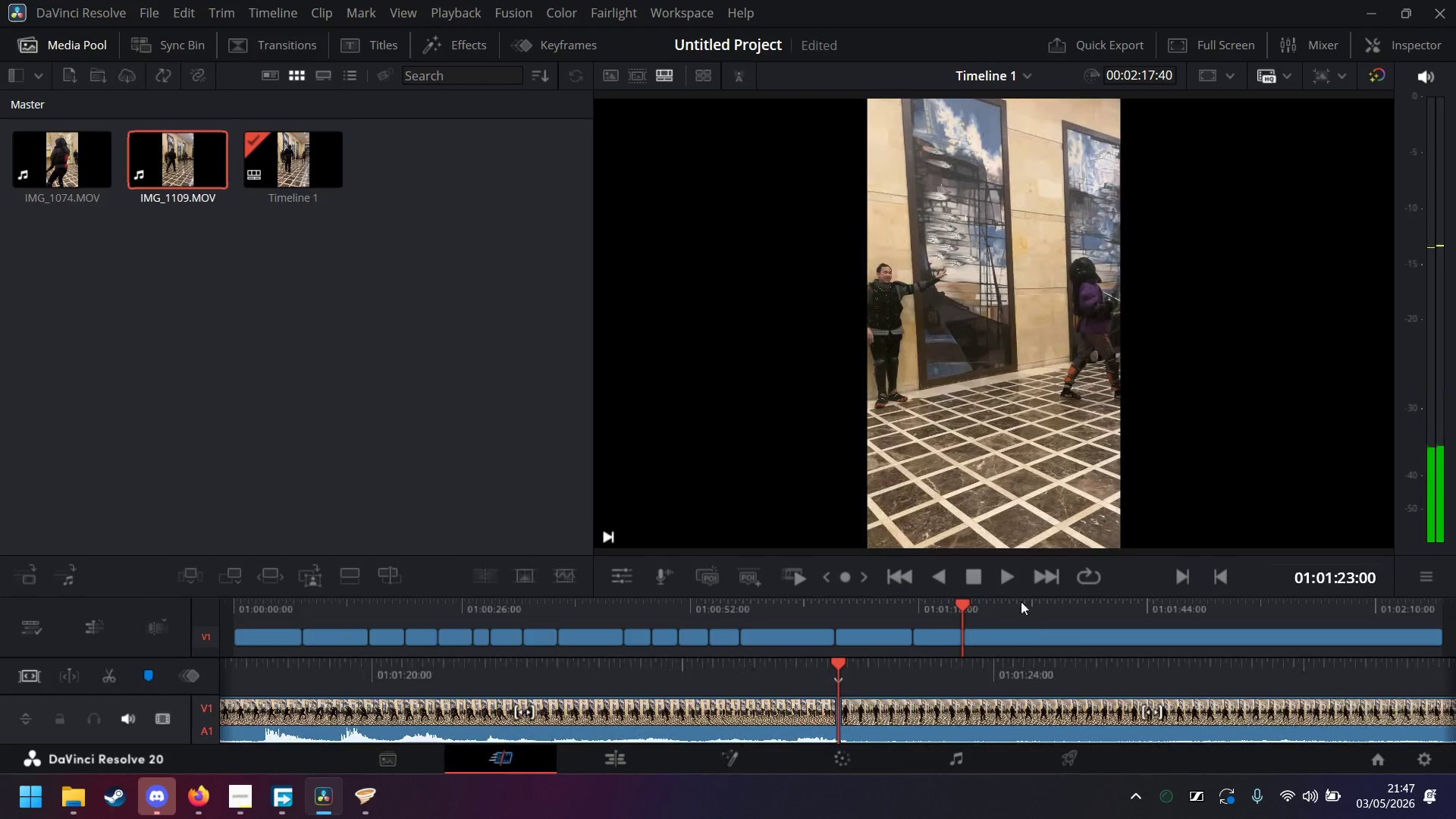 
left_click([998, 578])
 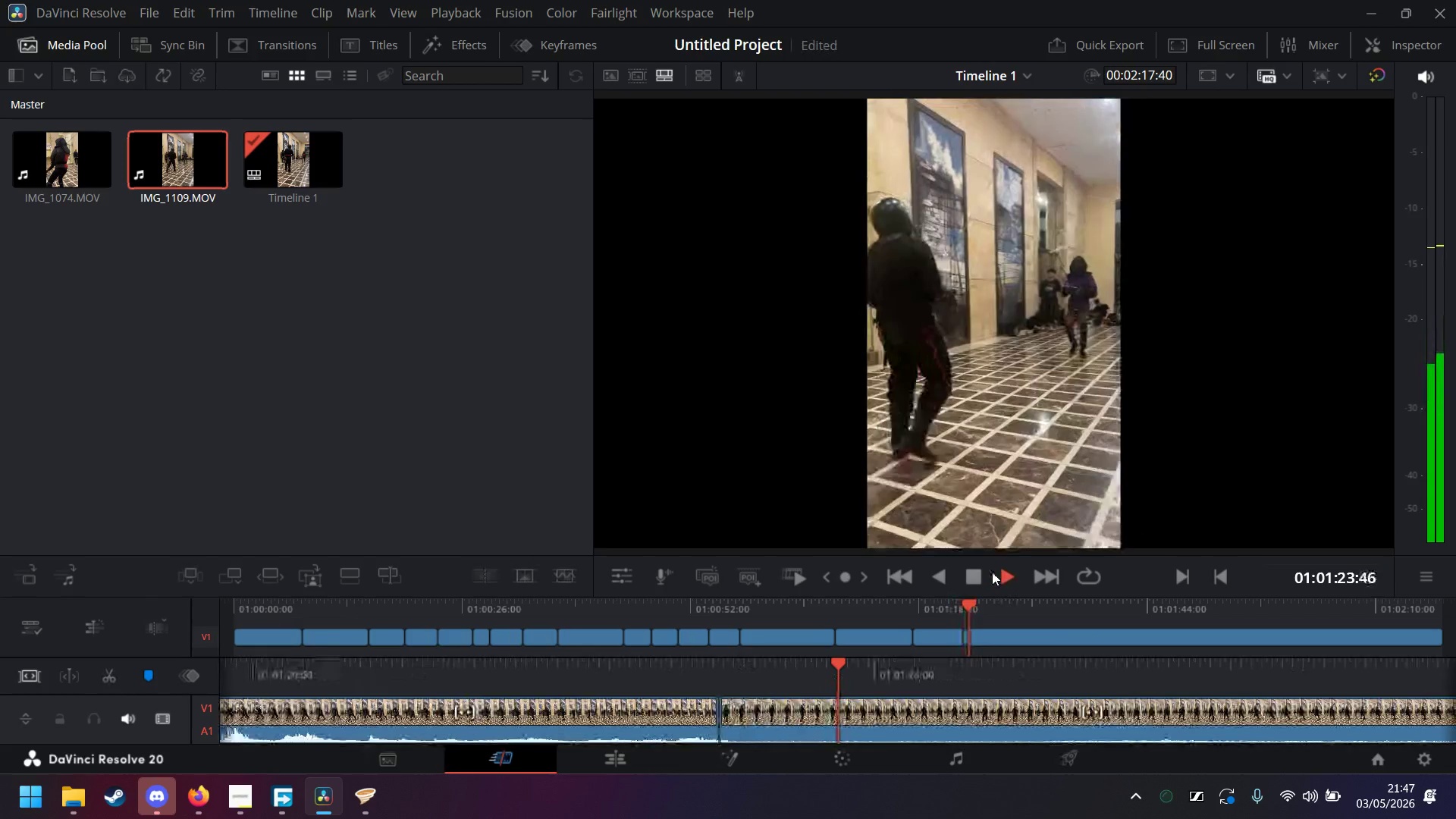 
mouse_move([992, 574])
 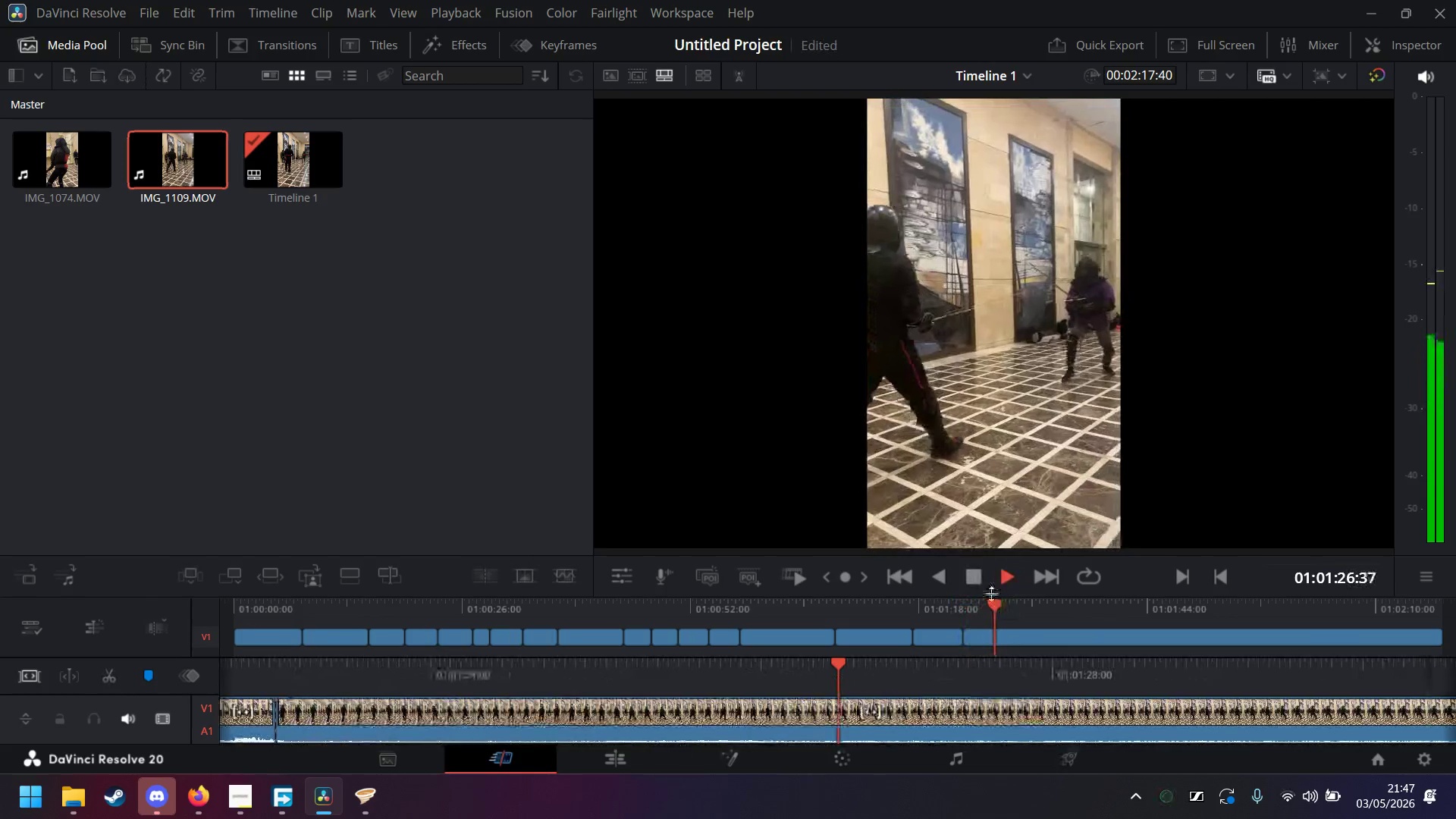 
mouse_move([979, 571])
 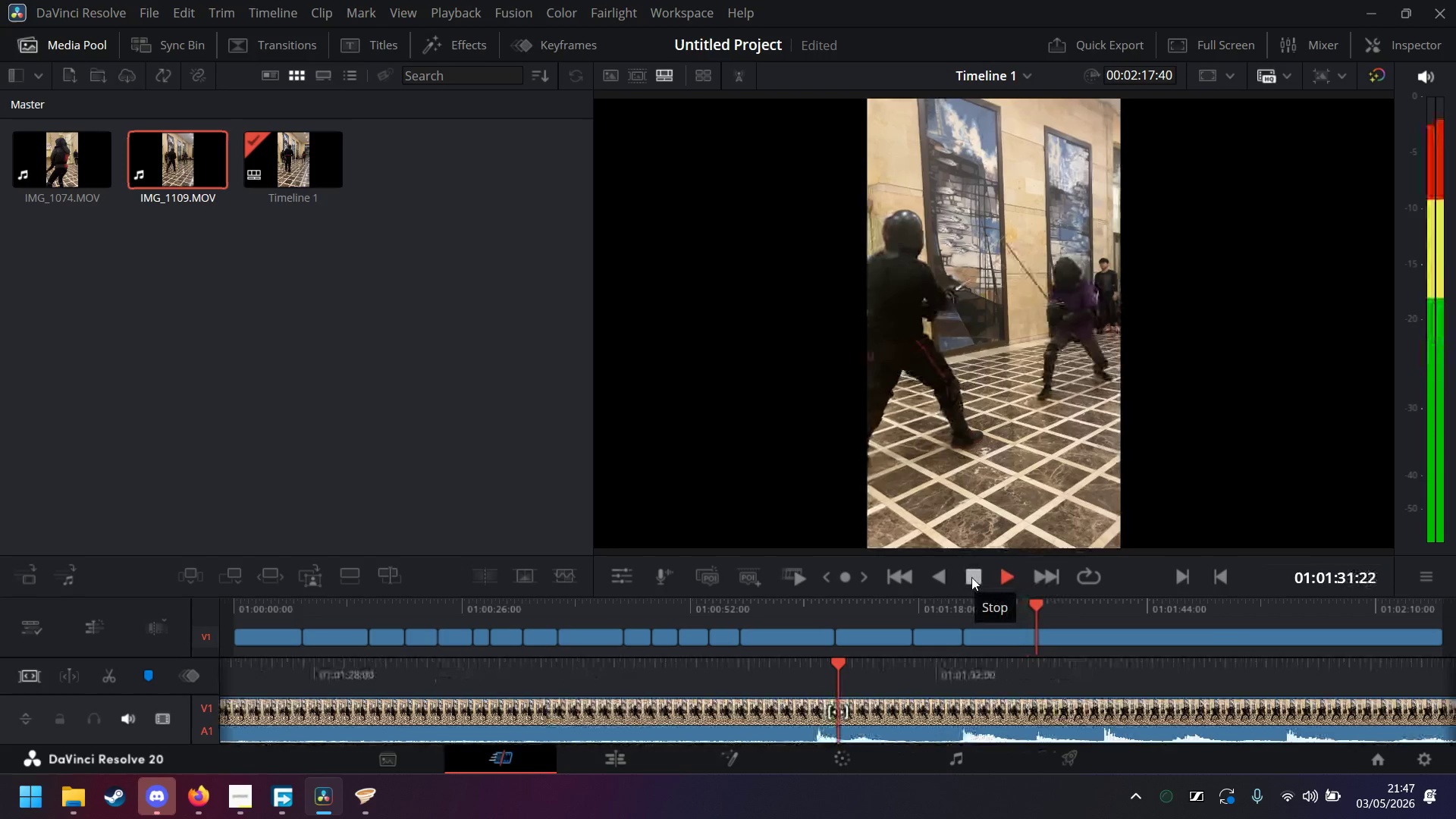 
left_click([971, 577])
 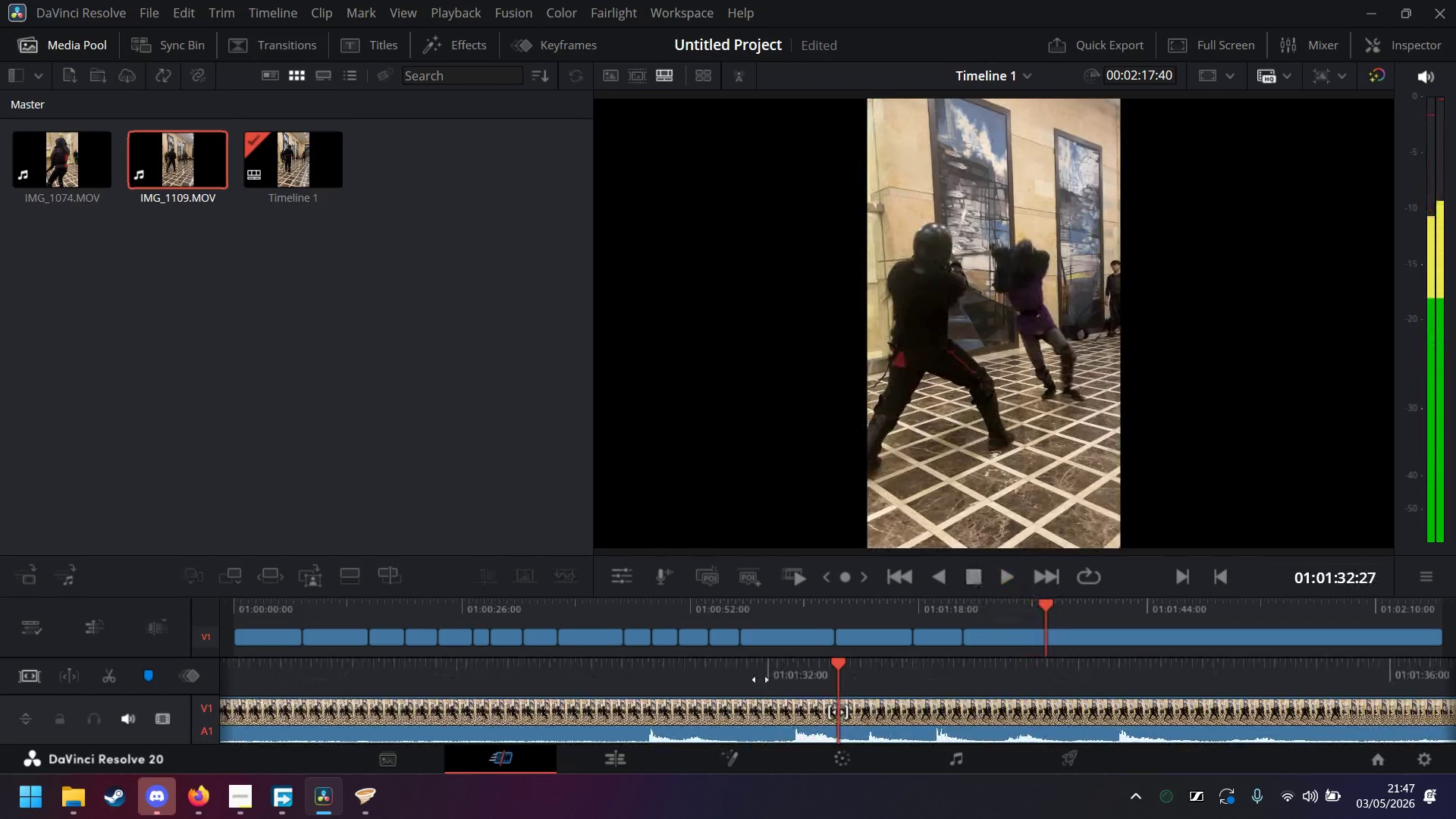 
left_click_drag(start_coordinate=[761, 679], to_coordinate=[948, 671])
 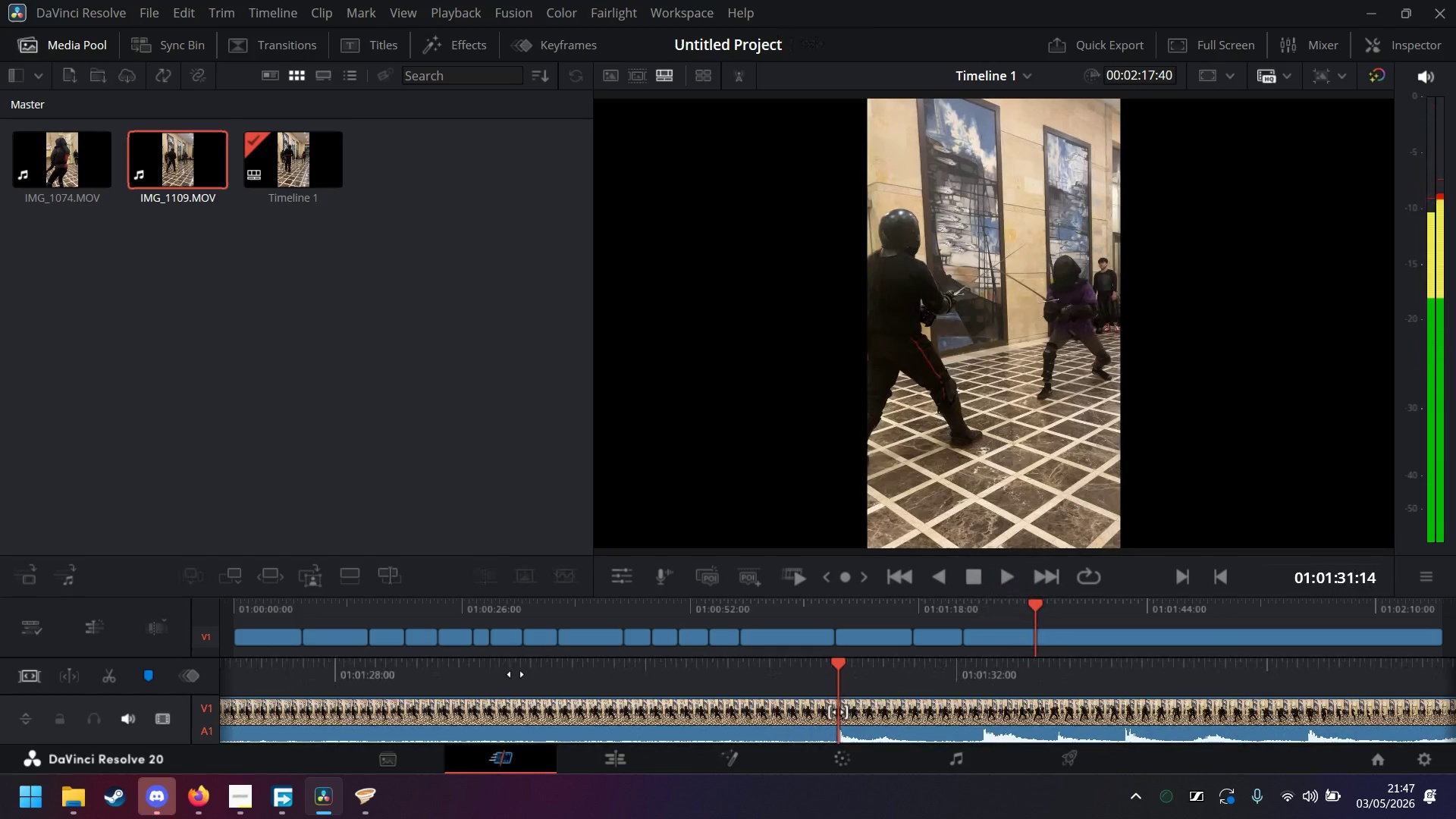 
left_click_drag(start_coordinate=[516, 674], to_coordinate=[839, 678])
 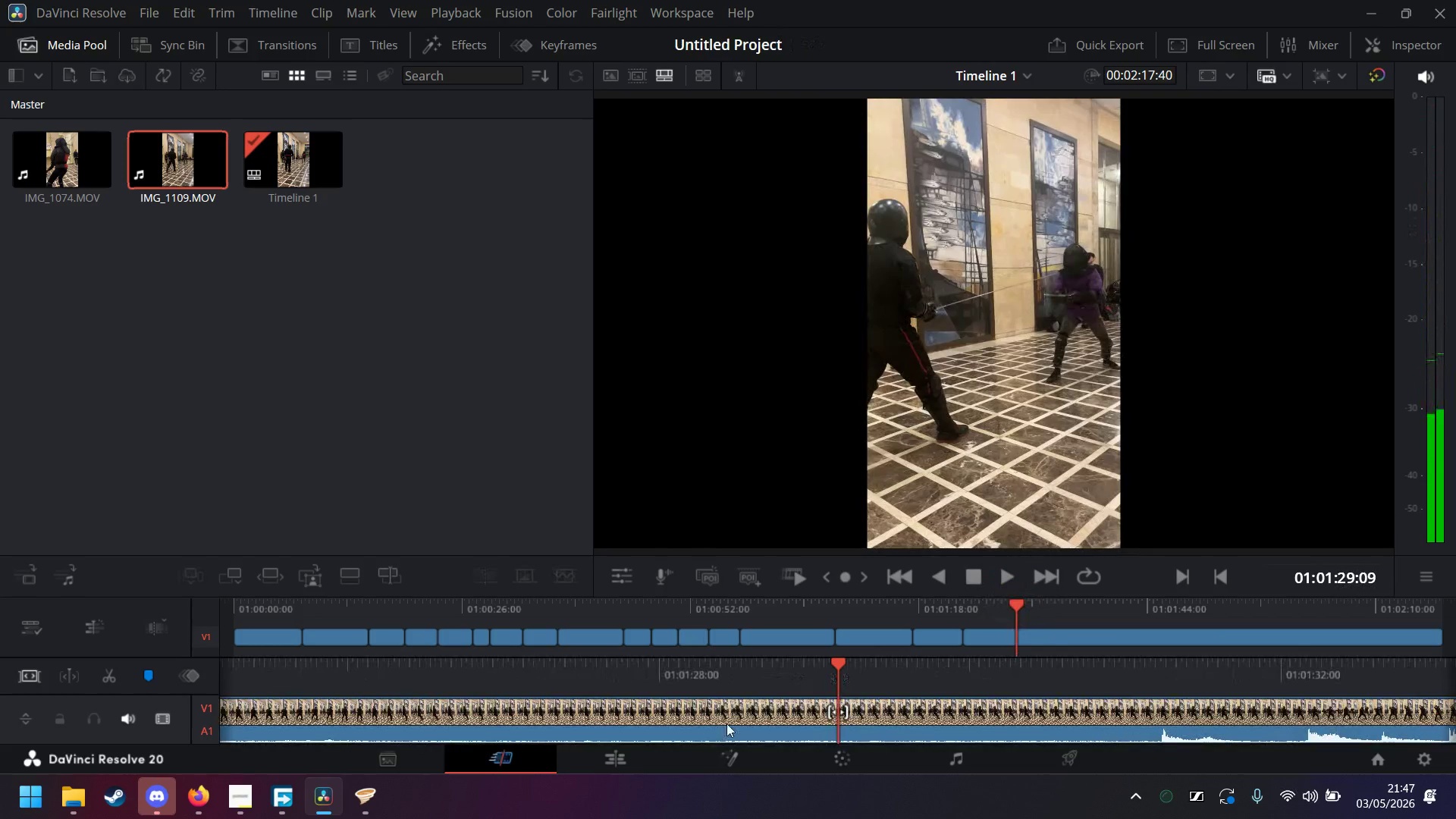 
left_click([726, 723])
 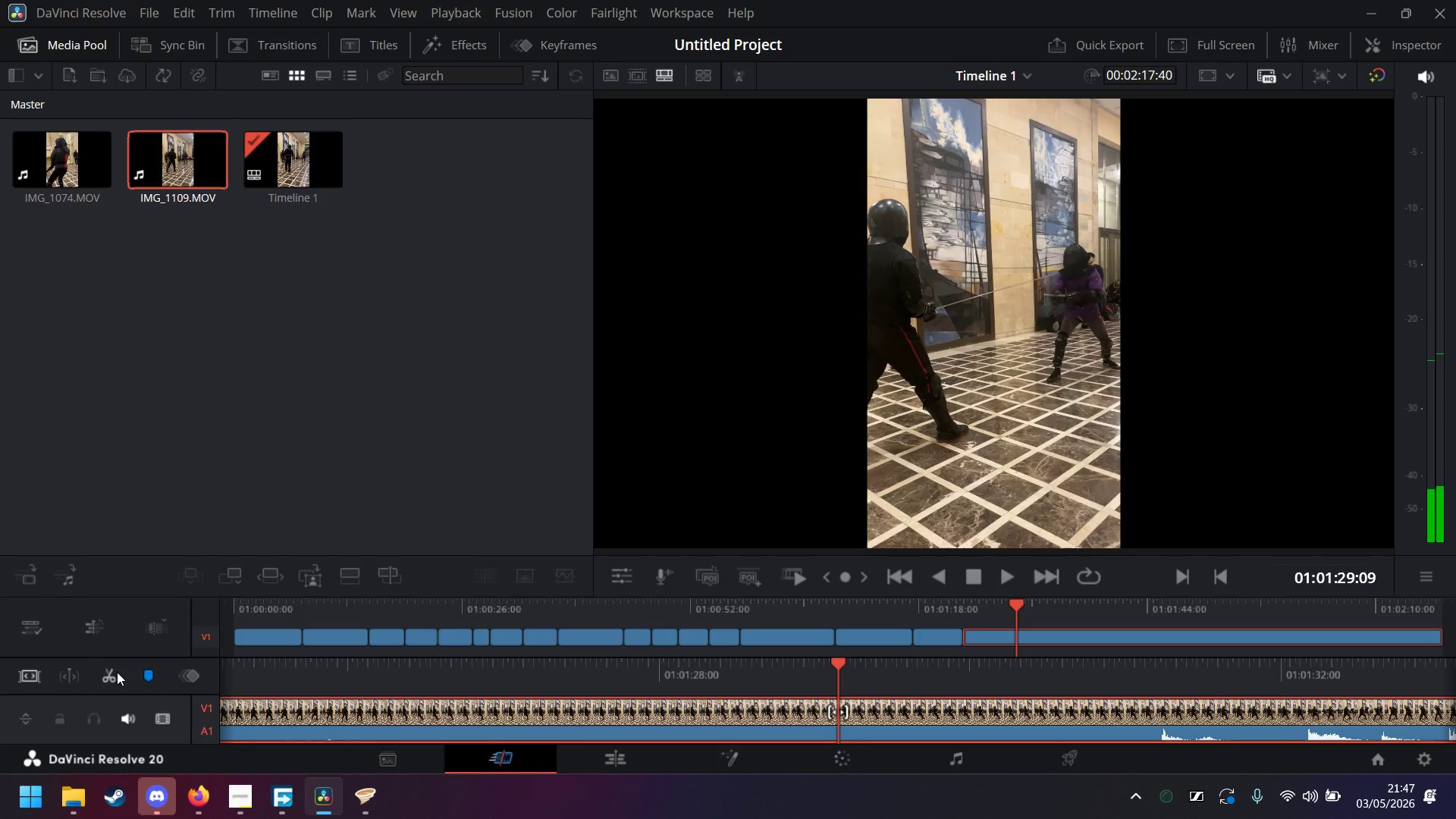 
left_click([117, 672])
 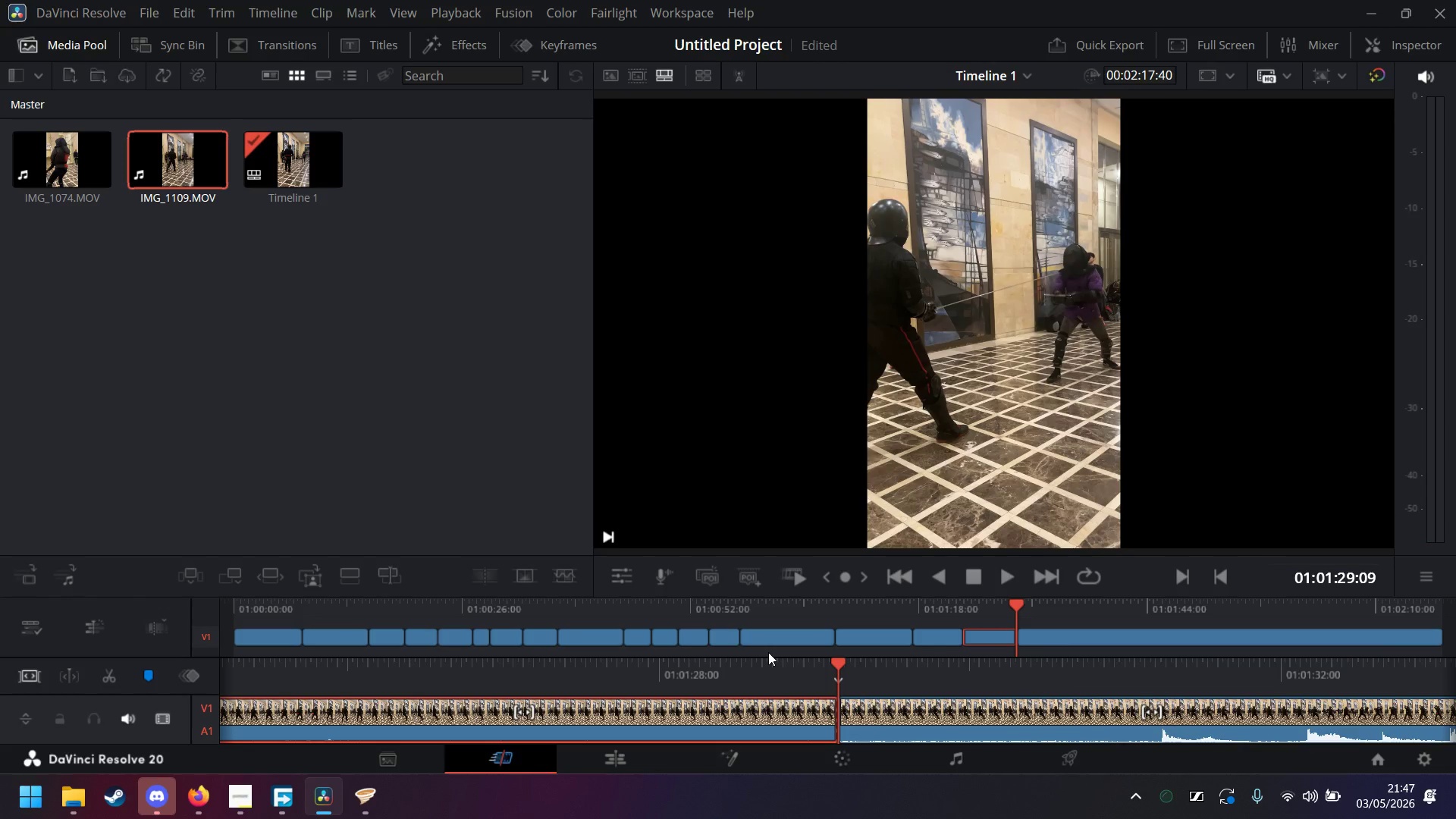 
key(Control+Z)
 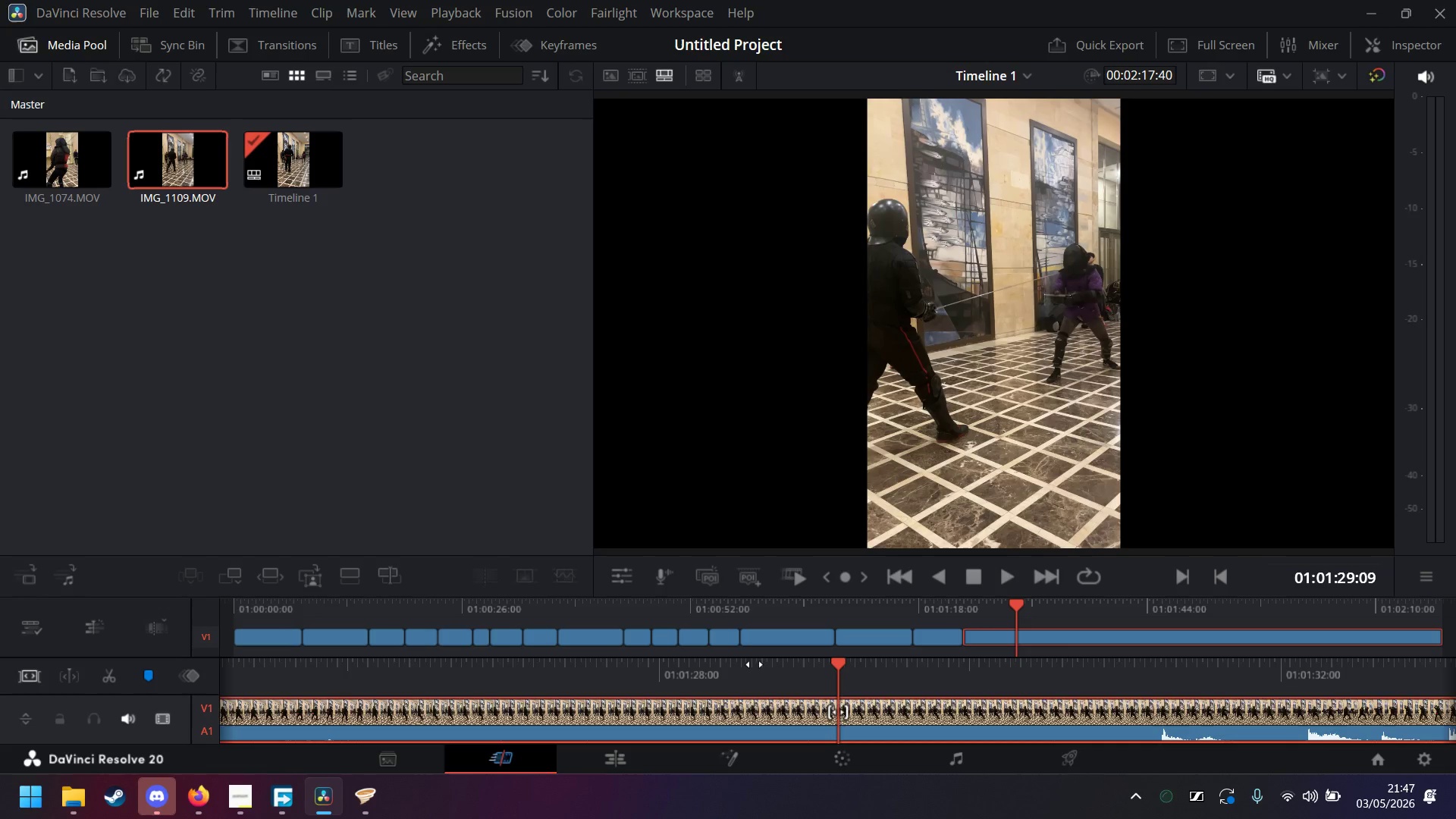 
left_click_drag(start_coordinate=[752, 666], to_coordinate=[777, 665])
 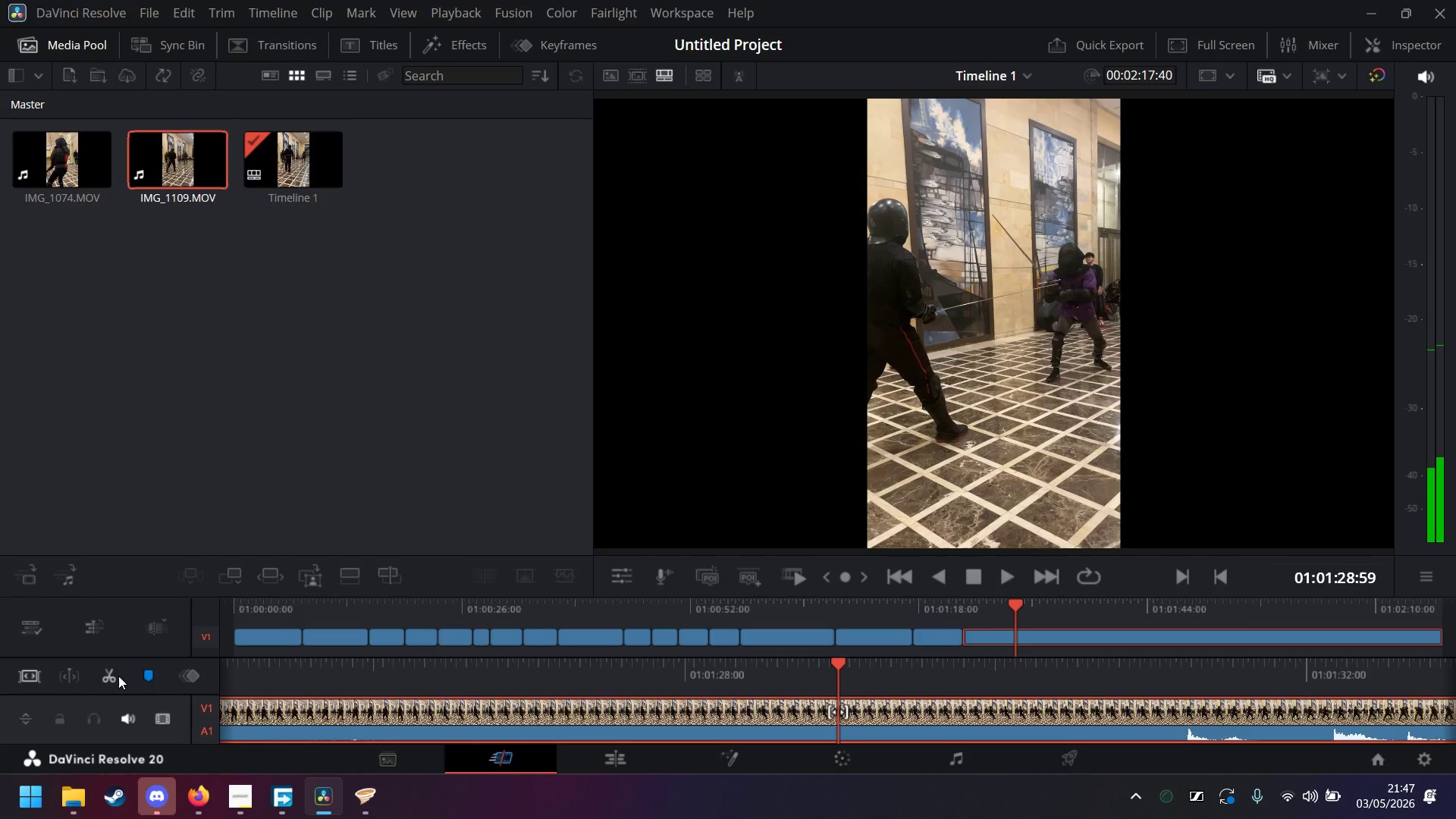 
left_click([118, 676])
 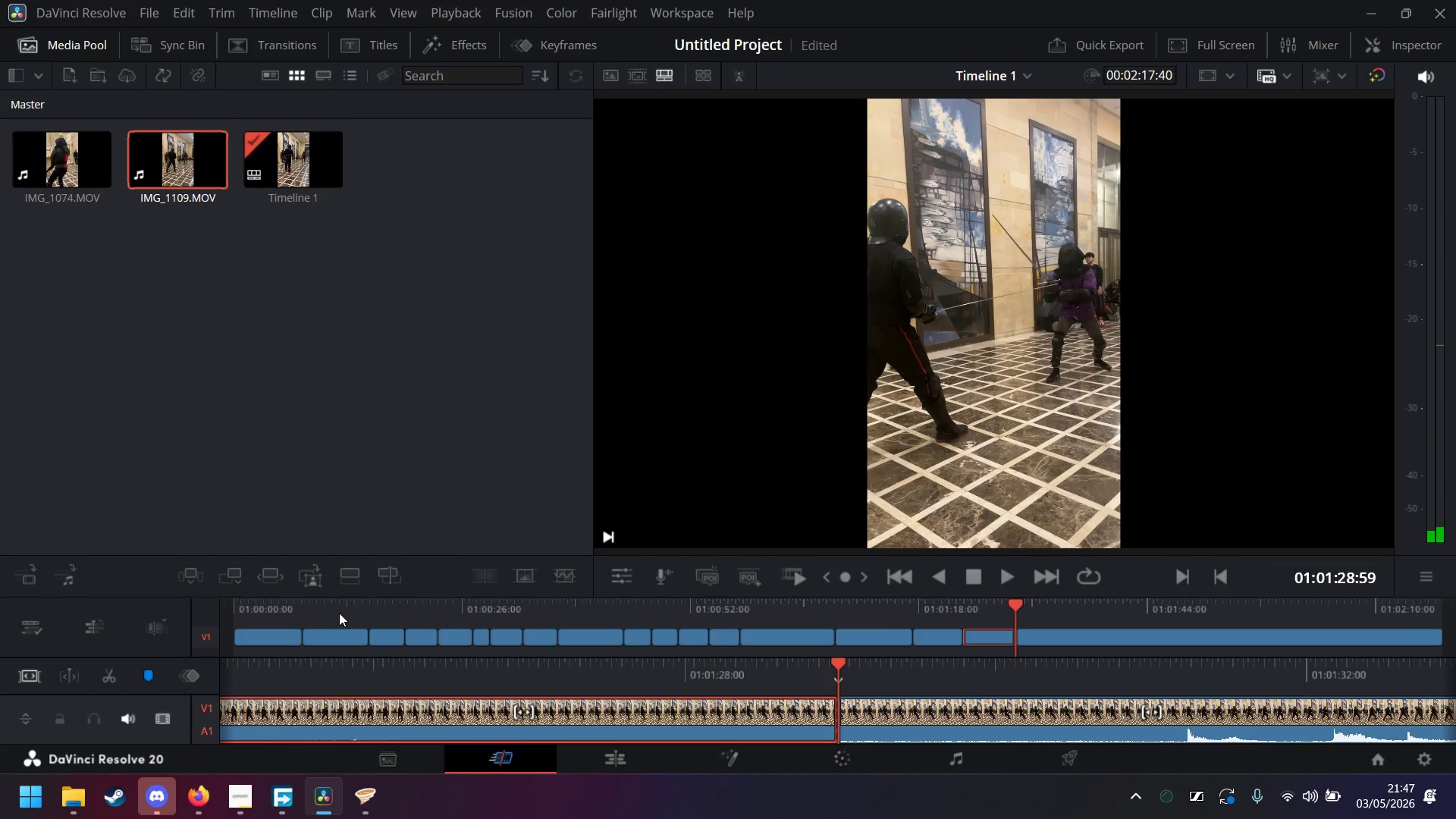 
key(Delete)
 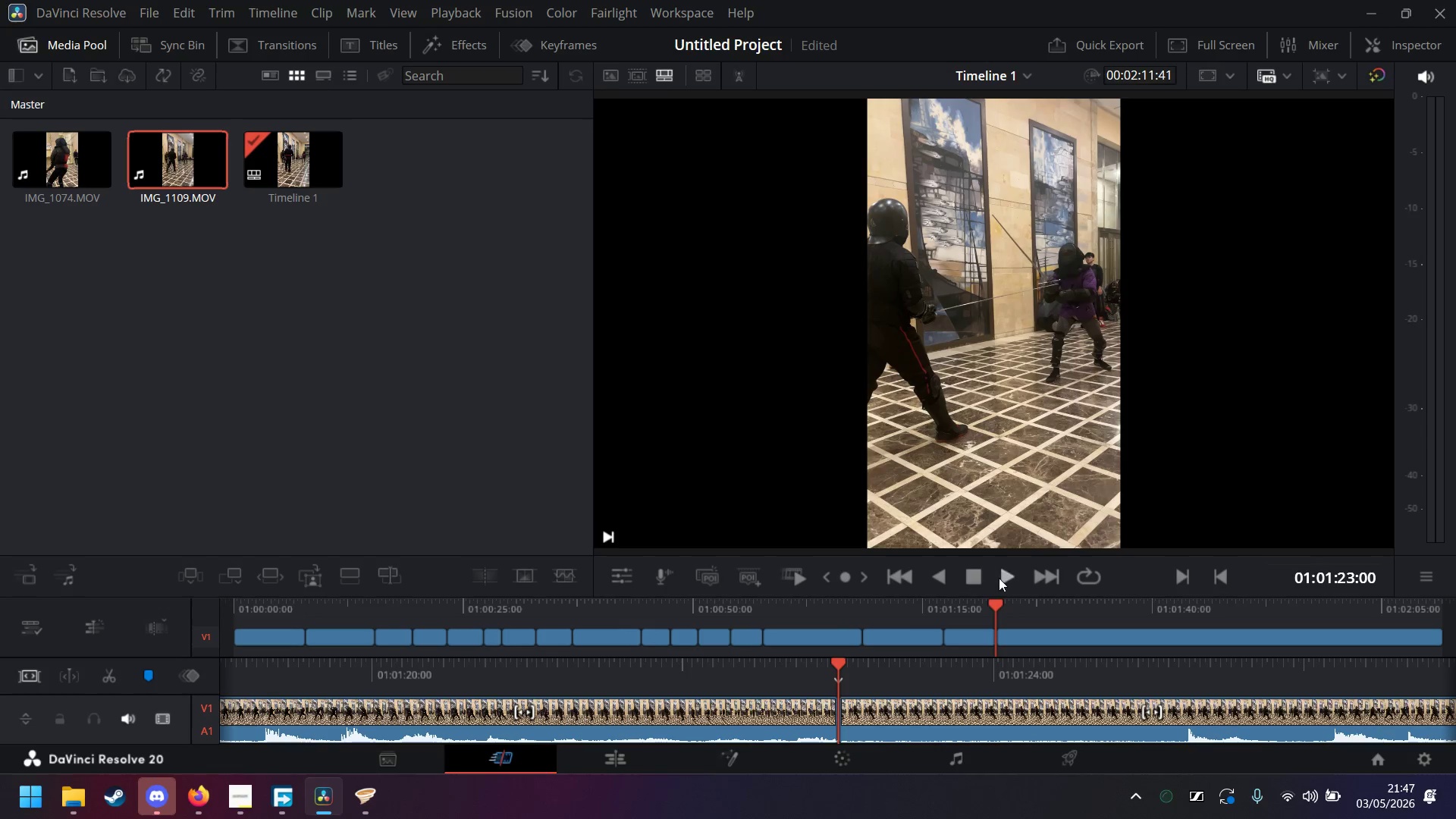 
left_click([1000, 578])
 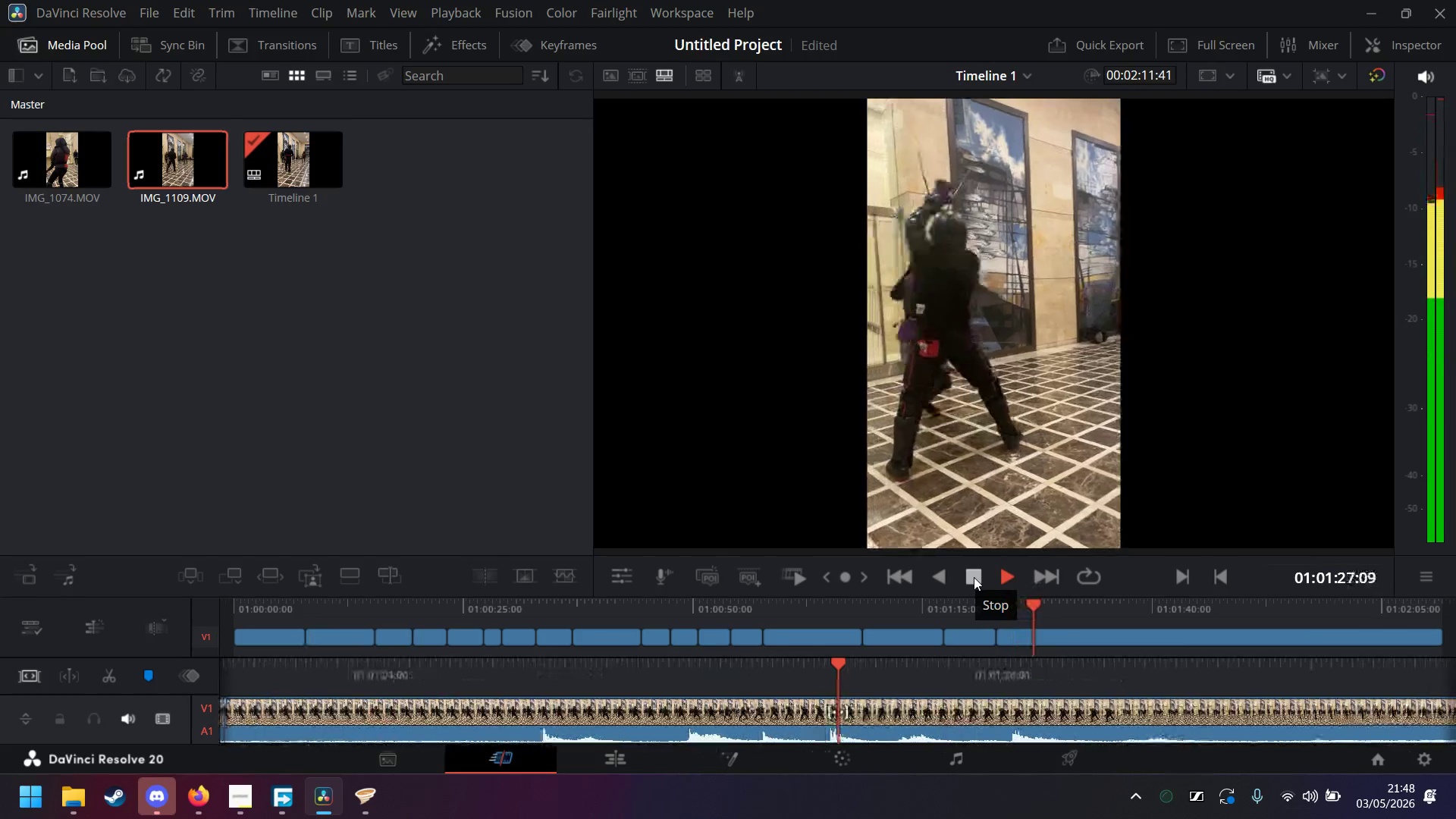 
wait(5.97)
 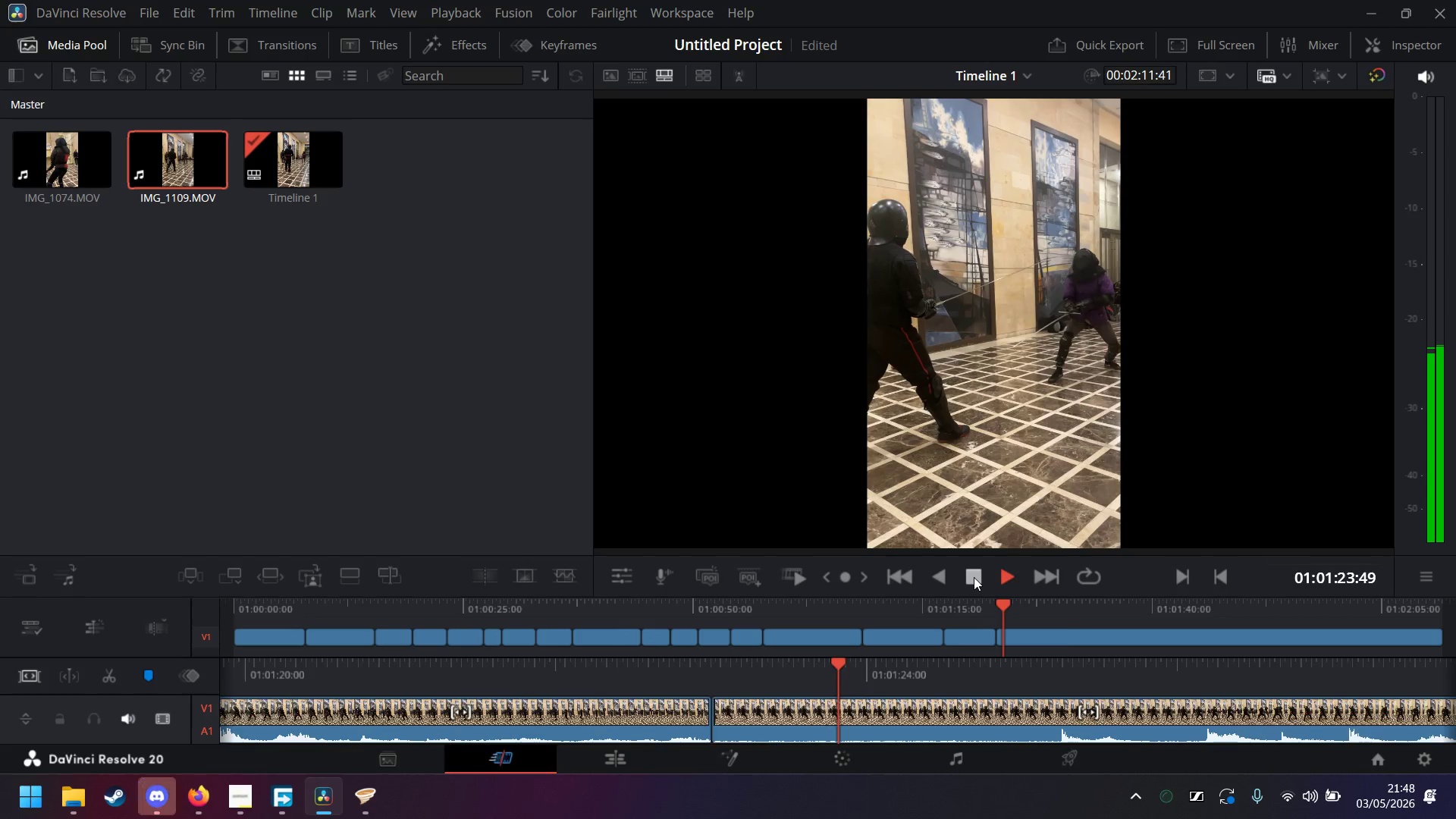 
left_click([974, 577])
 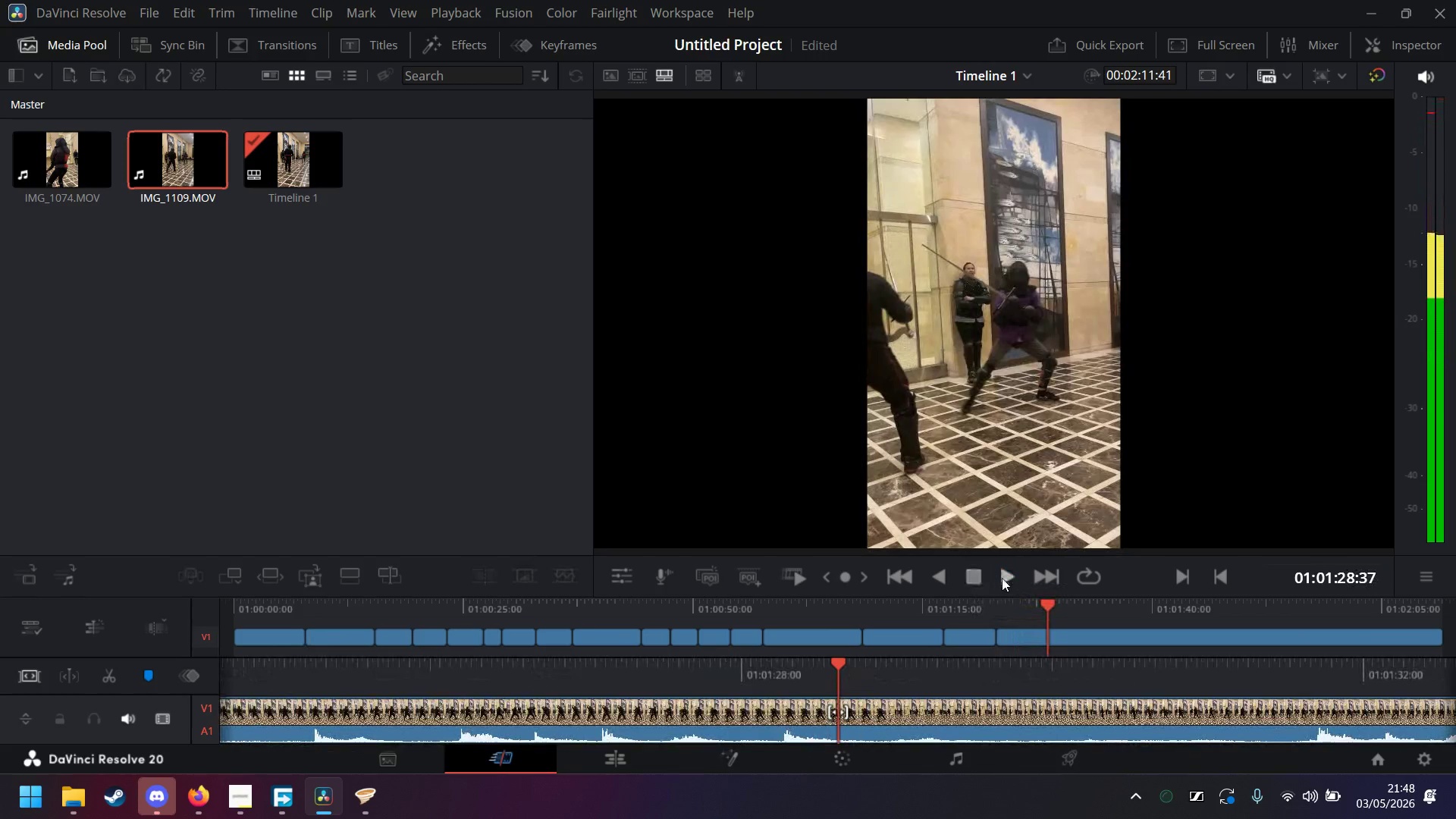 
left_click([1003, 578])
 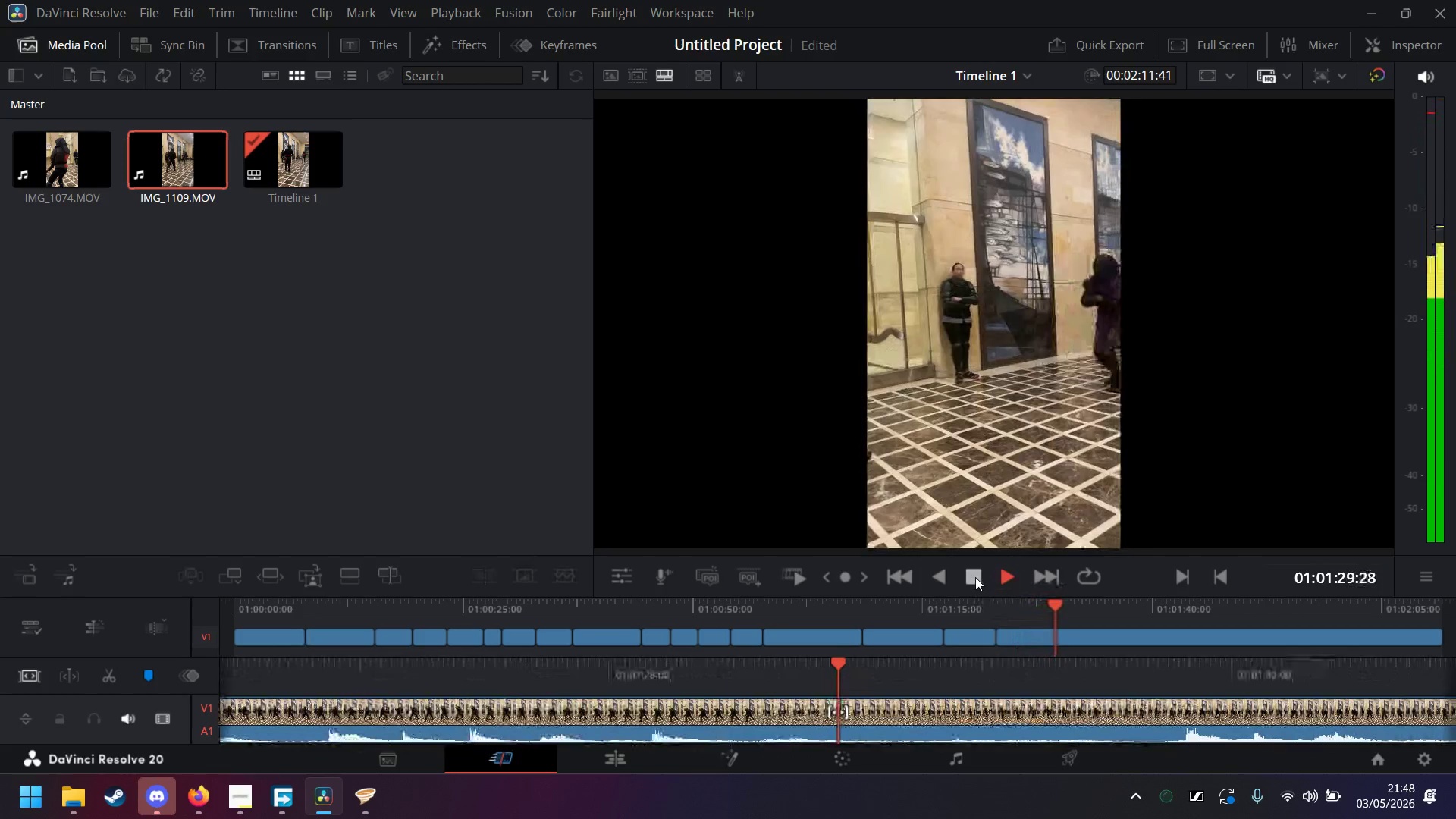 
left_click([975, 577])
 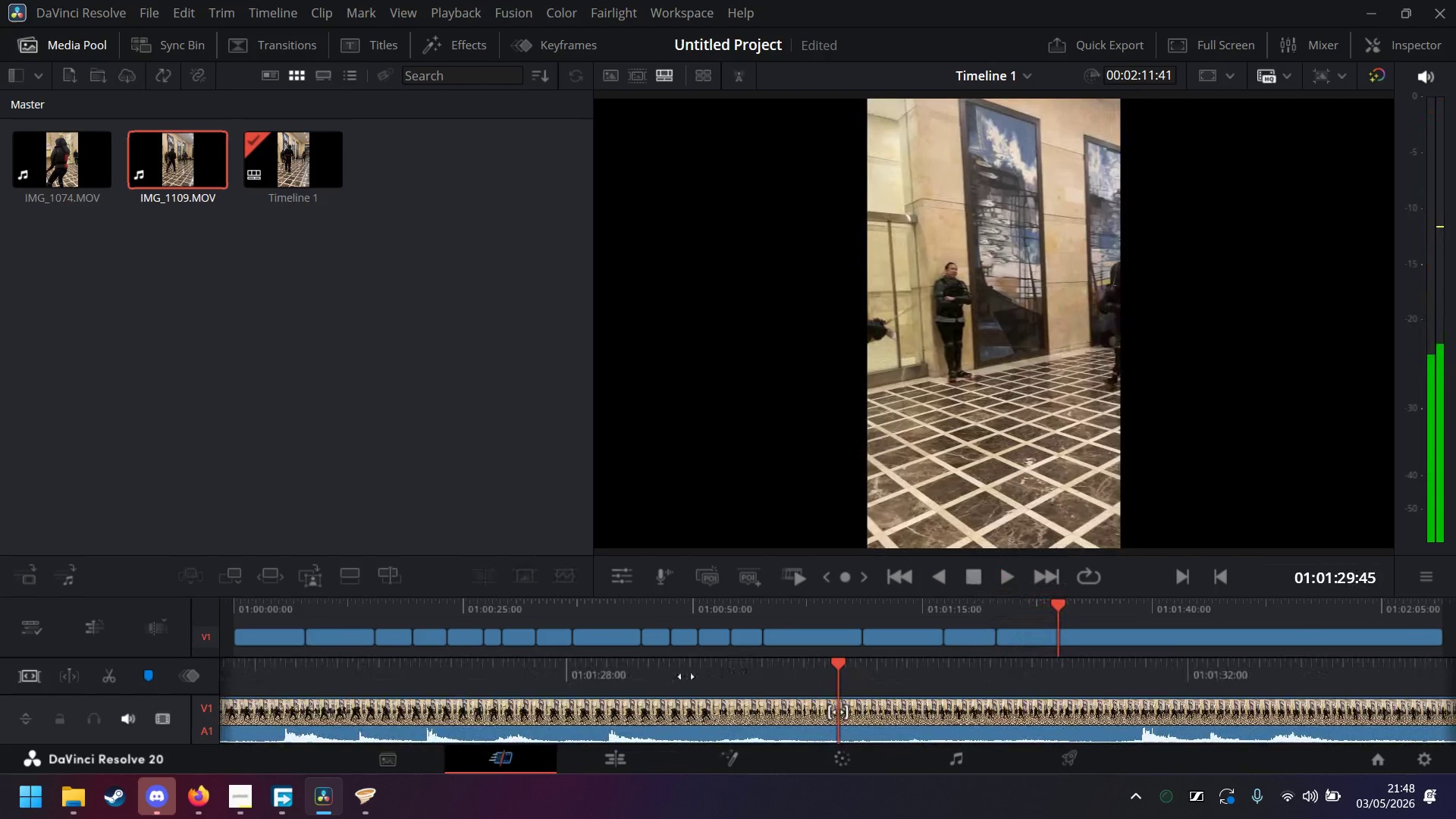 
left_click_drag(start_coordinate=[686, 676], to_coordinate=[1036, 660])
 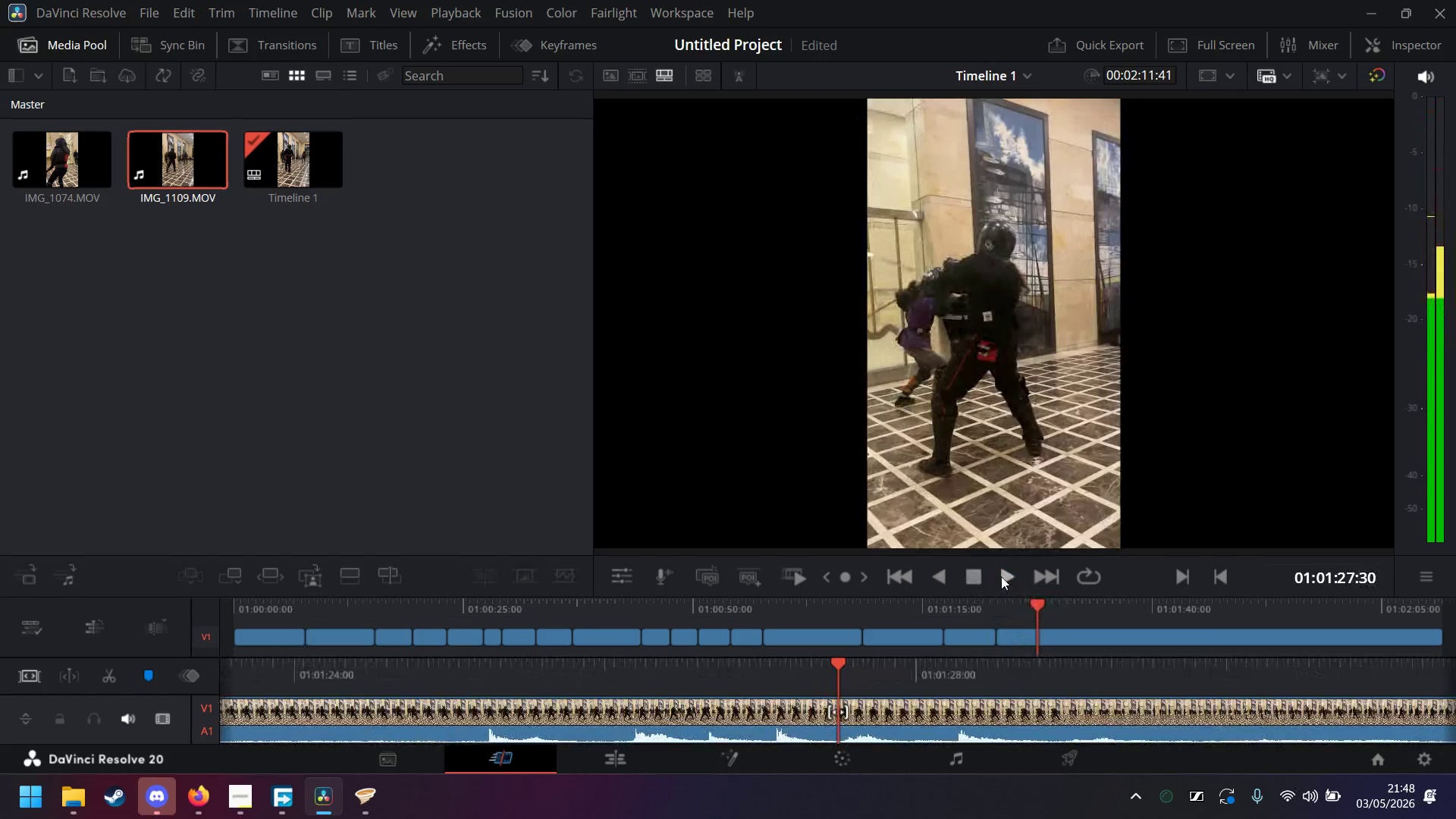 
left_click([1002, 576])
 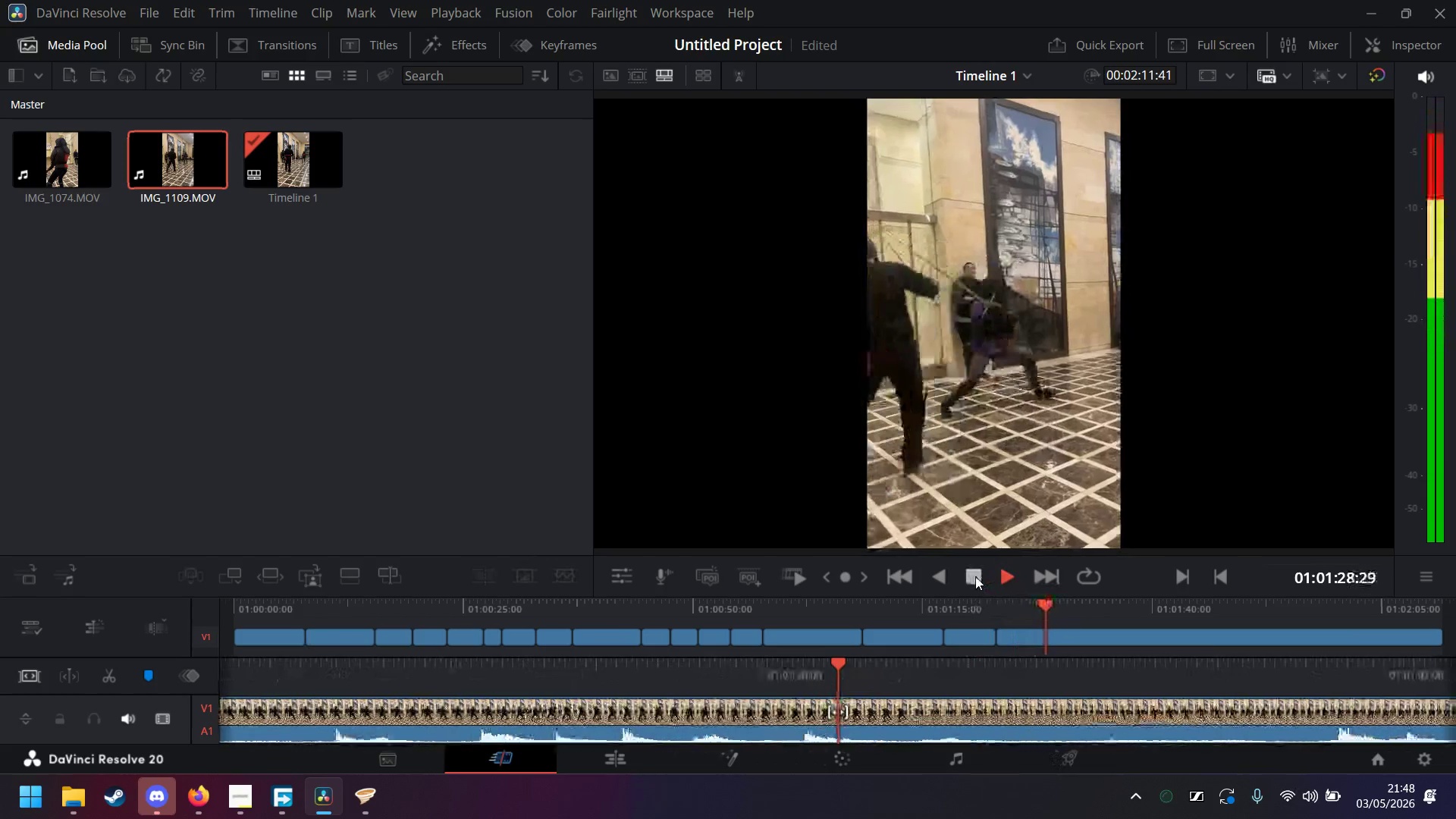 
left_click([975, 576])
 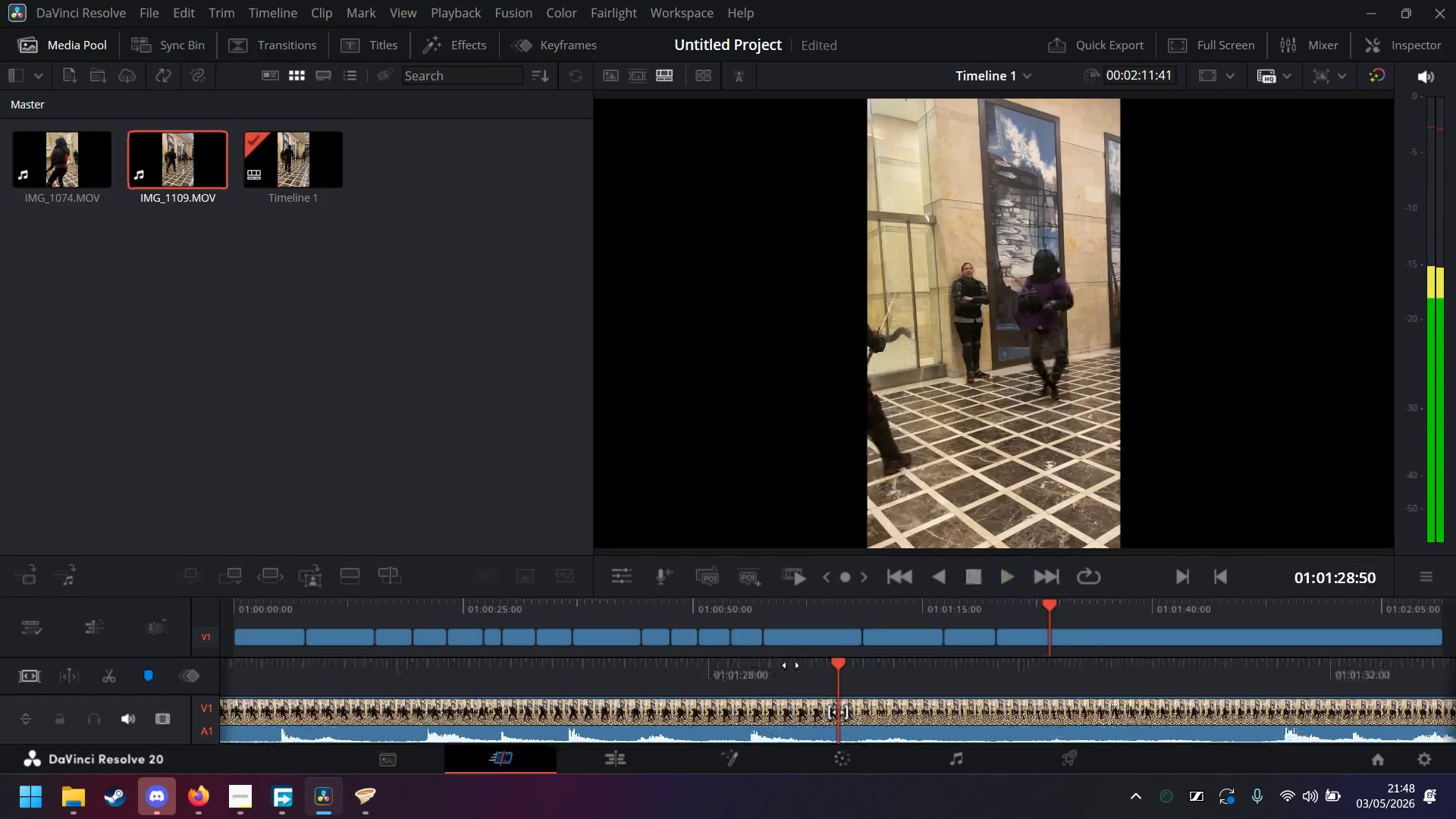 
left_click_drag(start_coordinate=[791, 665], to_coordinate=[914, 664])
 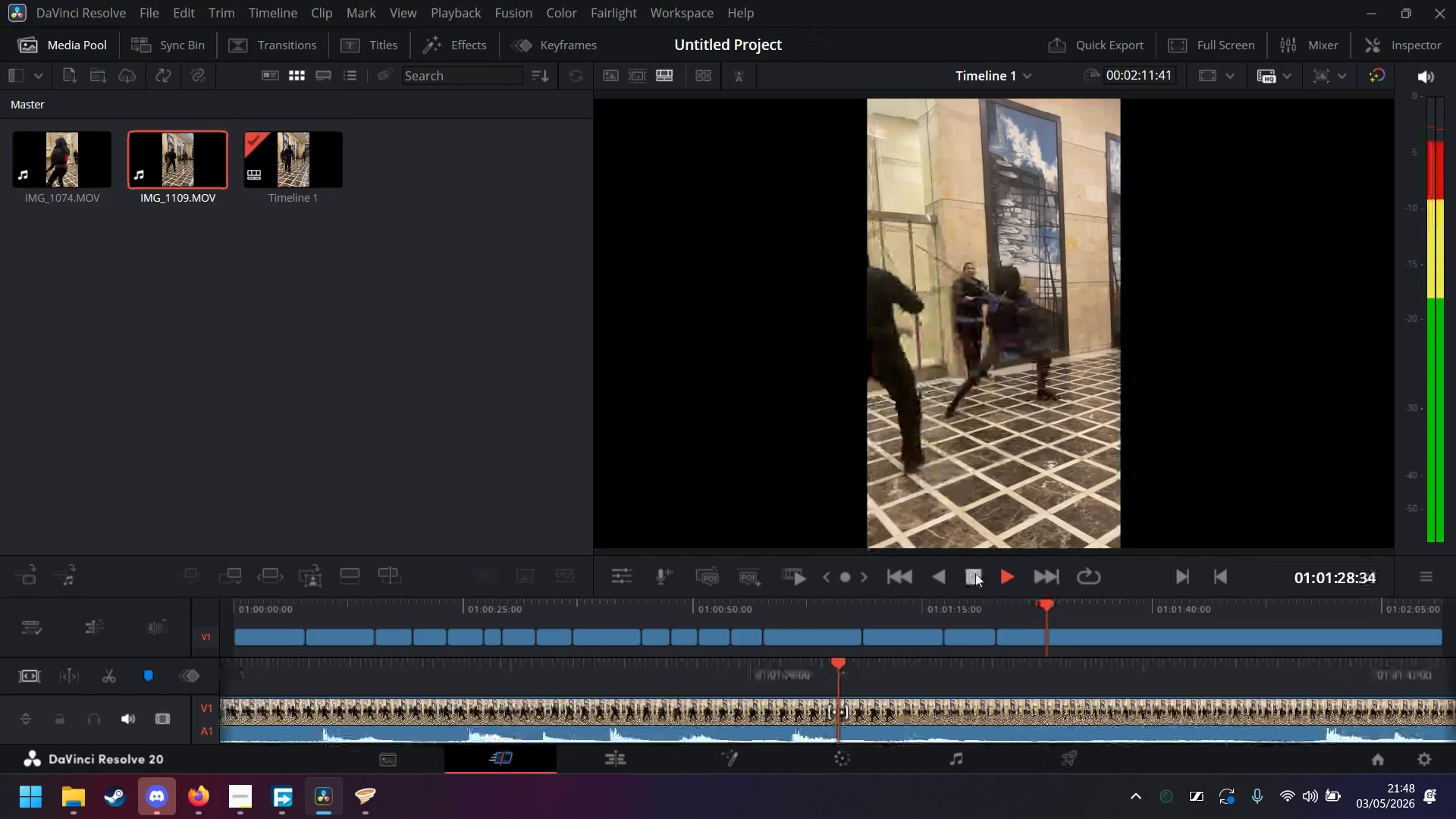 
left_click([975, 573])
 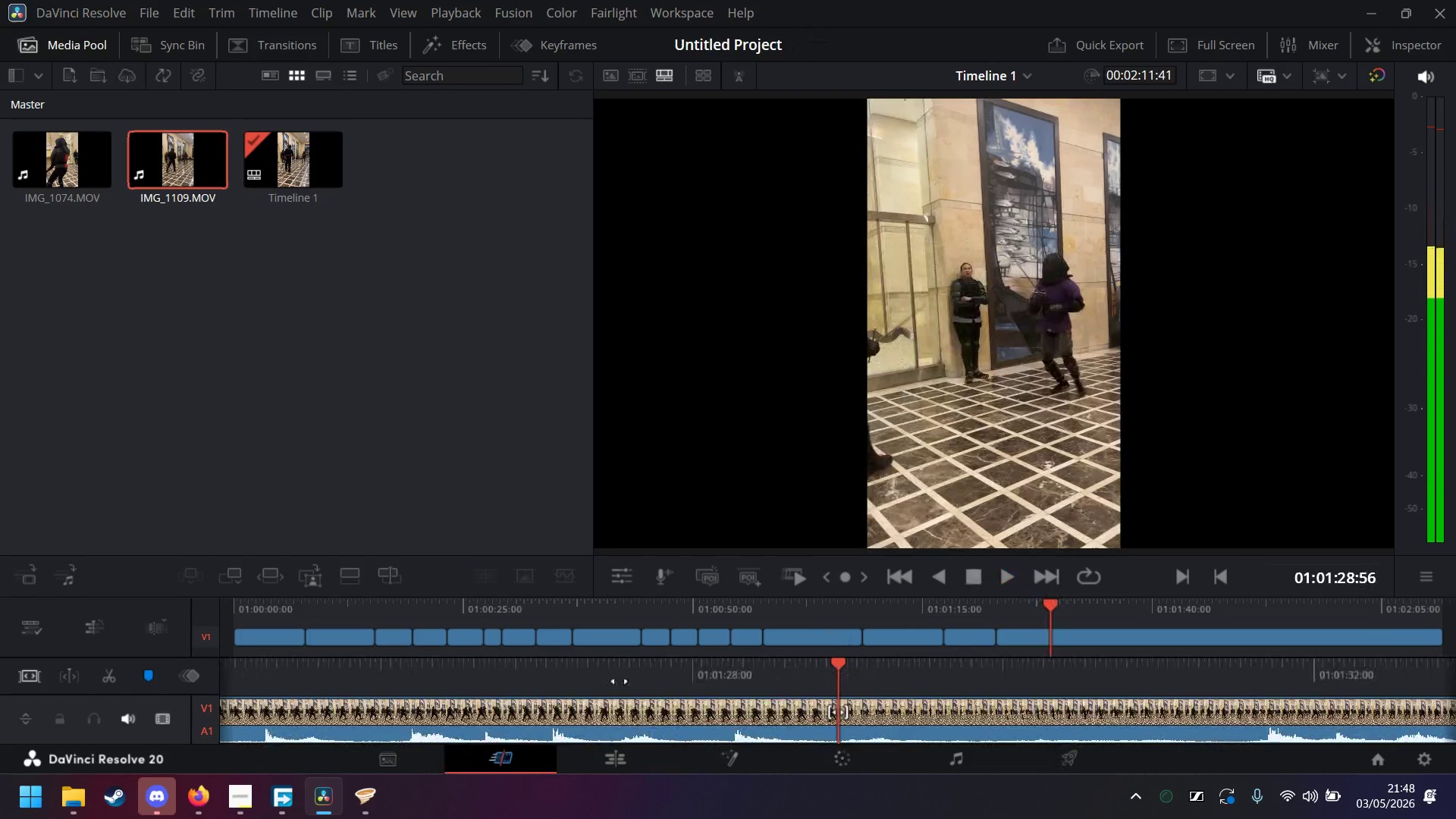 
left_click_drag(start_coordinate=[620, 681], to_coordinate=[974, 638])
 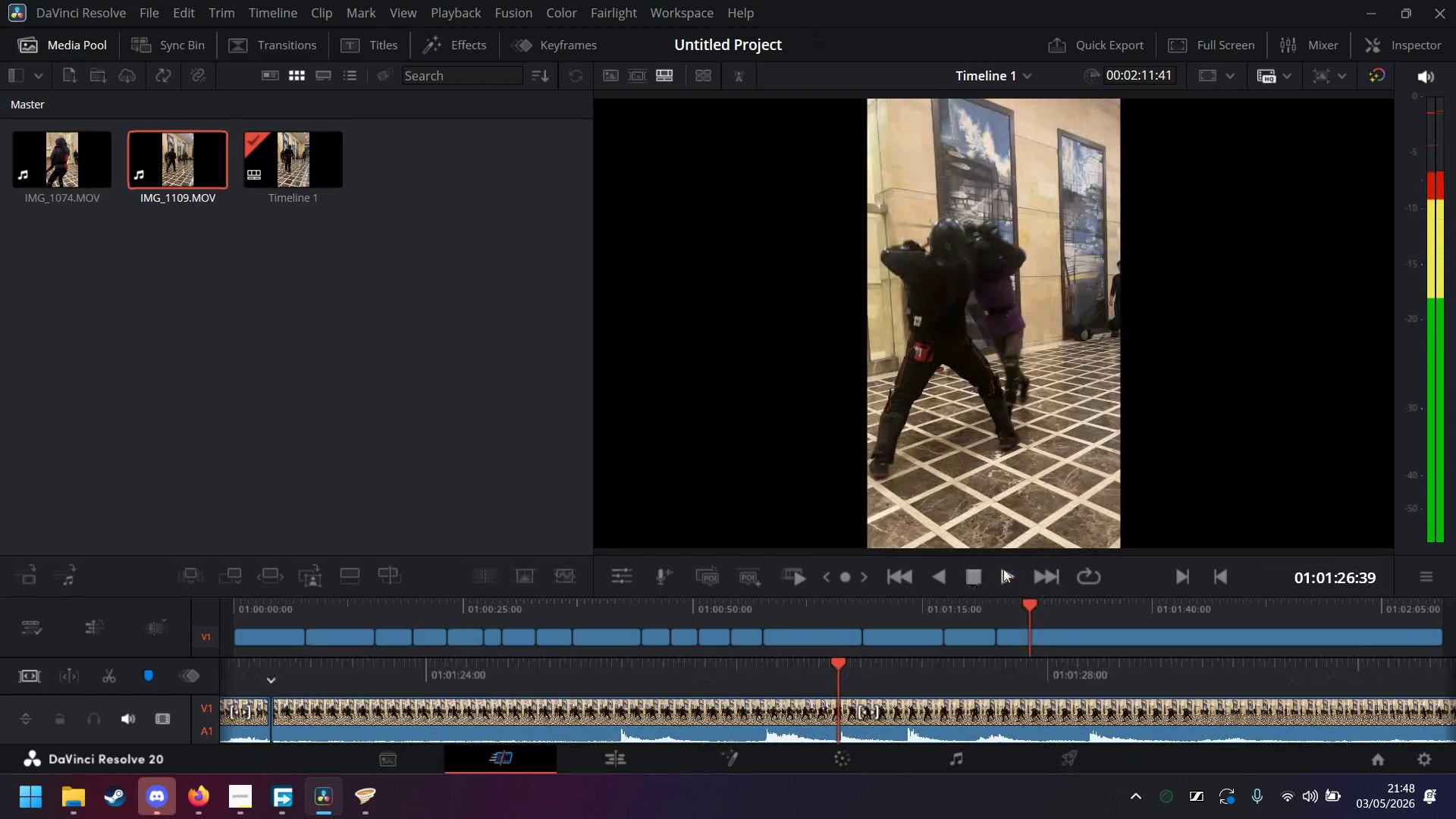 
left_click([1003, 569])
 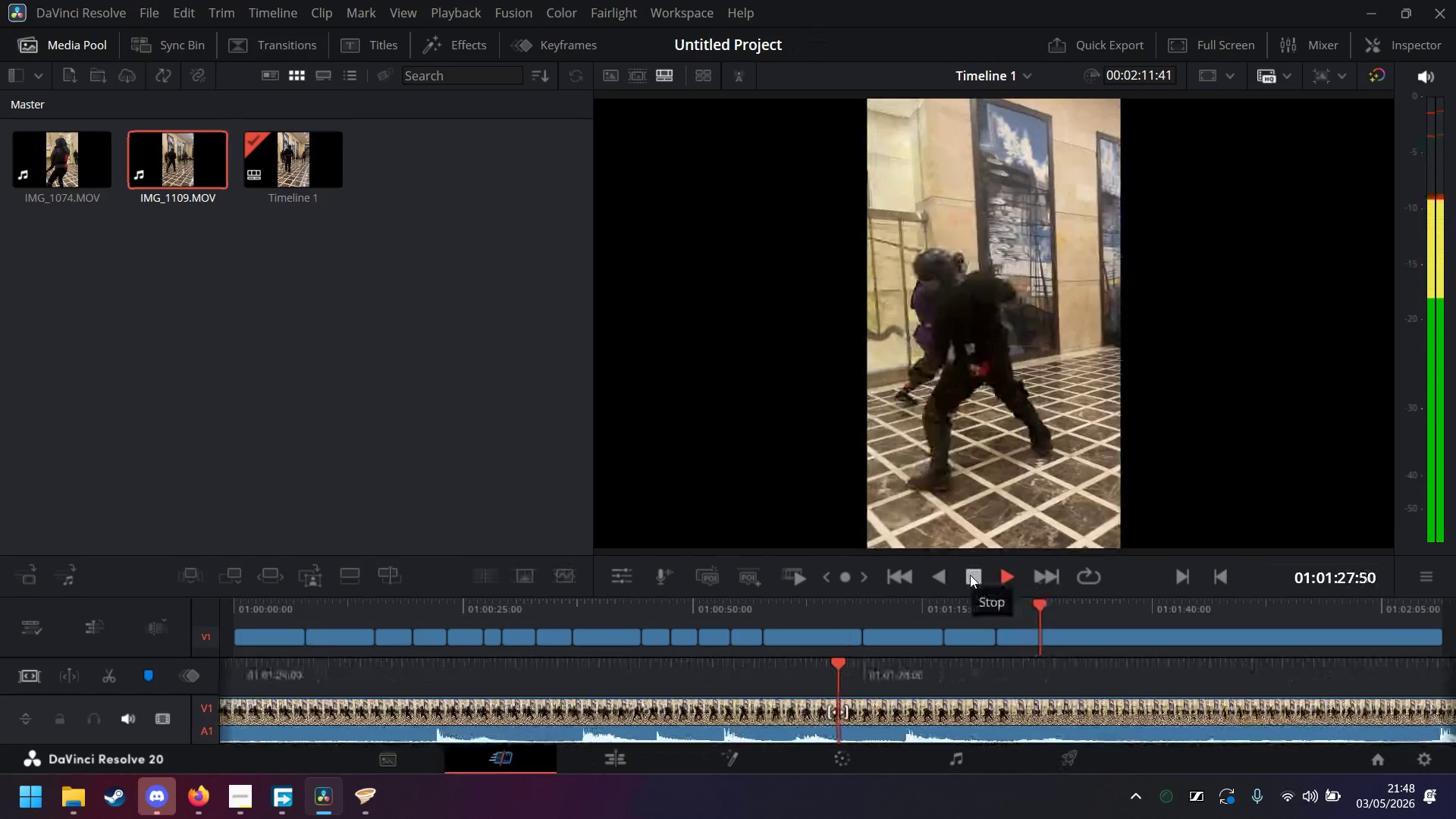 
left_click([970, 575])
 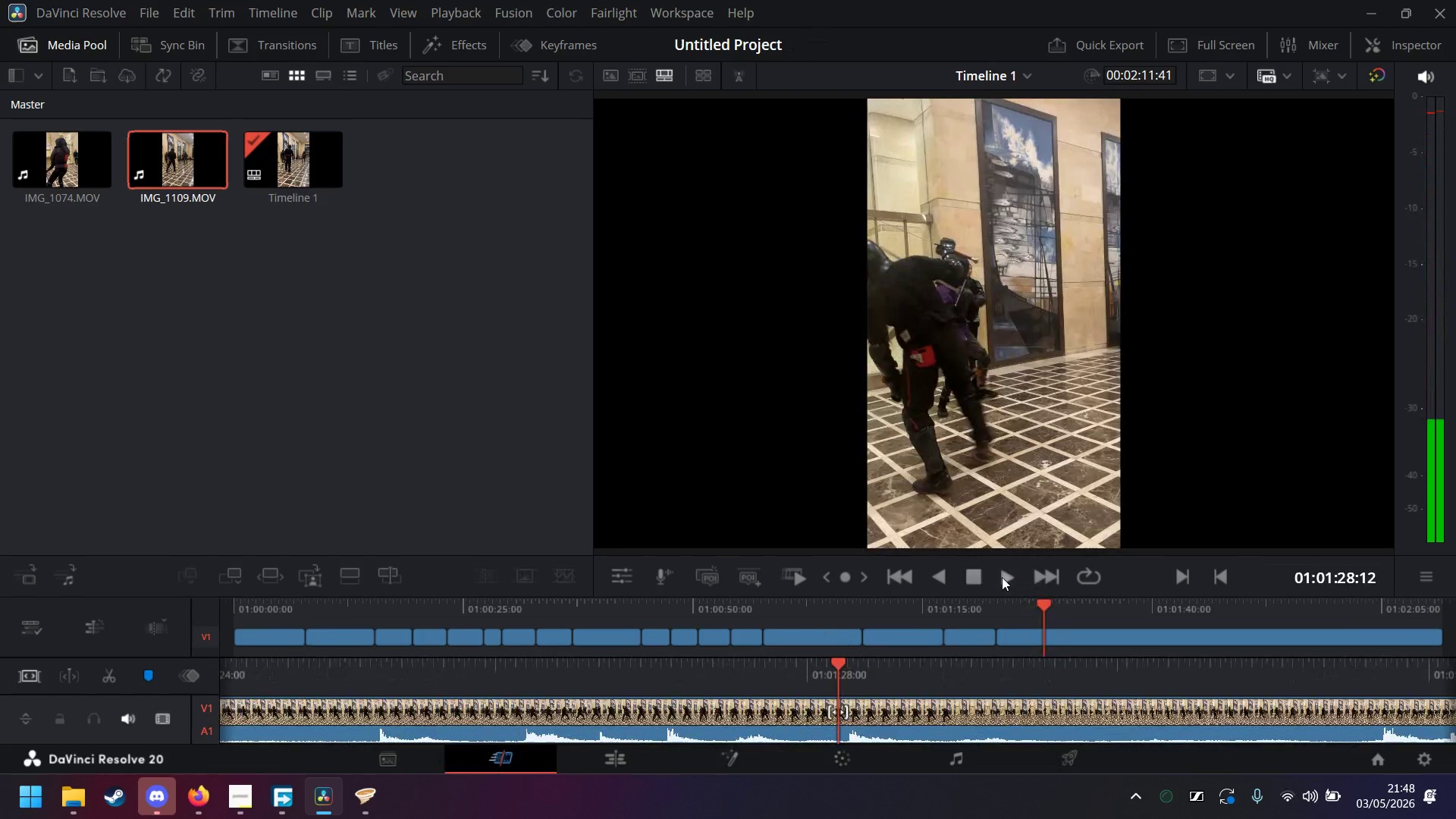 
left_click([971, 578])
 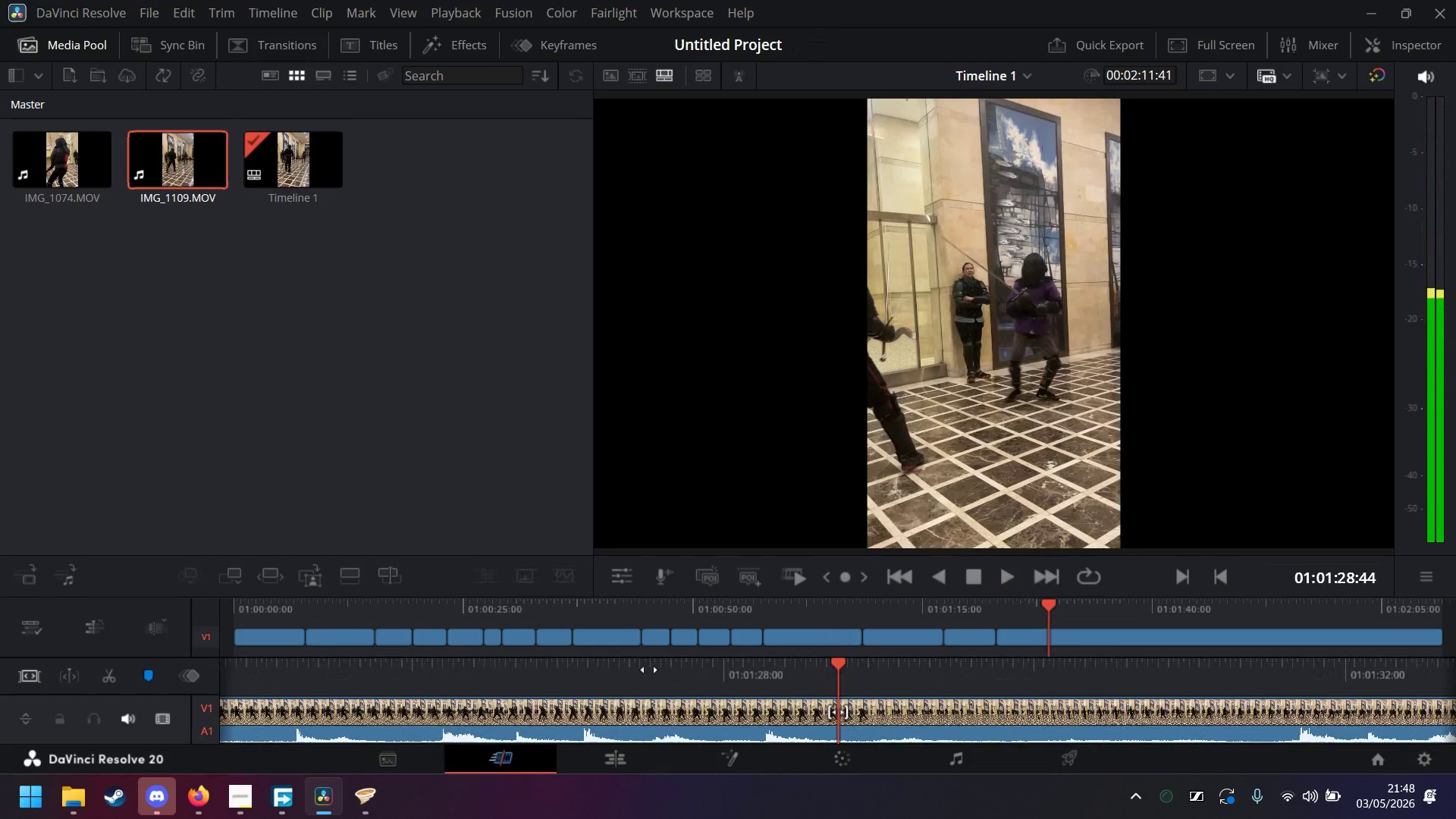 
left_click_drag(start_coordinate=[657, 670], to_coordinate=[826, 673])
 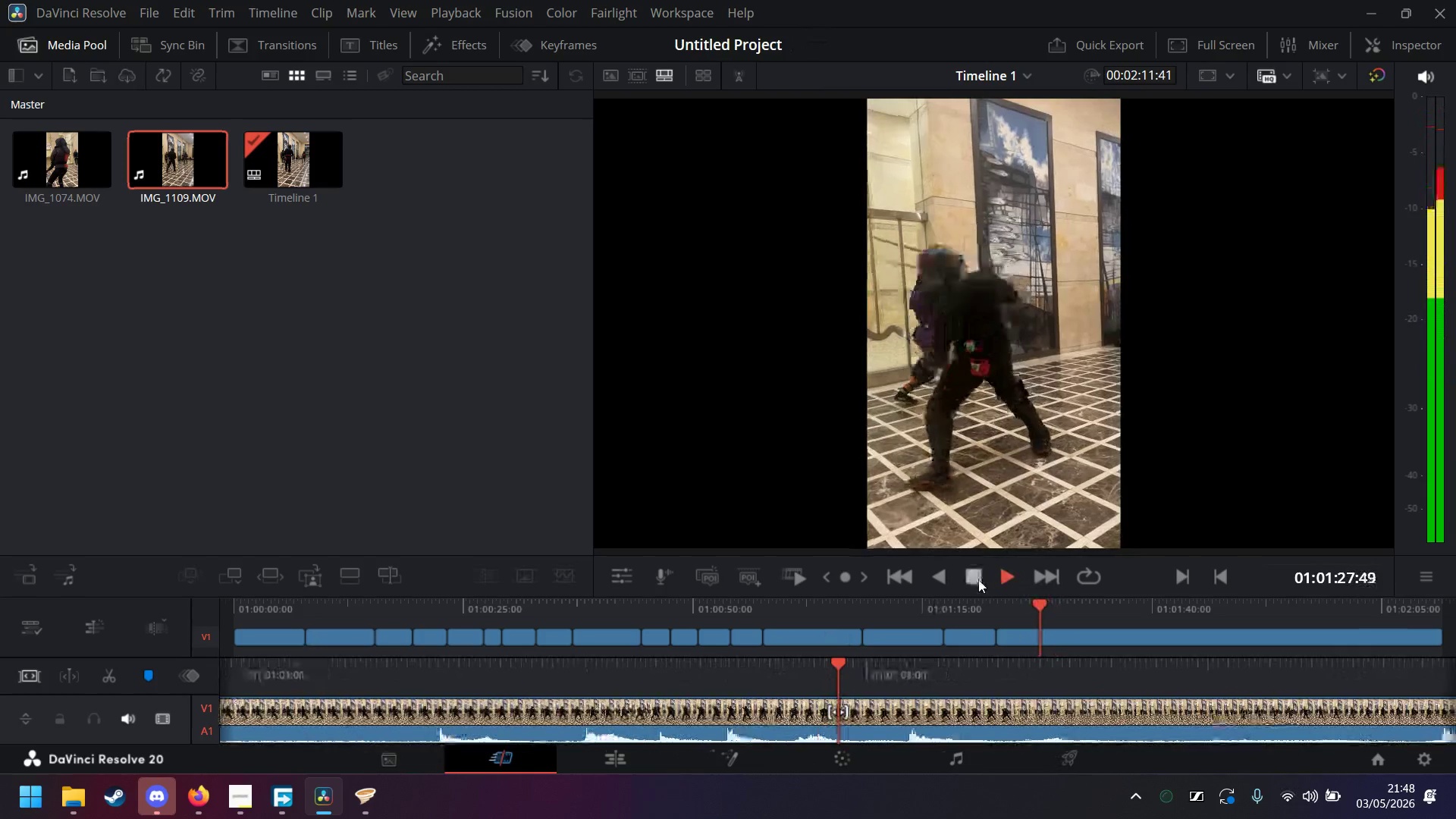 
left_click([973, 579])
 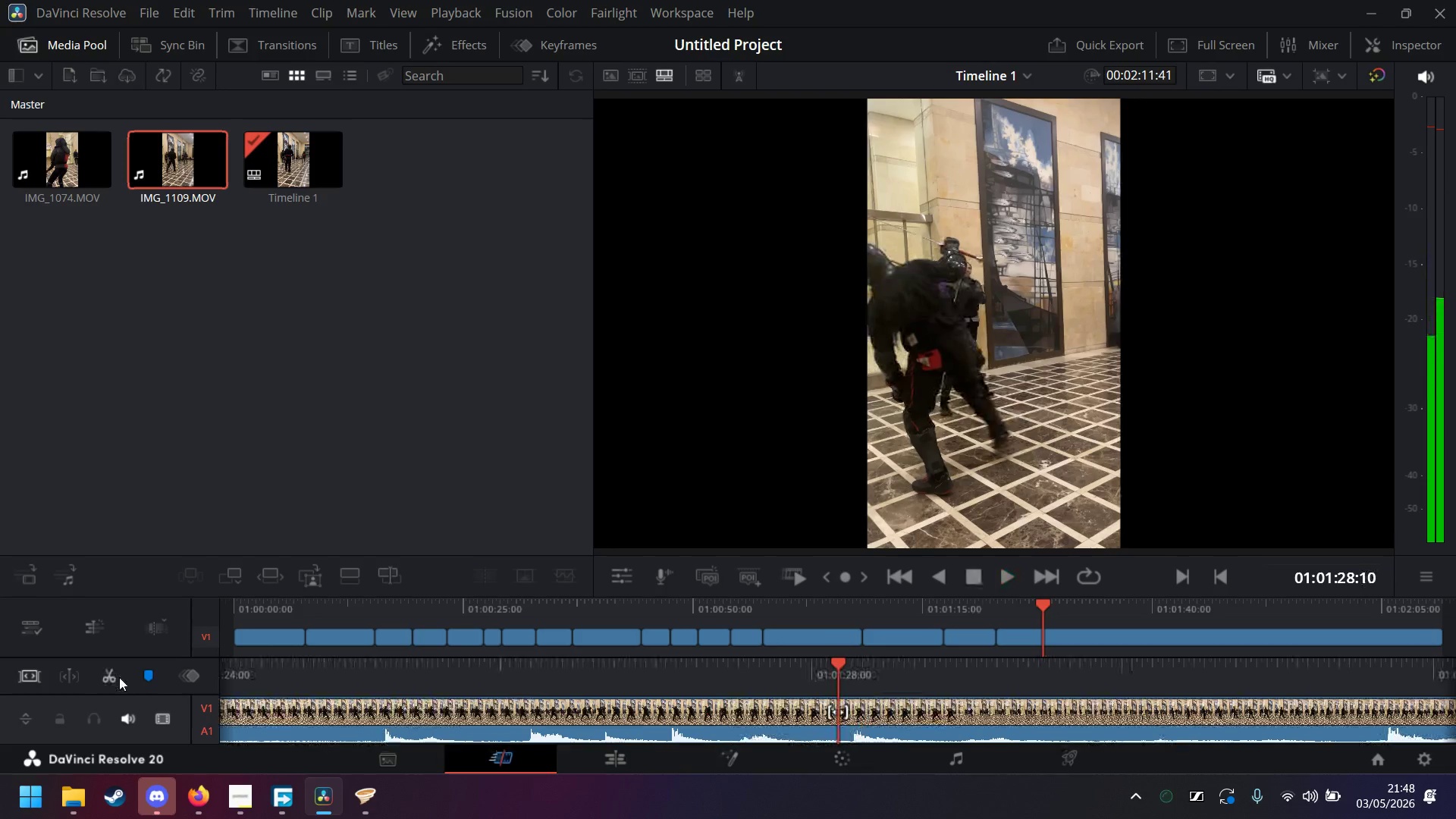 
left_click([119, 677])
 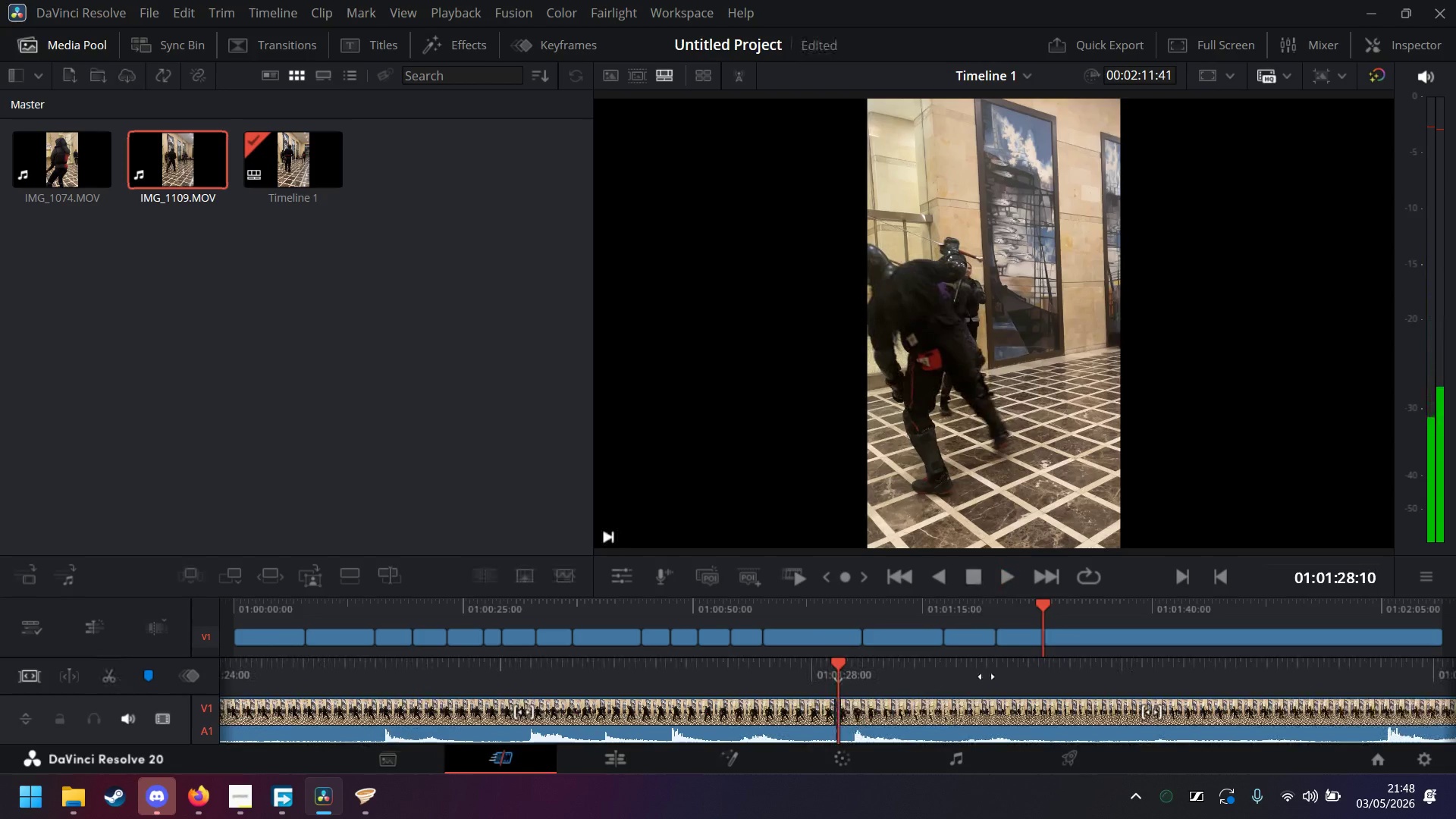 
left_click_drag(start_coordinate=[987, 676], to_coordinate=[651, 677])
 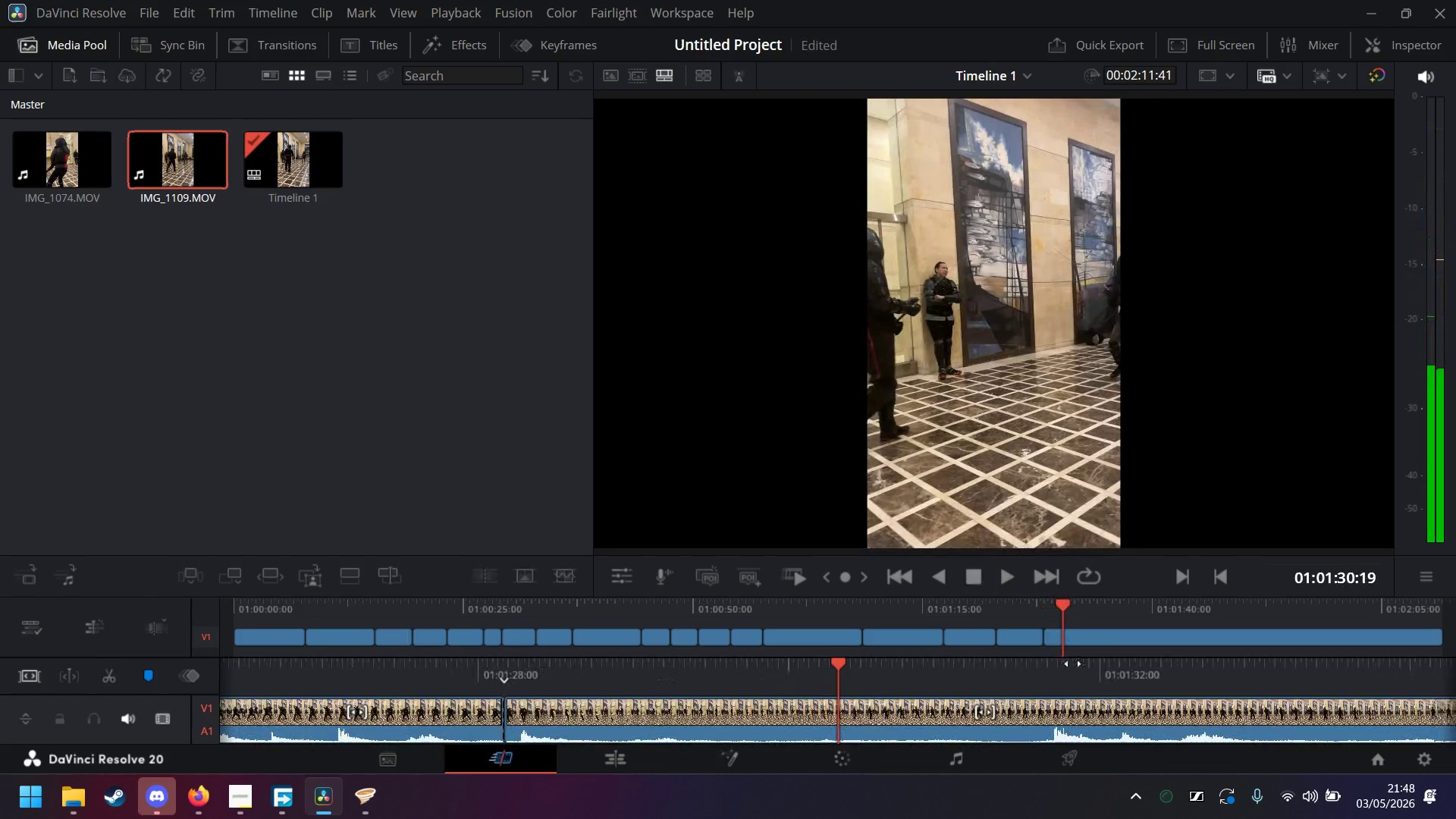 
left_click_drag(start_coordinate=[1075, 664], to_coordinate=[972, 675])
 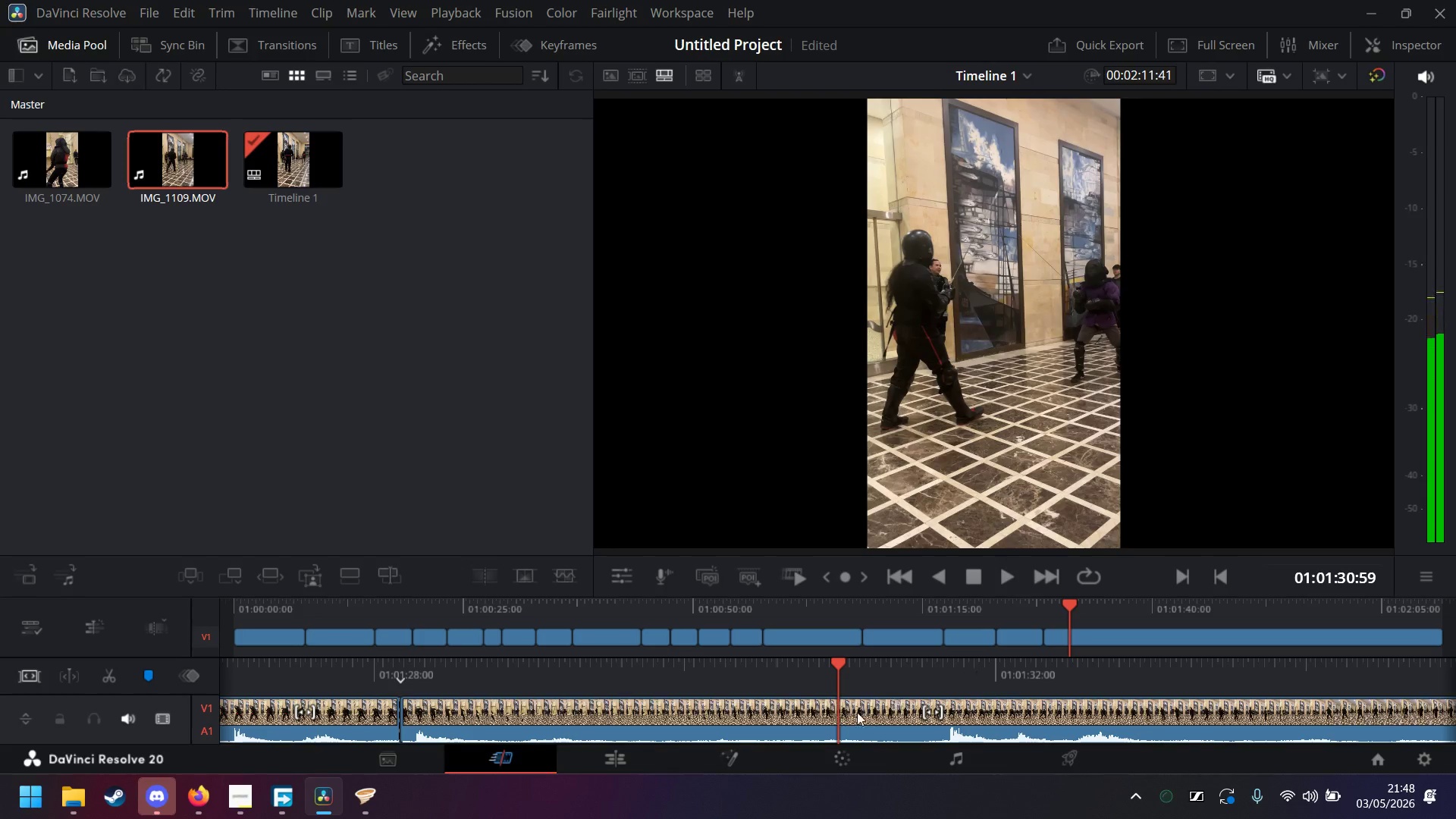 
left_click([857, 712])
 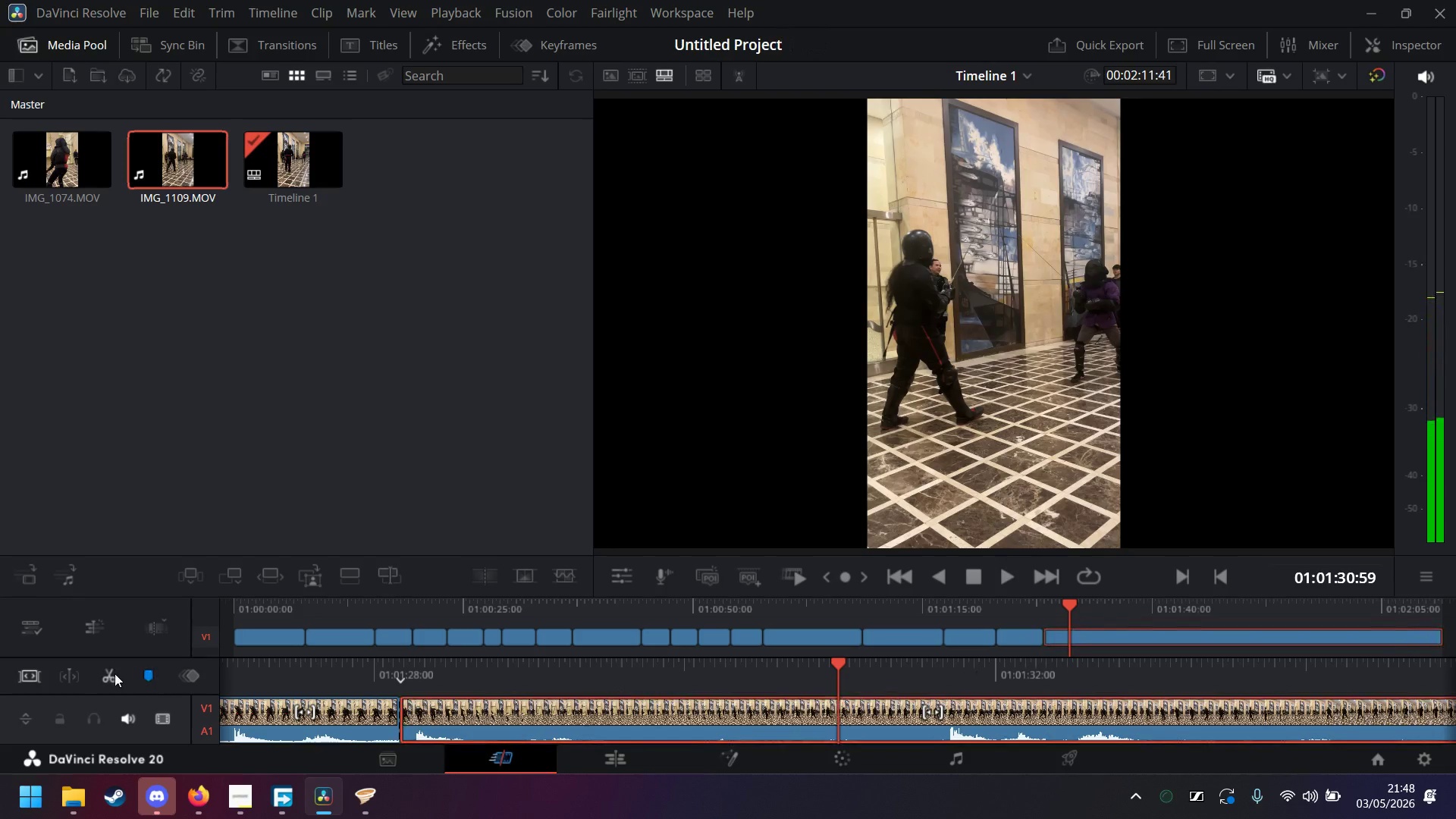 
left_click([112, 673])
 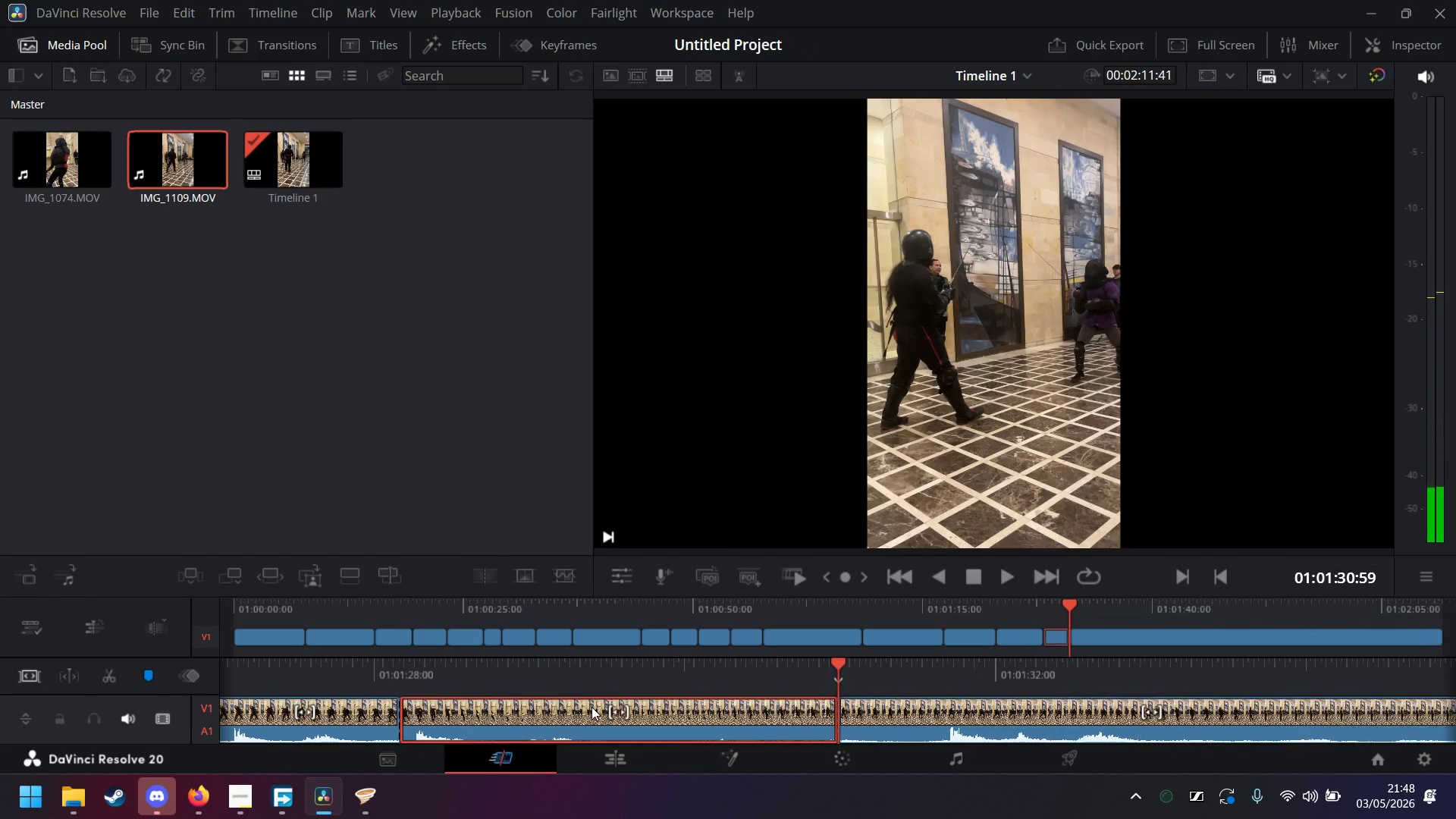 
key(Delete)
 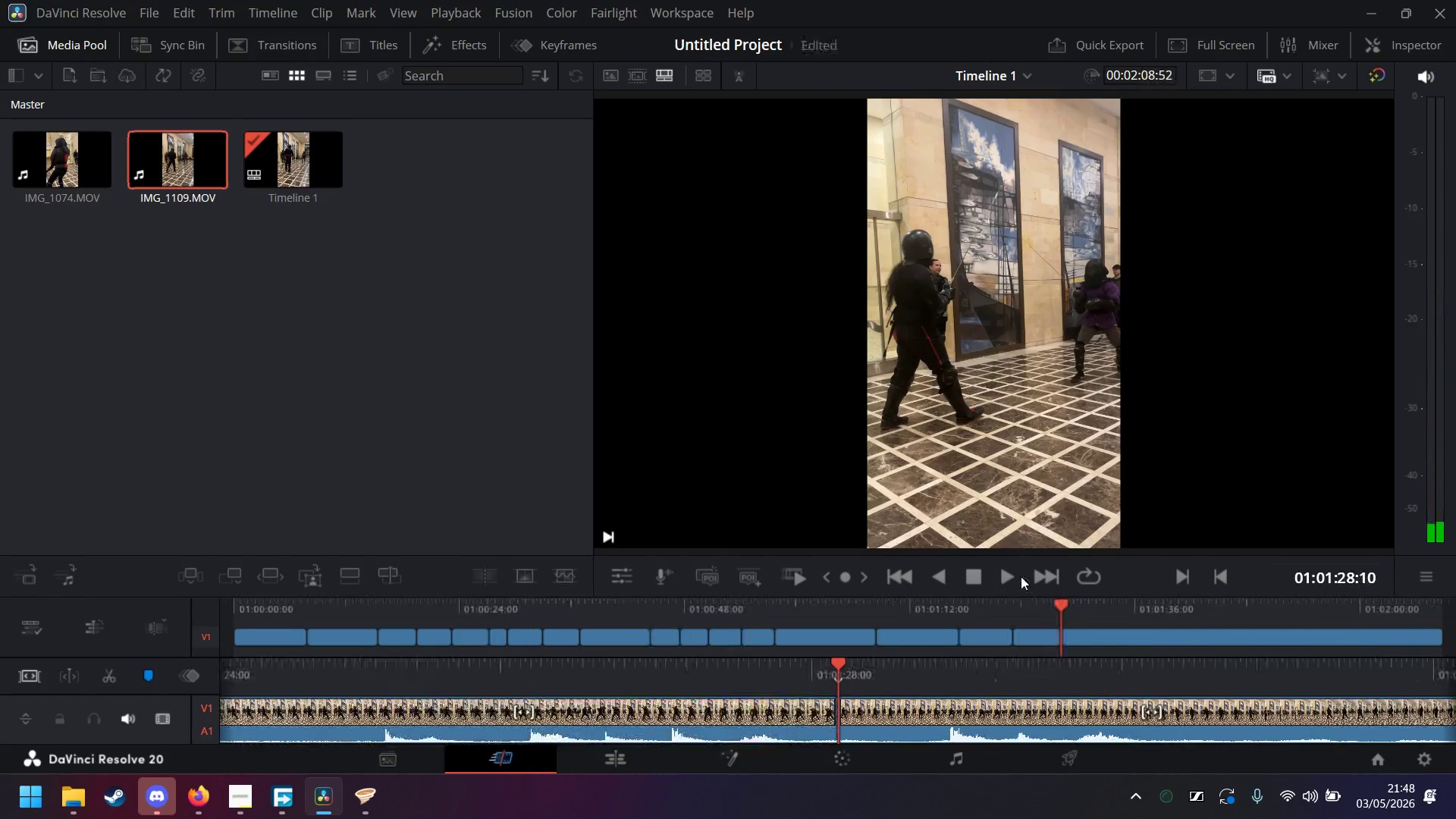 
left_click([1002, 578])
 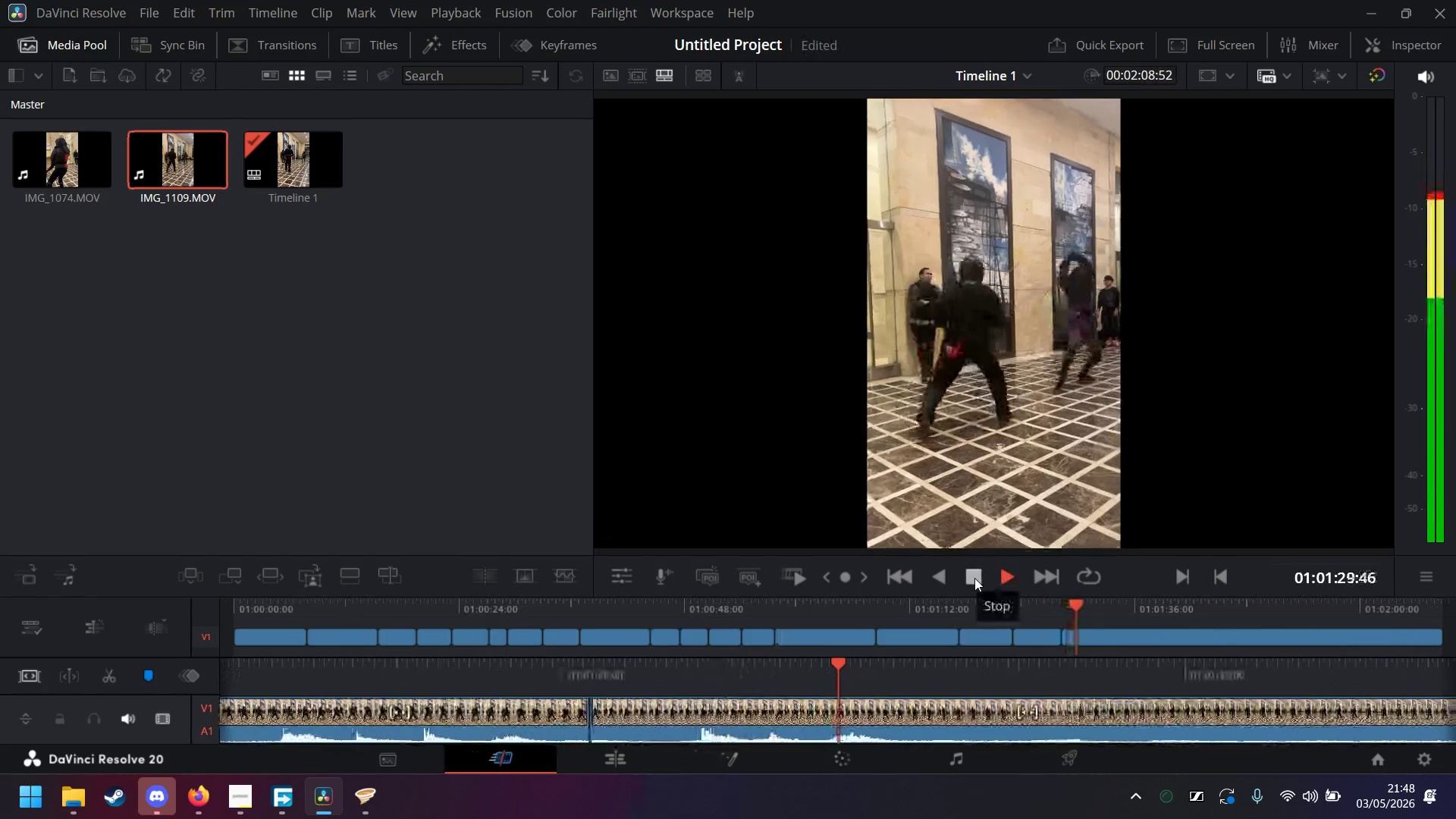 
left_click([974, 578])
 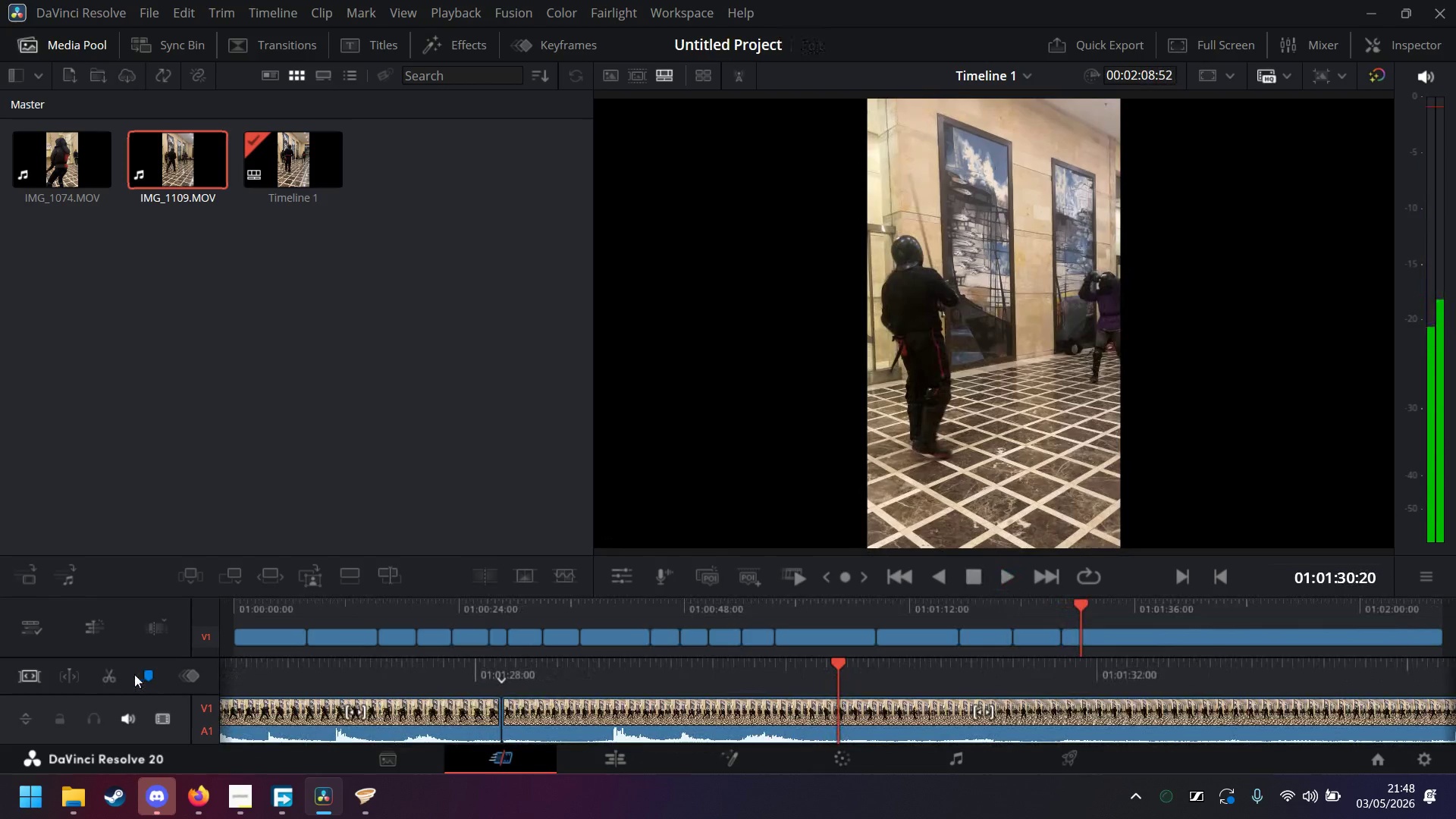 
left_click([113, 676])
 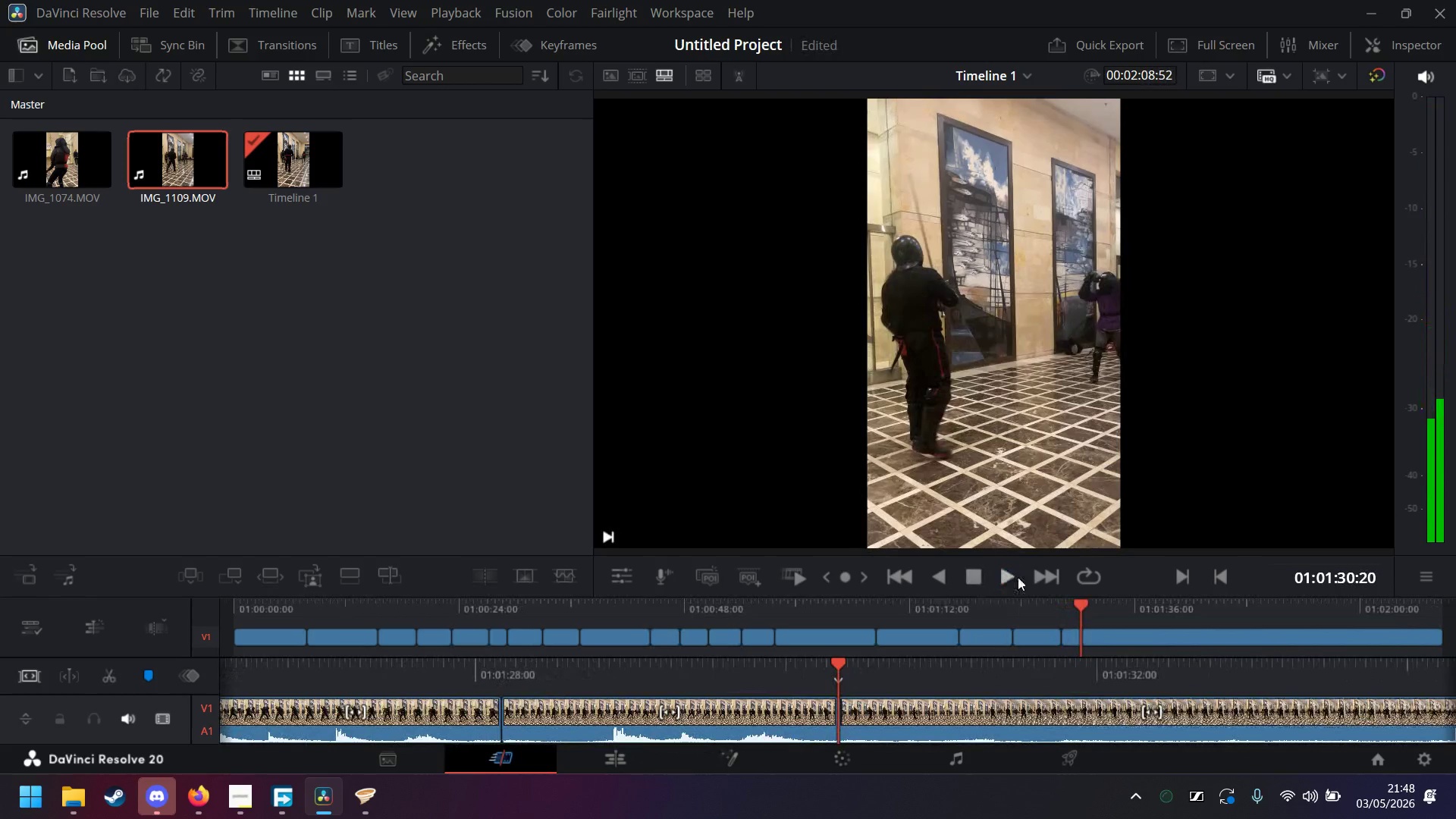 
left_click([1017, 577])
 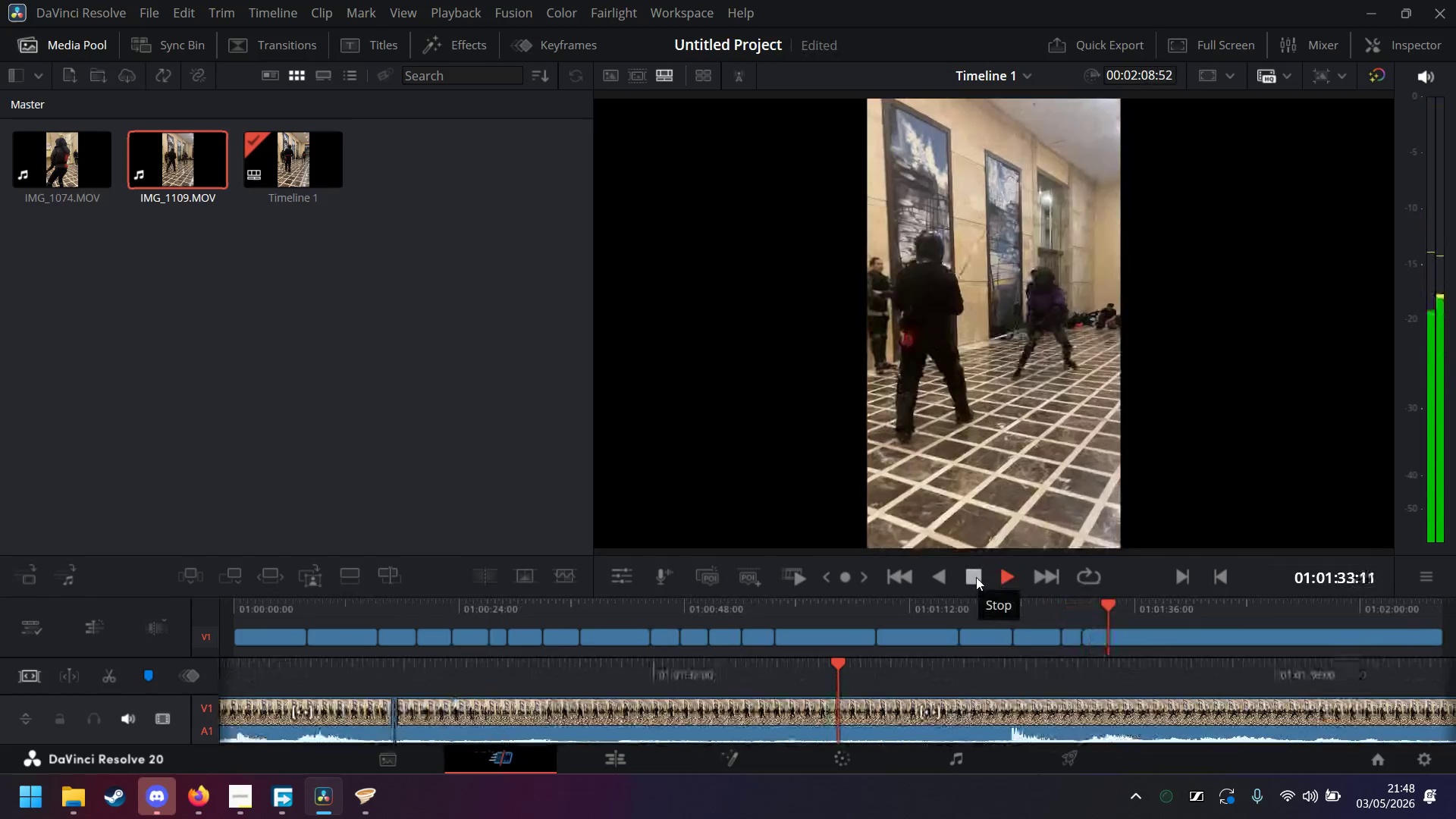 
left_click([976, 577])
 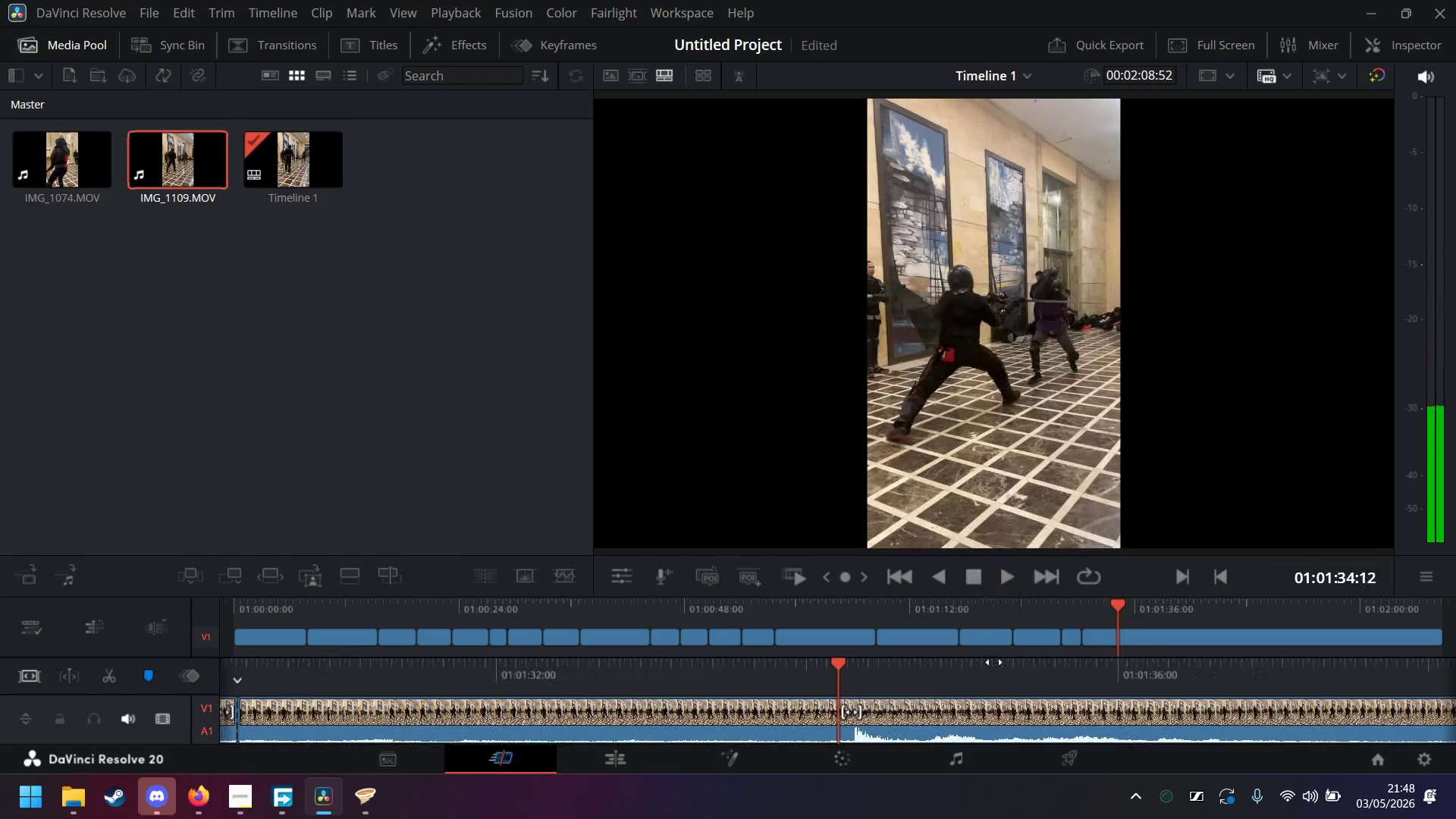 
left_click_drag(start_coordinate=[994, 662], to_coordinate=[1308, 671])
 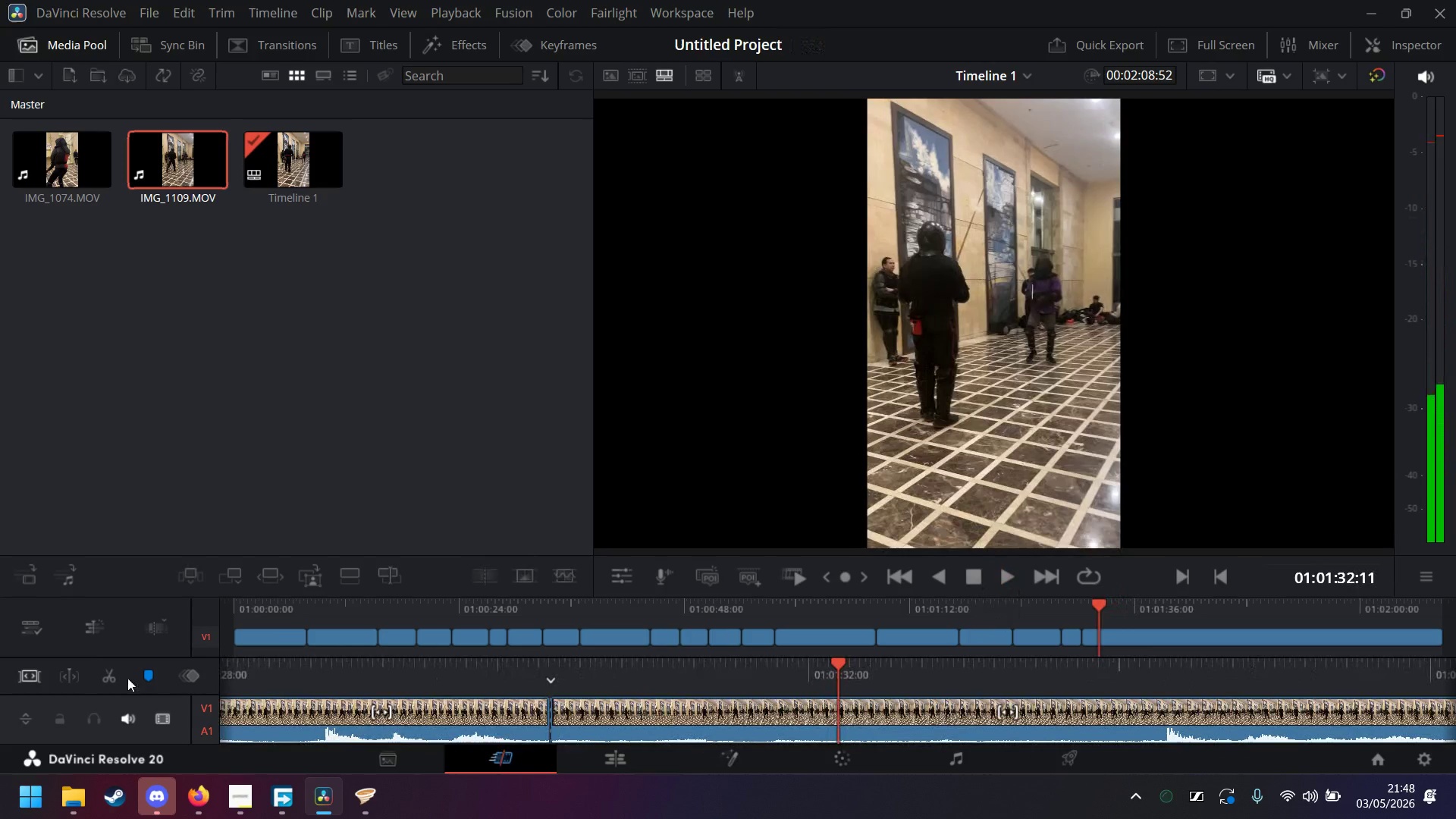 
left_click([118, 679])
 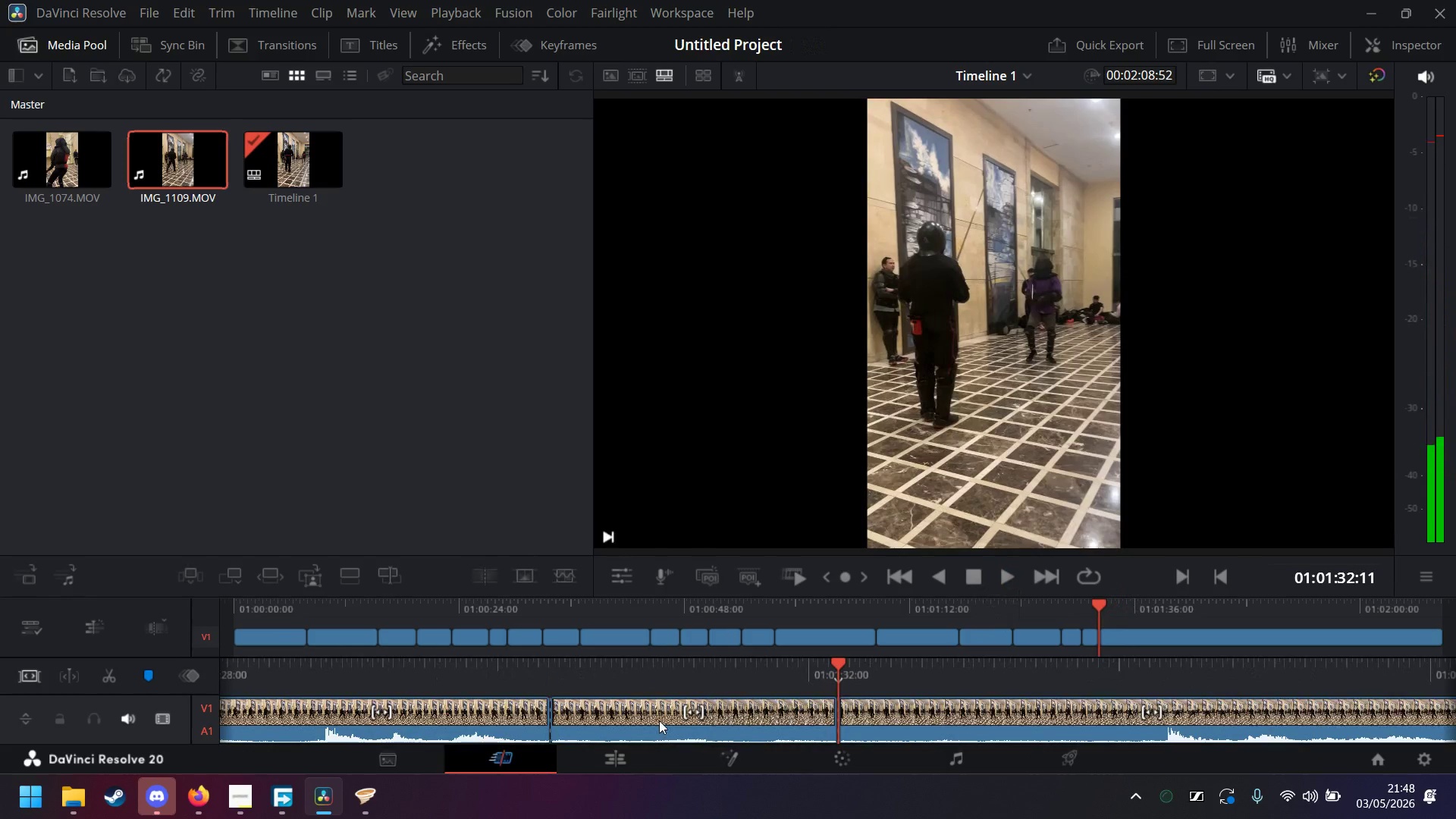 
left_click([664, 720])
 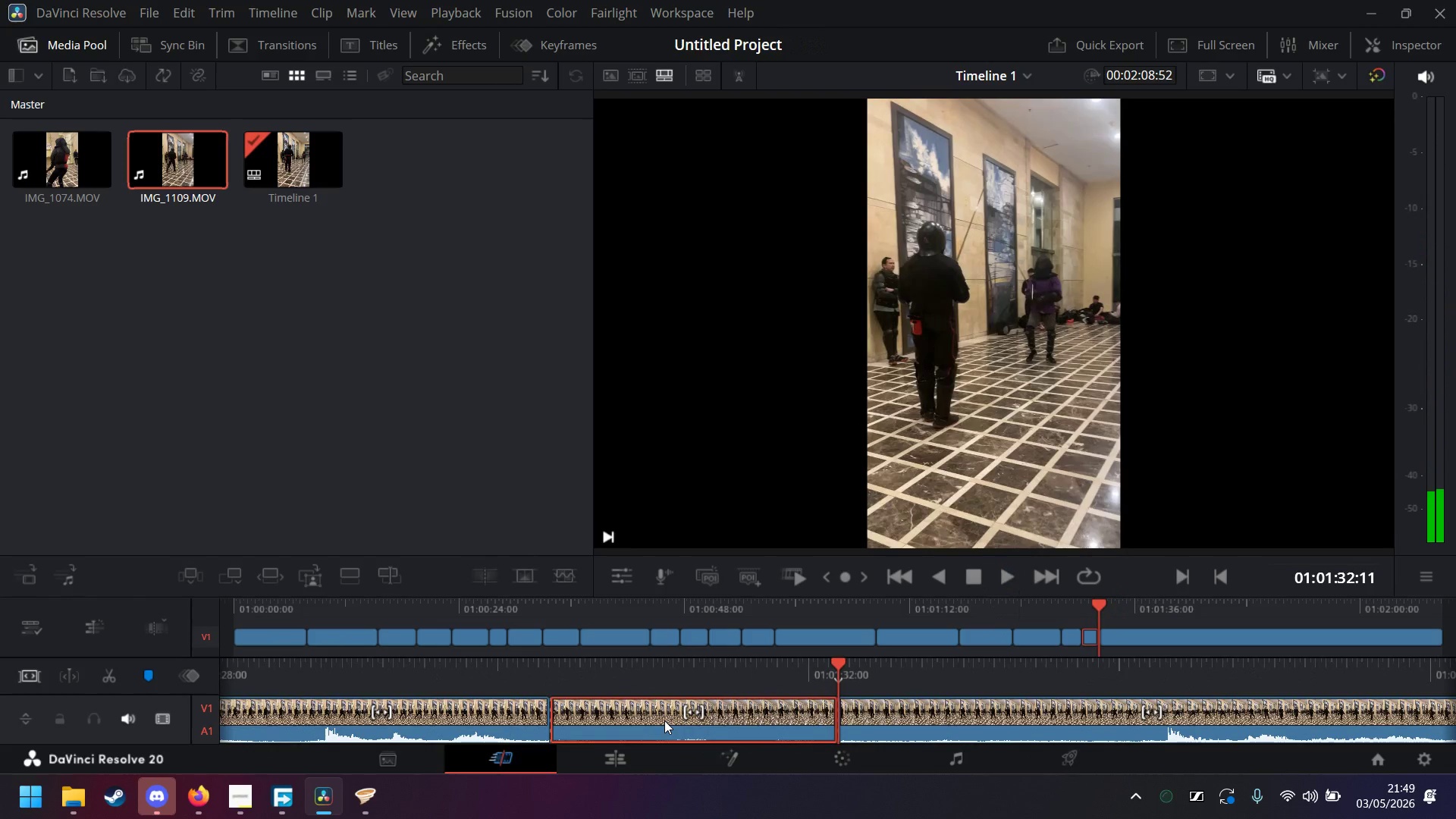 
key(Delete)
 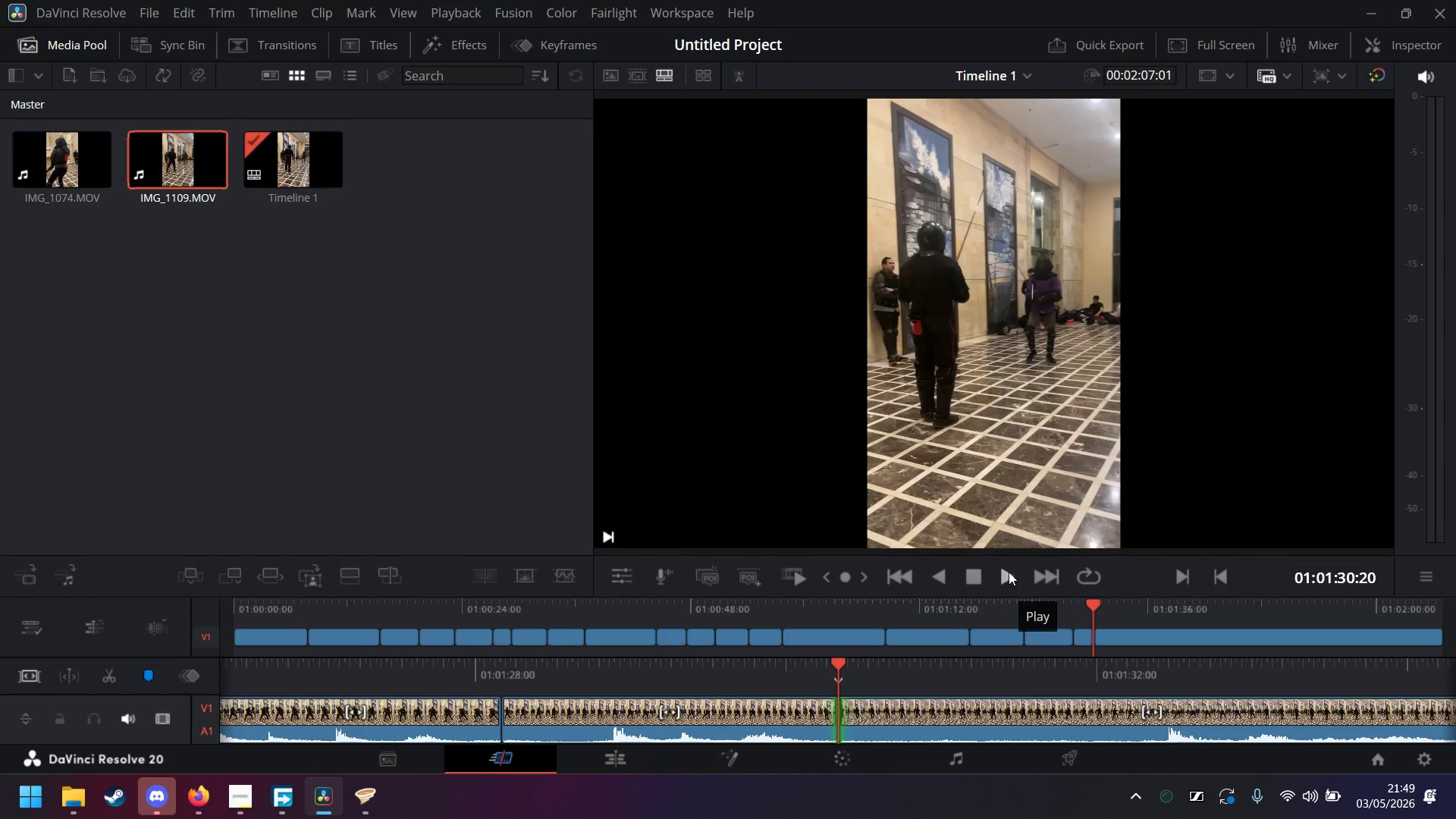 
left_click([1006, 576])
 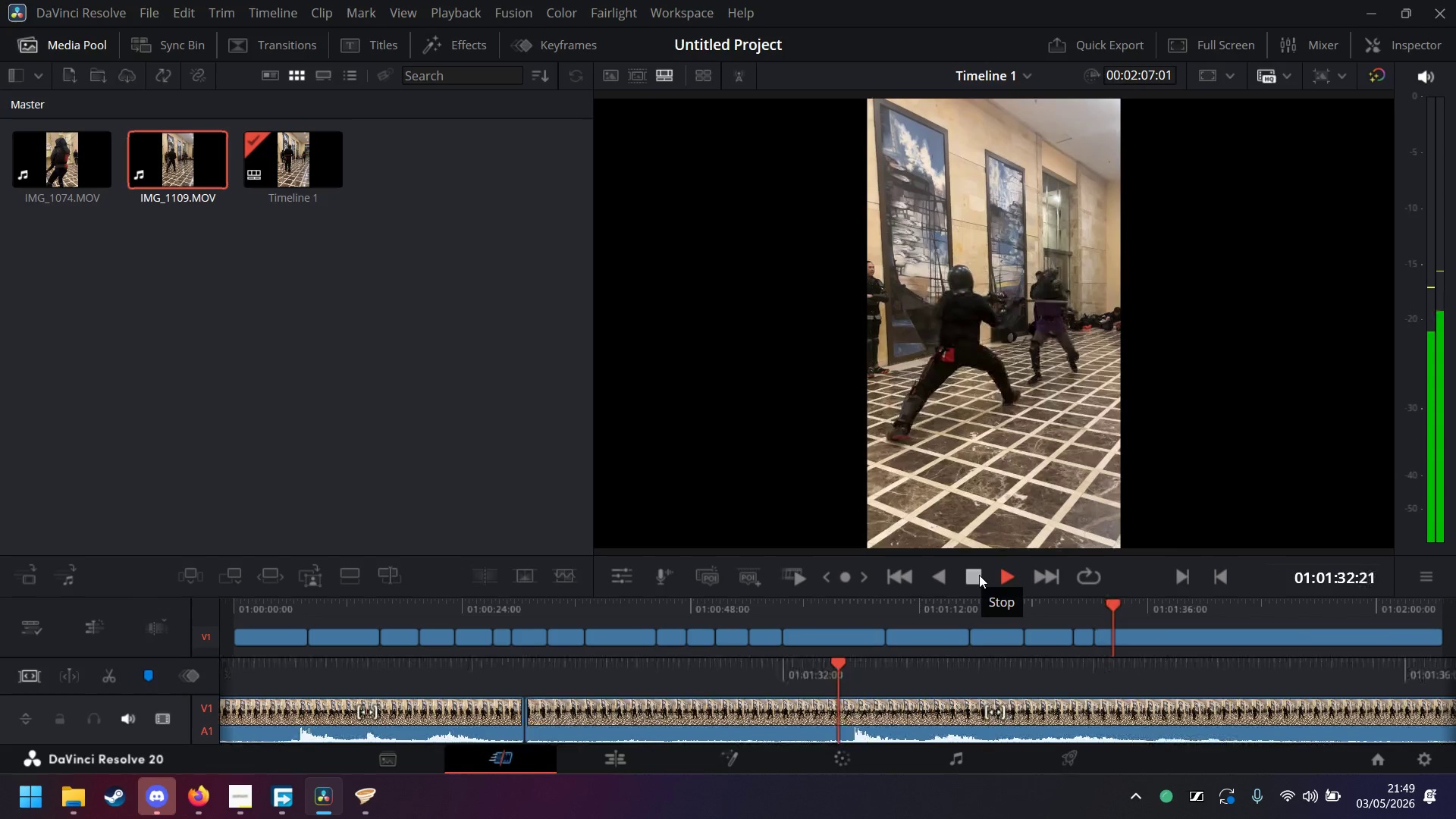 
left_click([979, 575])
 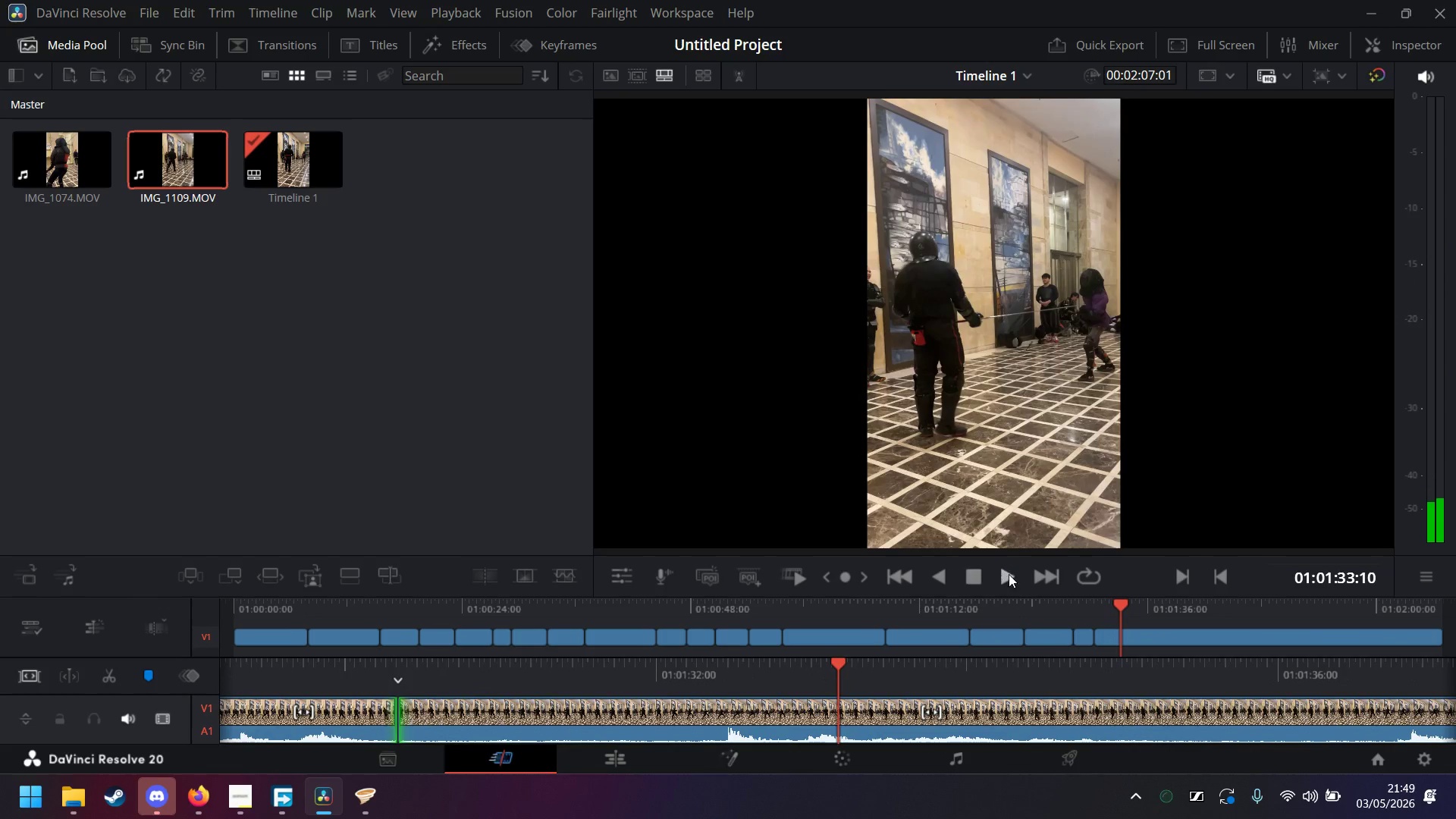 
left_click([1004, 576])
 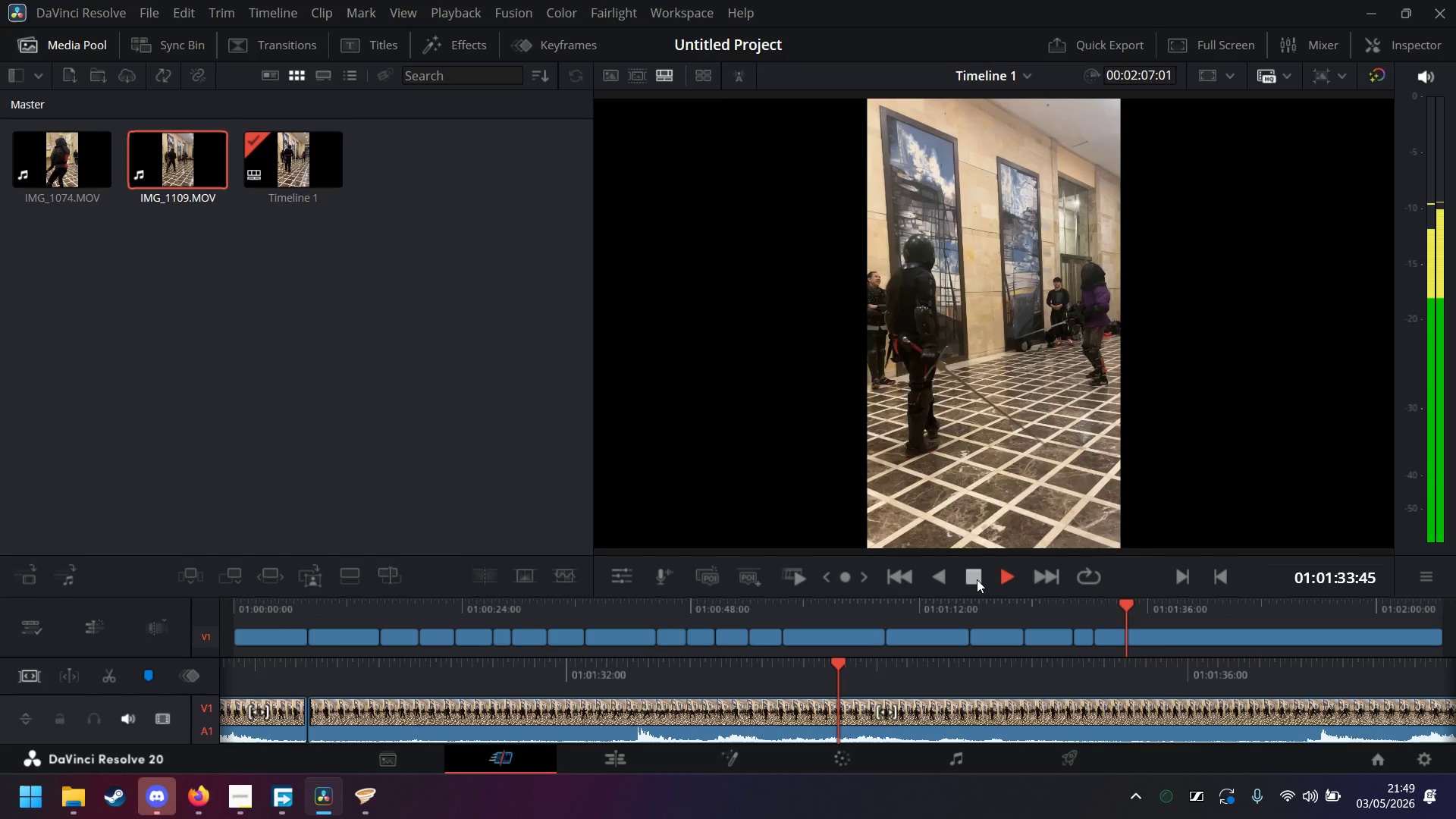 
left_click([977, 579])
 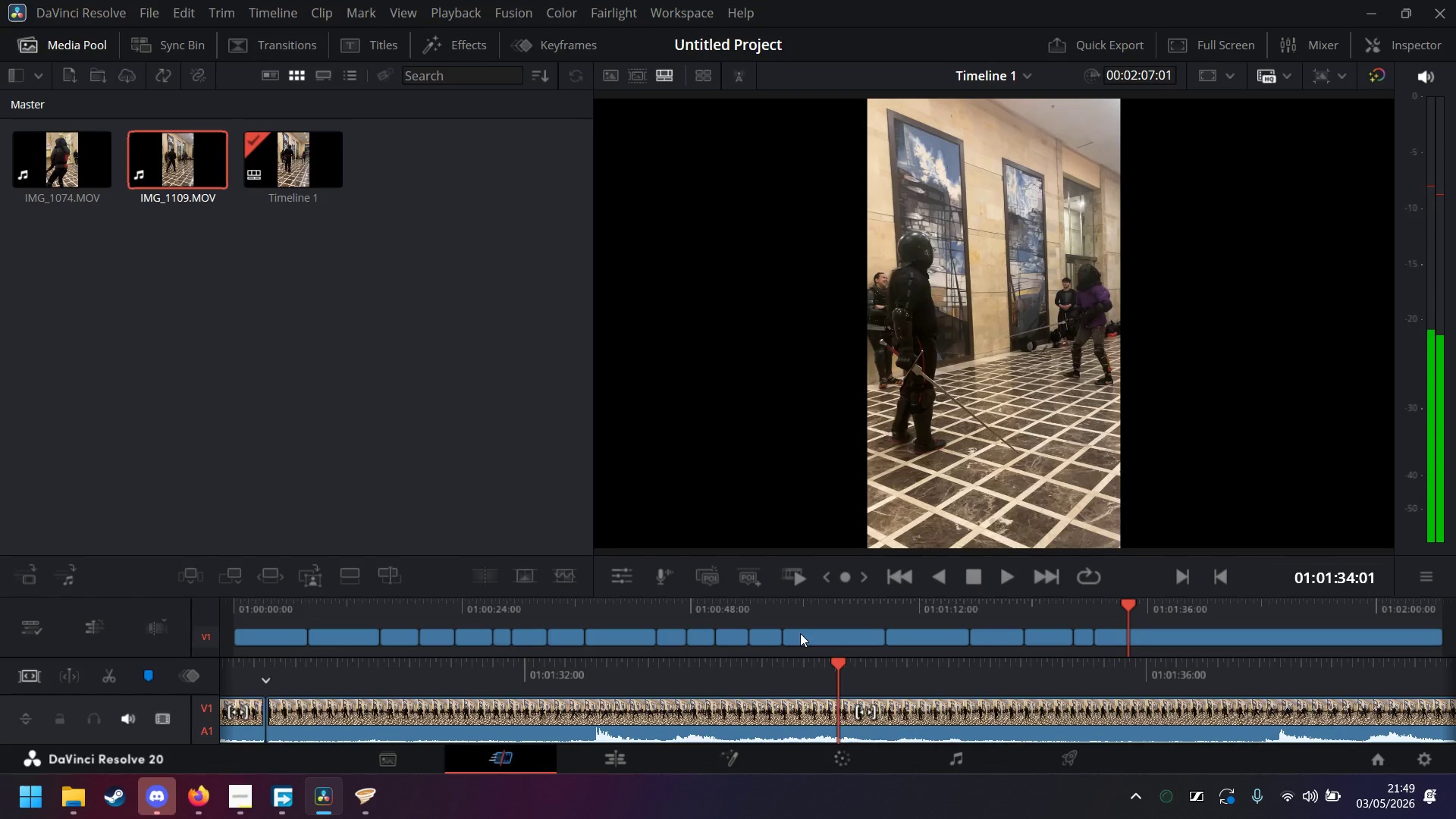 
left_click_drag(start_coordinate=[756, 661], to_coordinate=[996, 667])
 